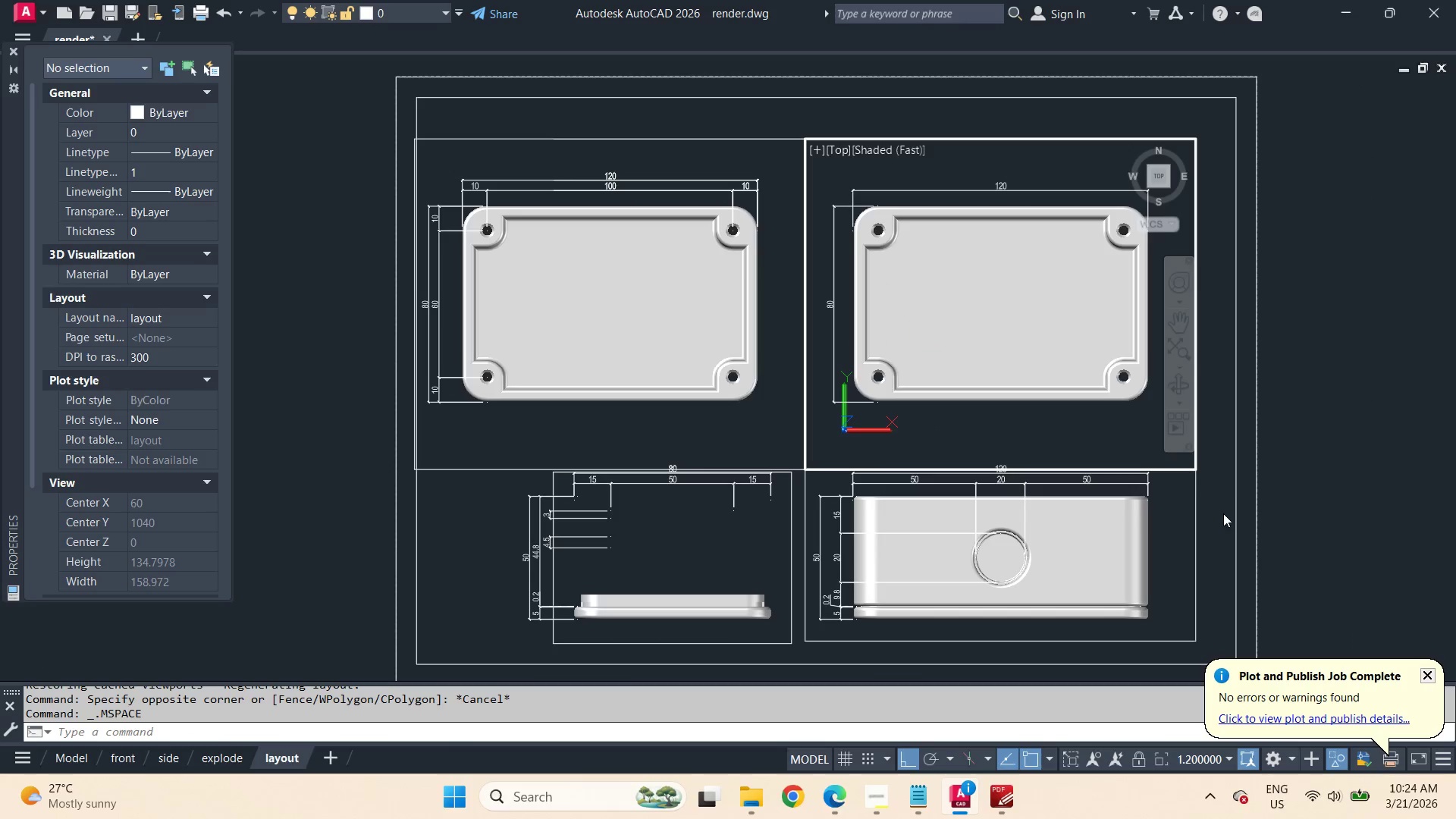 
scroll: coordinate [908, 346], scroll_direction: up, amount: 1.0
 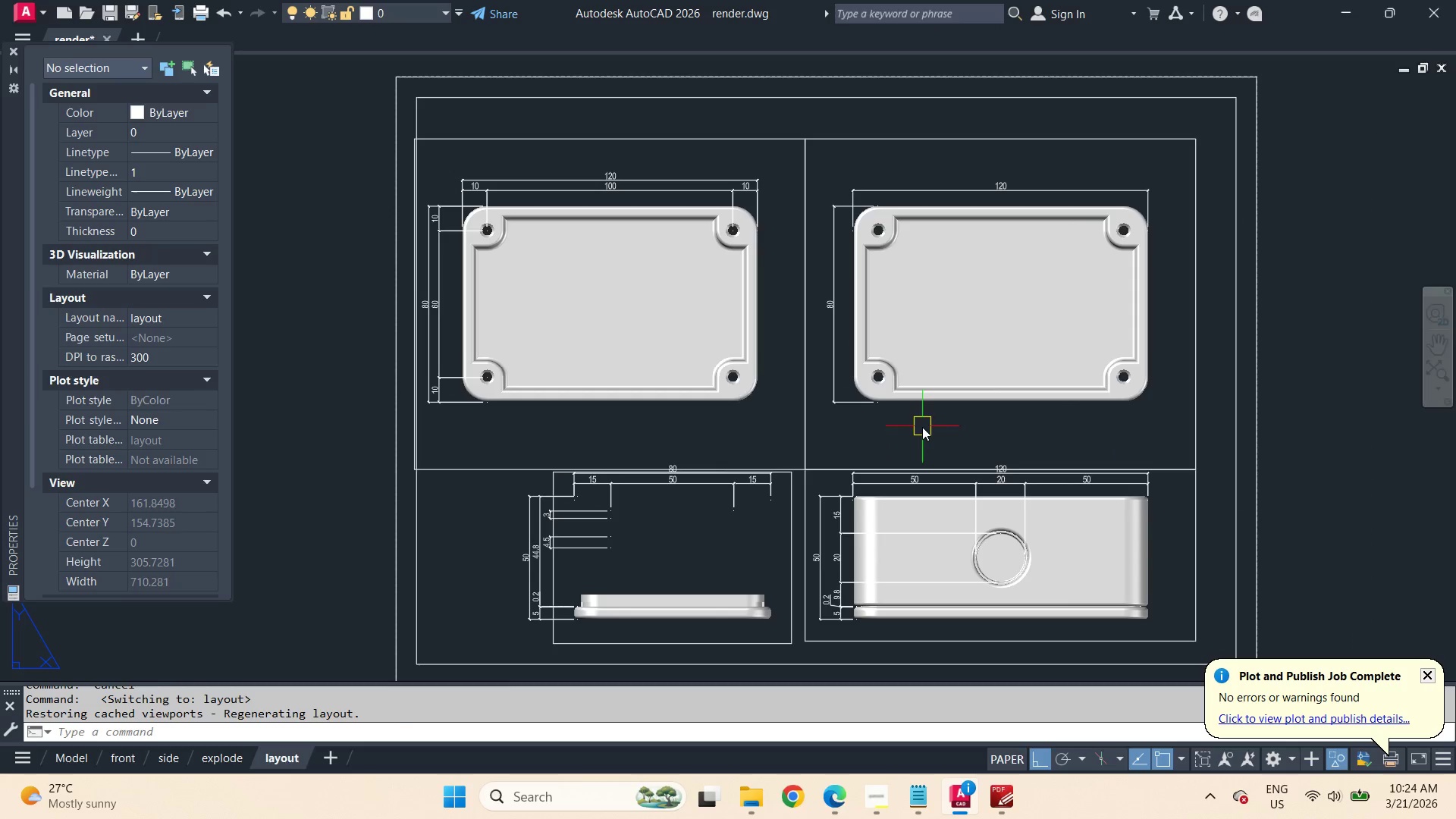 
double_click([1222, 513])
 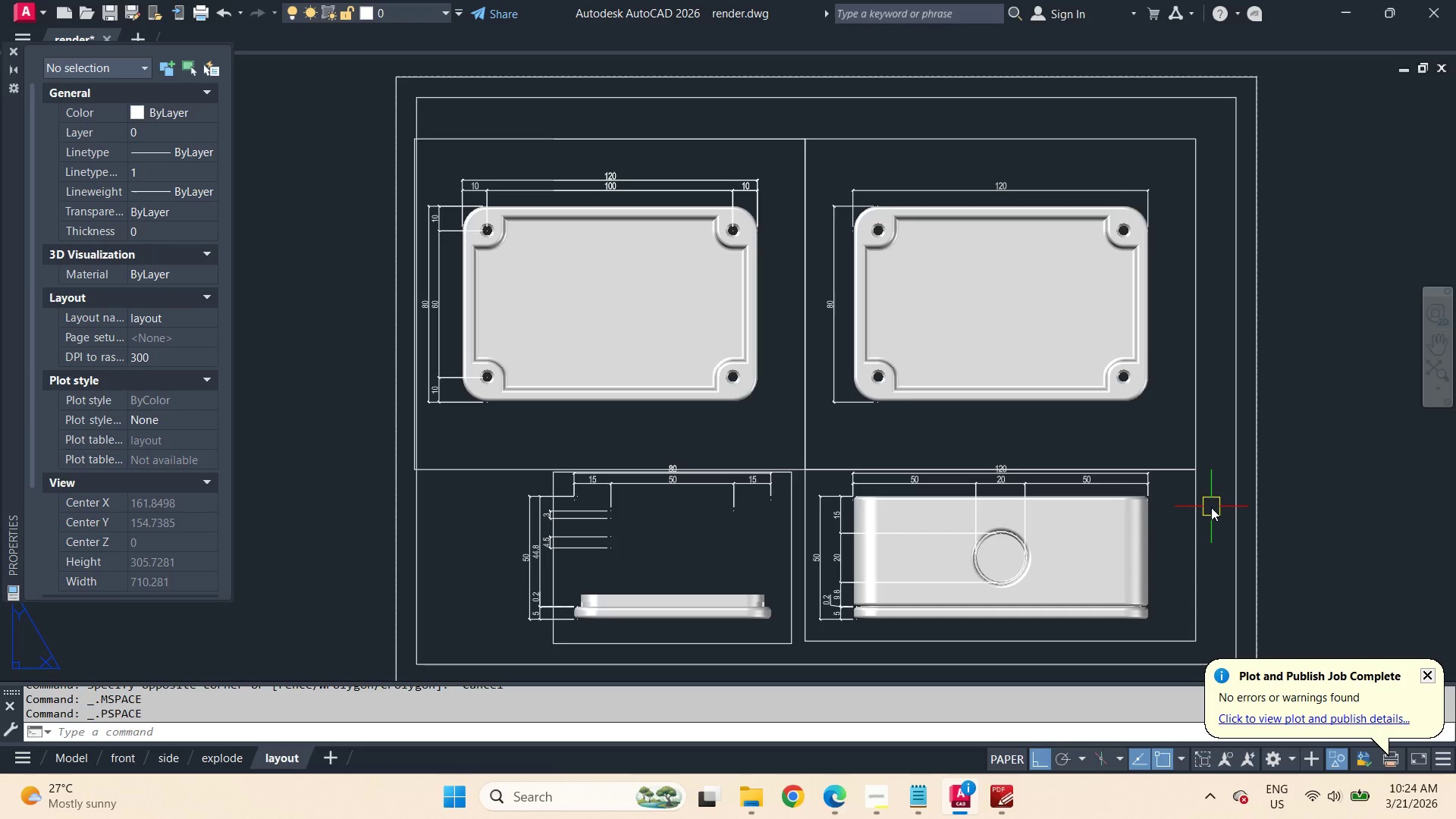 
type(ma )
 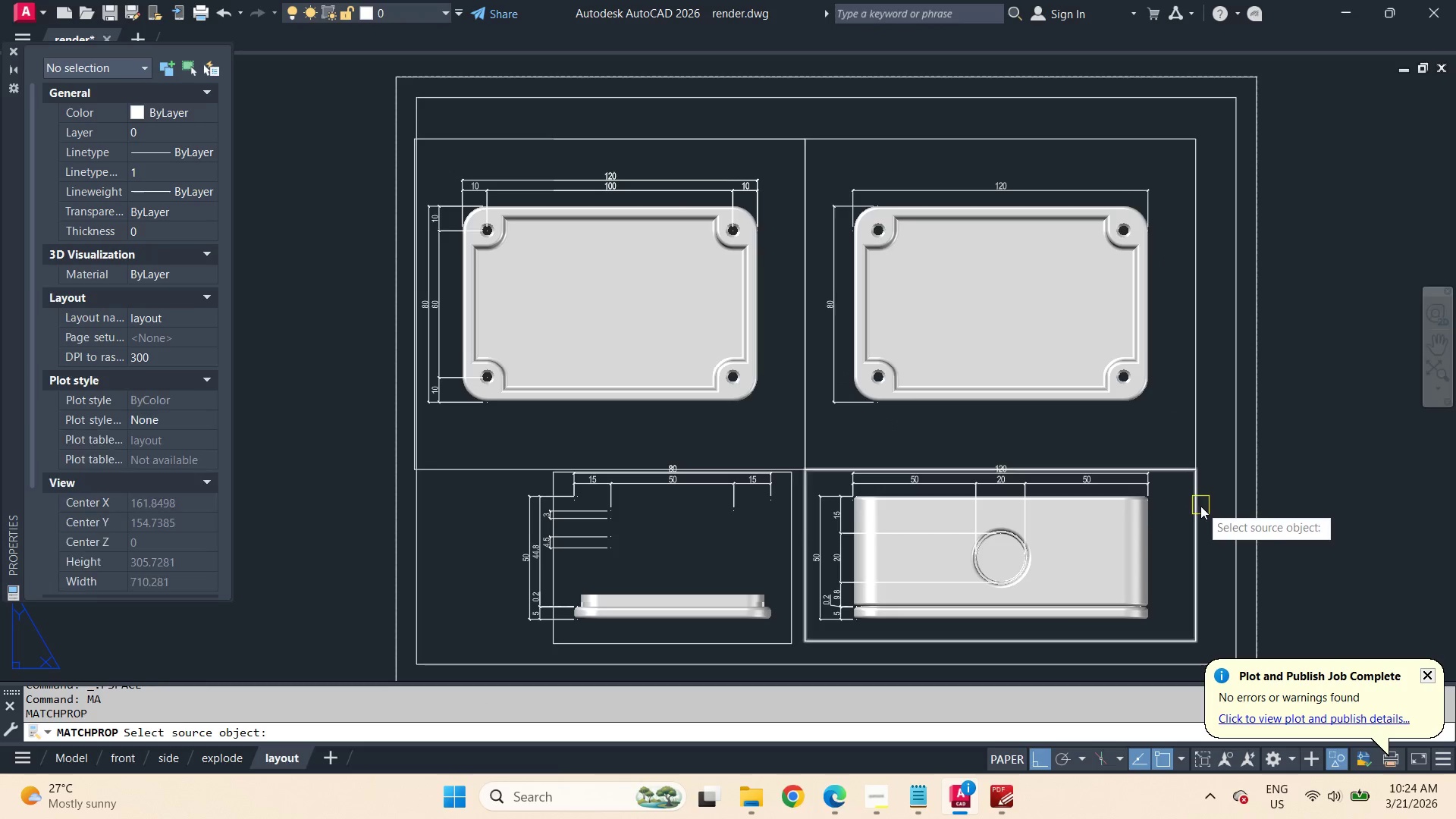 
left_click([1200, 506])
 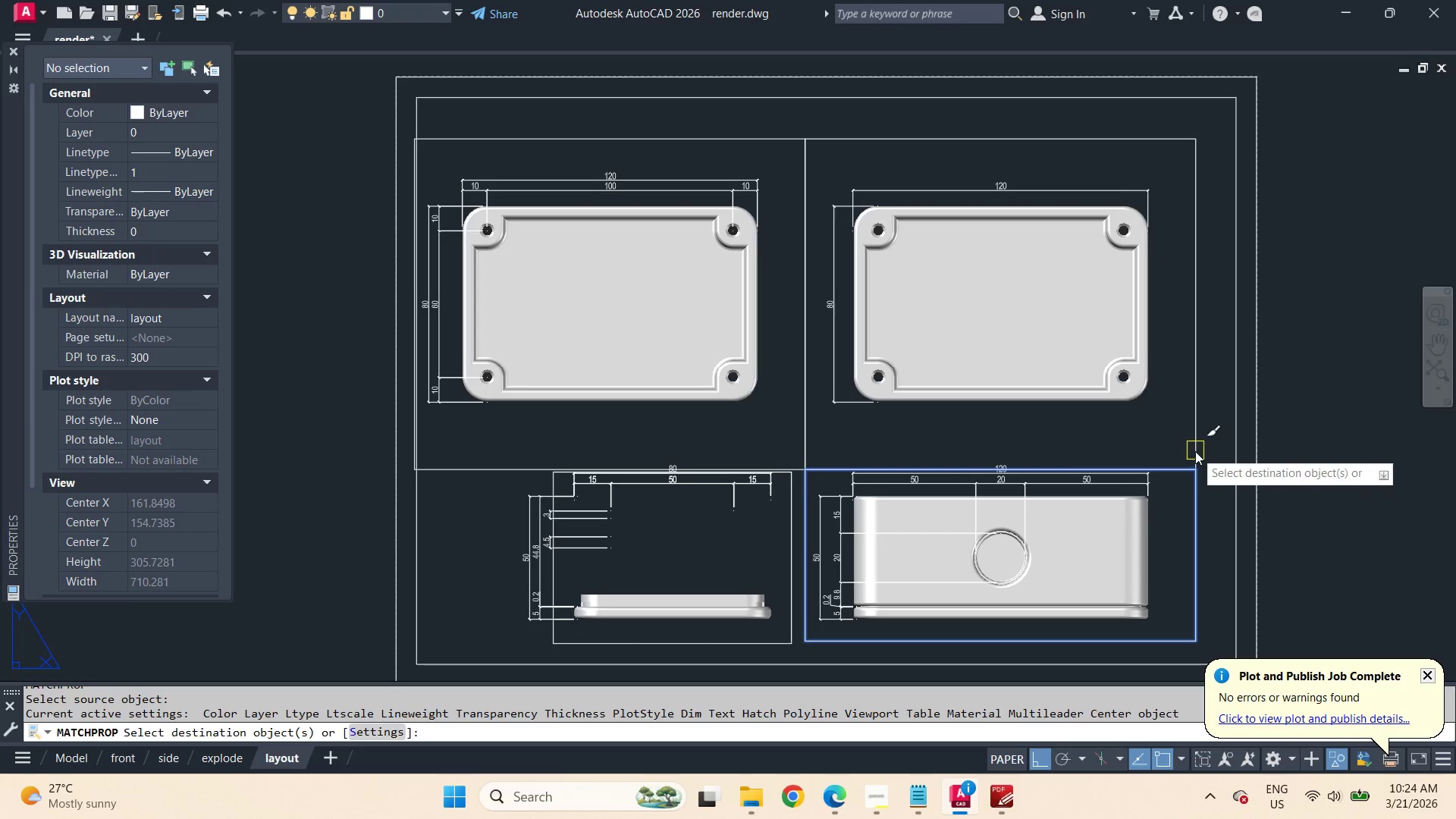 
left_click([1195, 451])
 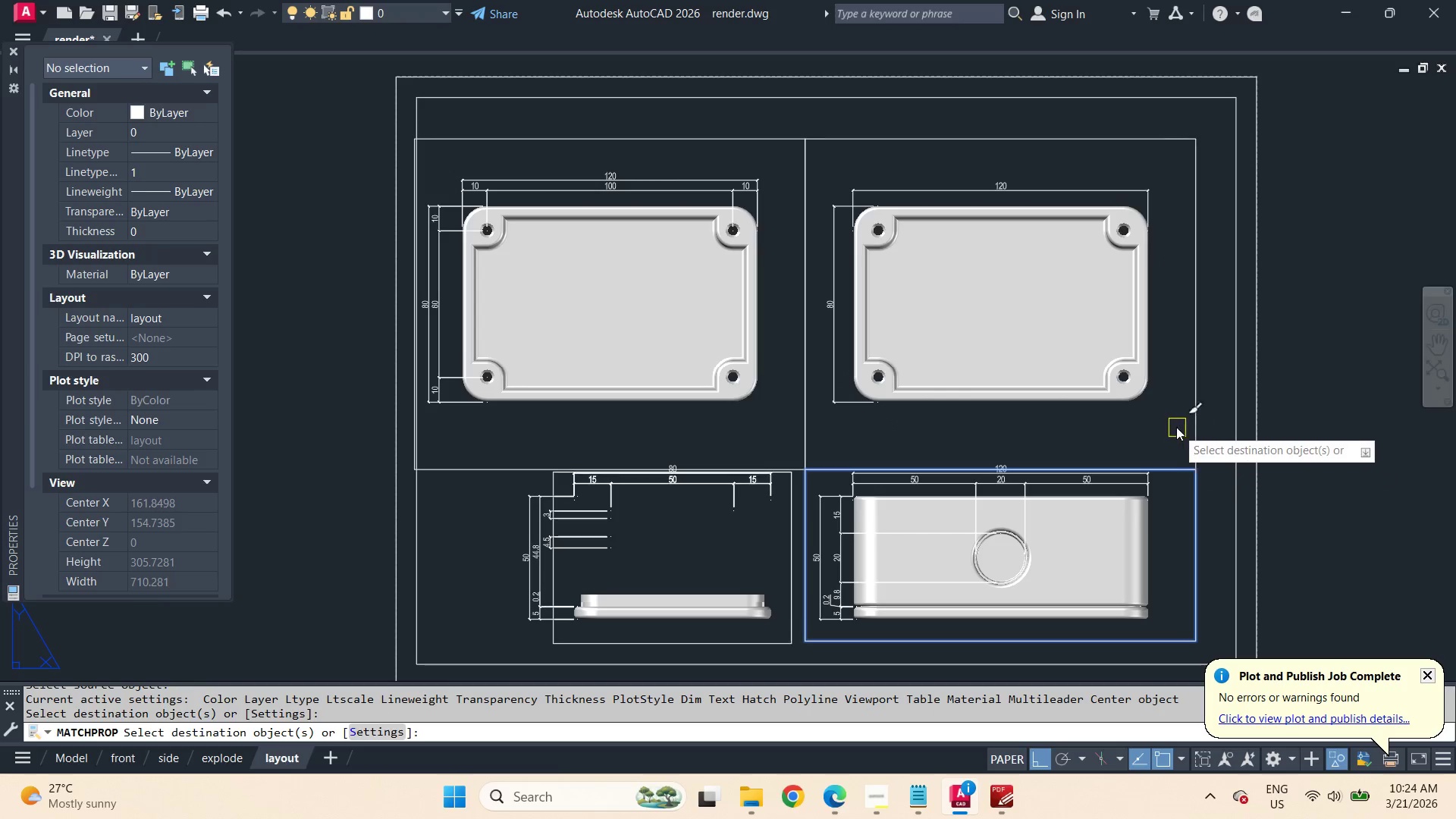 
key(Space)
 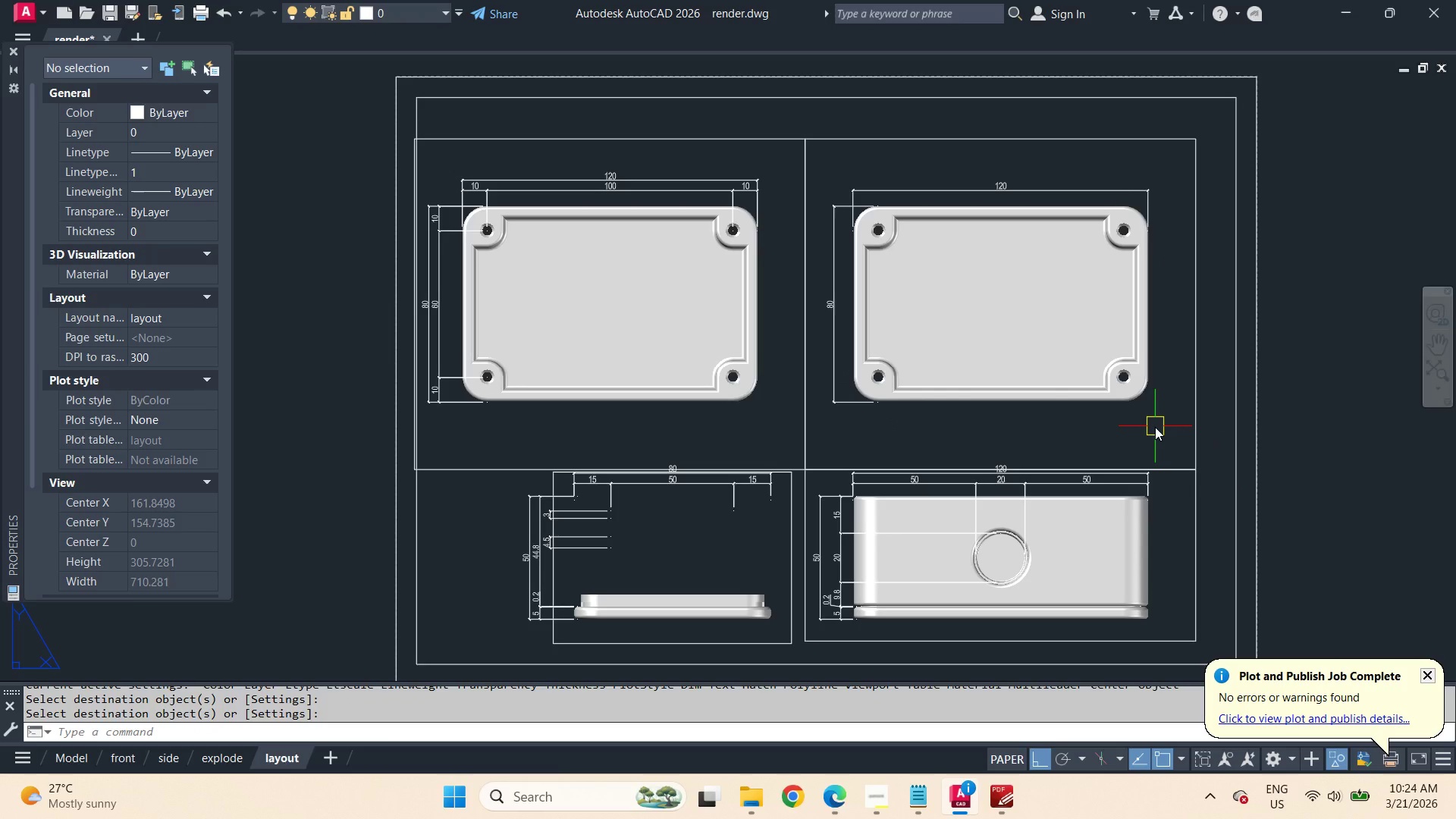 
double_click([1155, 427])
 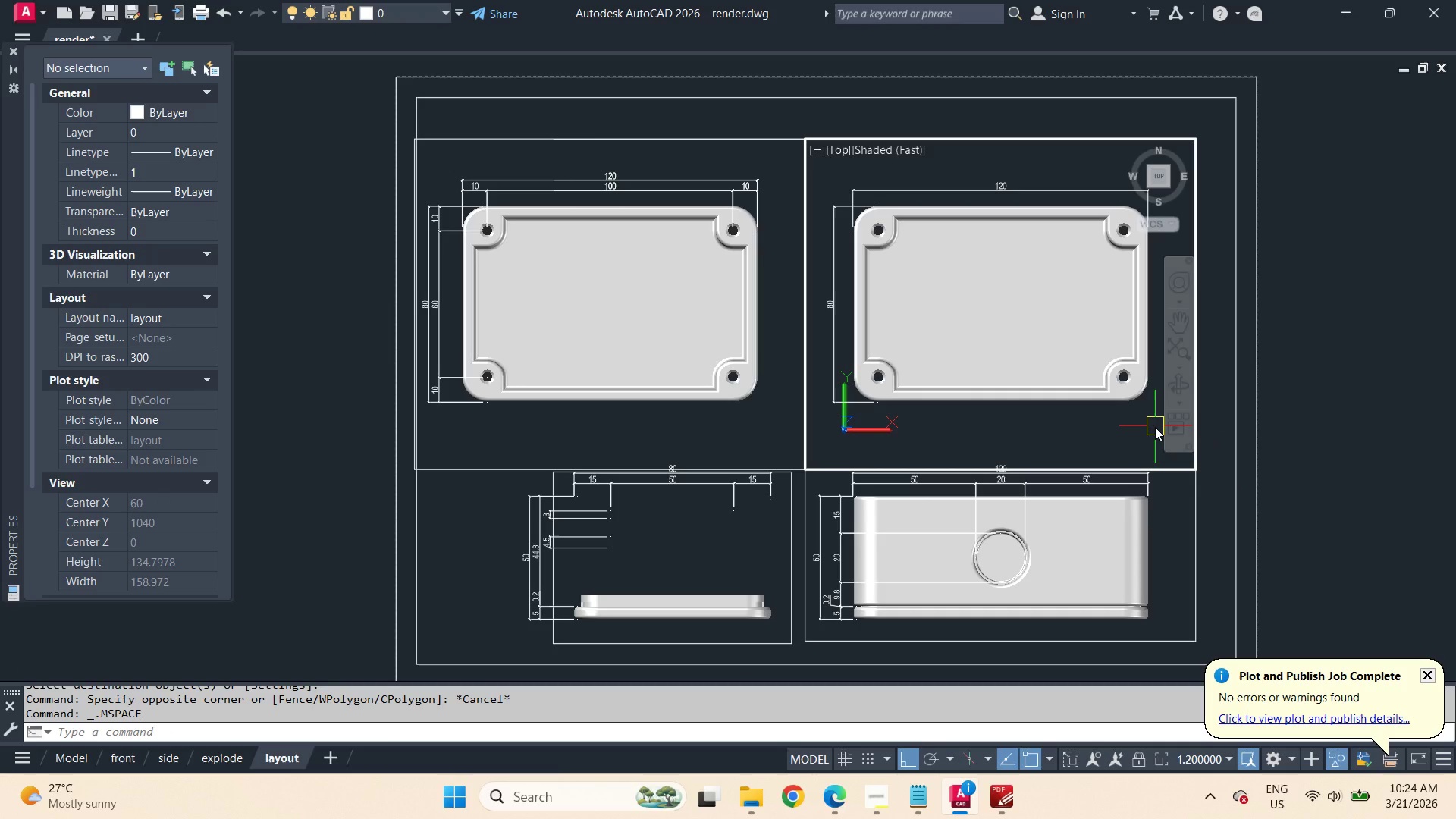 
right_click([1155, 427])
 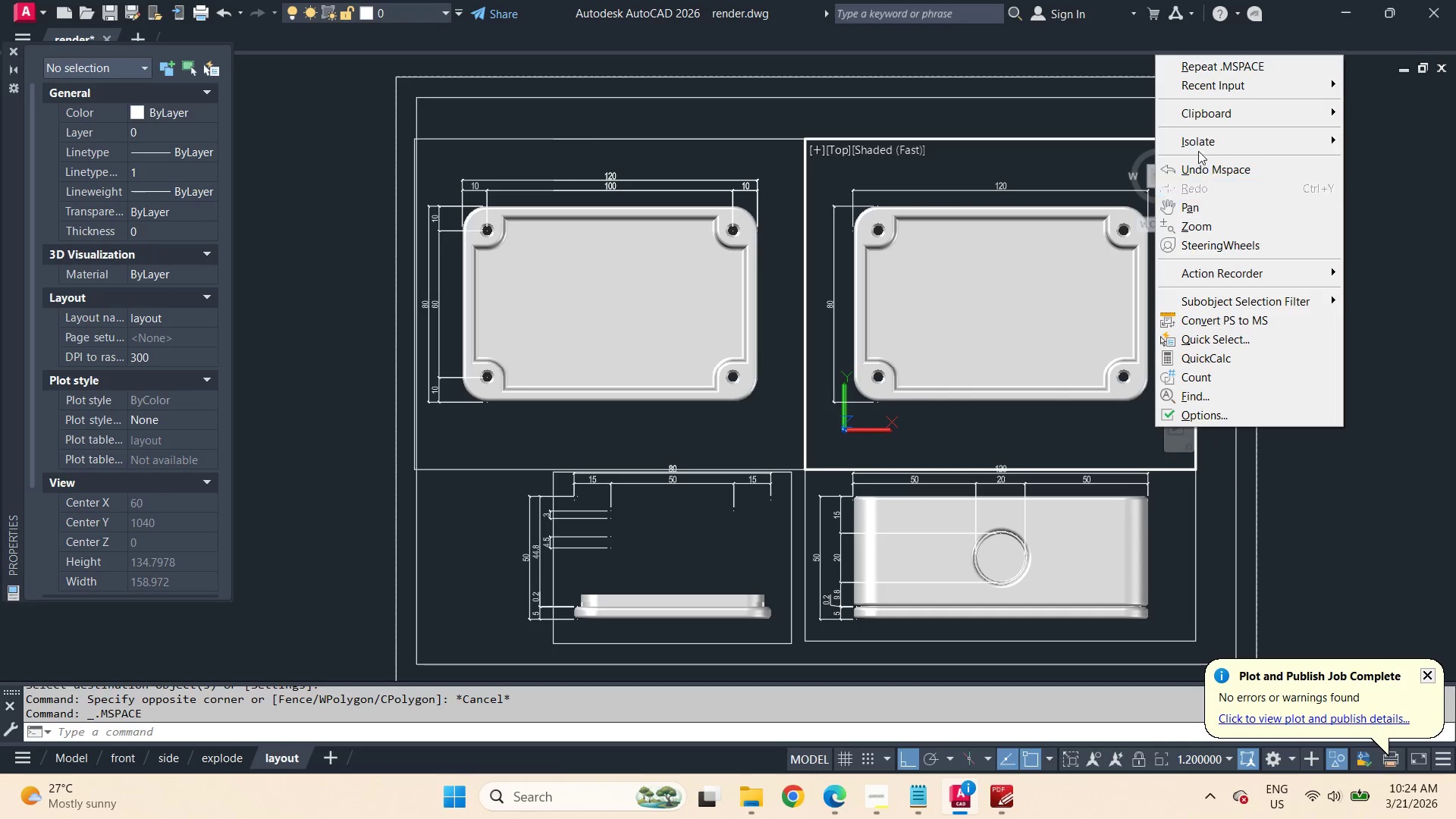 
left_click([1199, 143])
 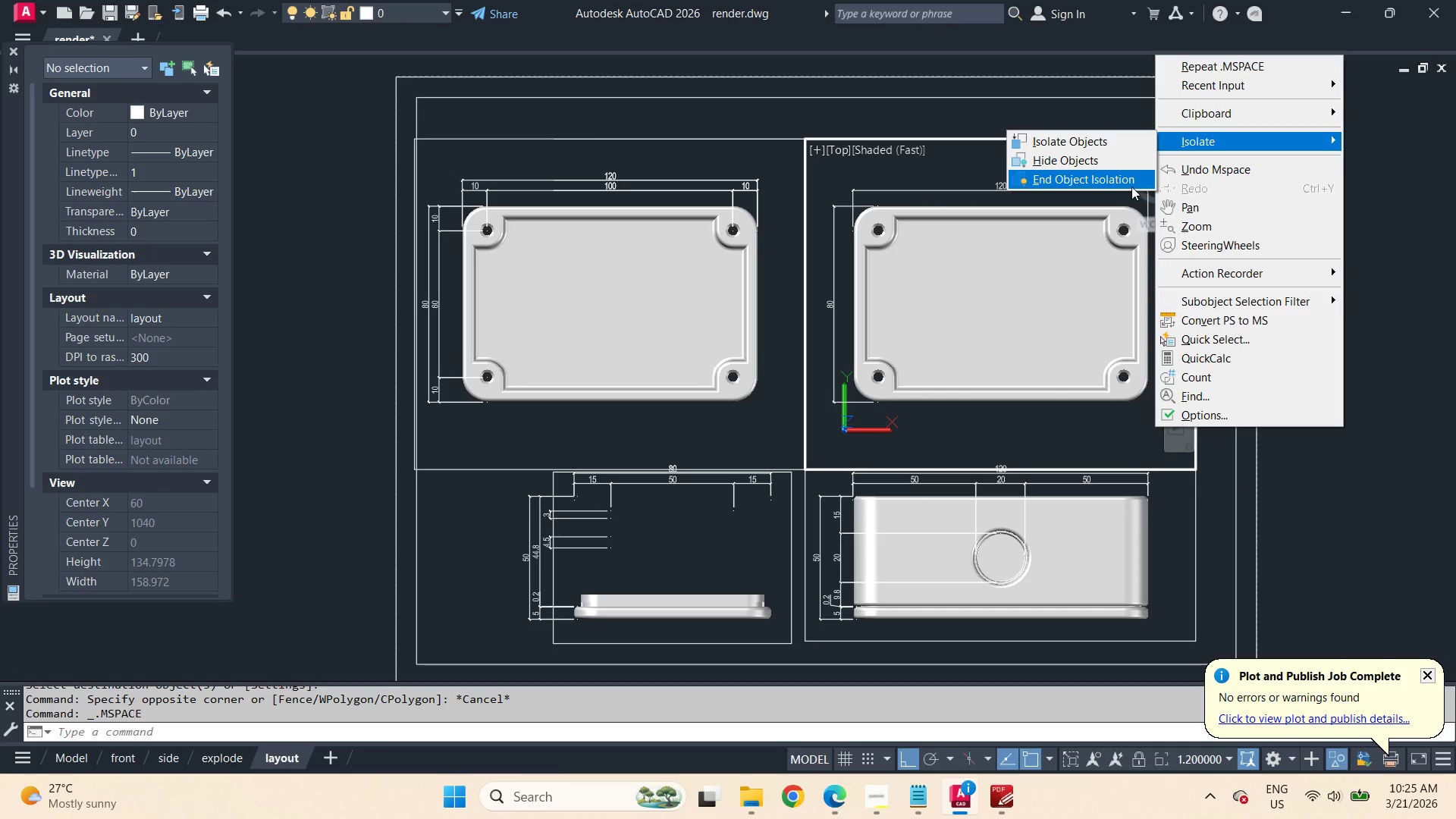 
left_click([1131, 186])
 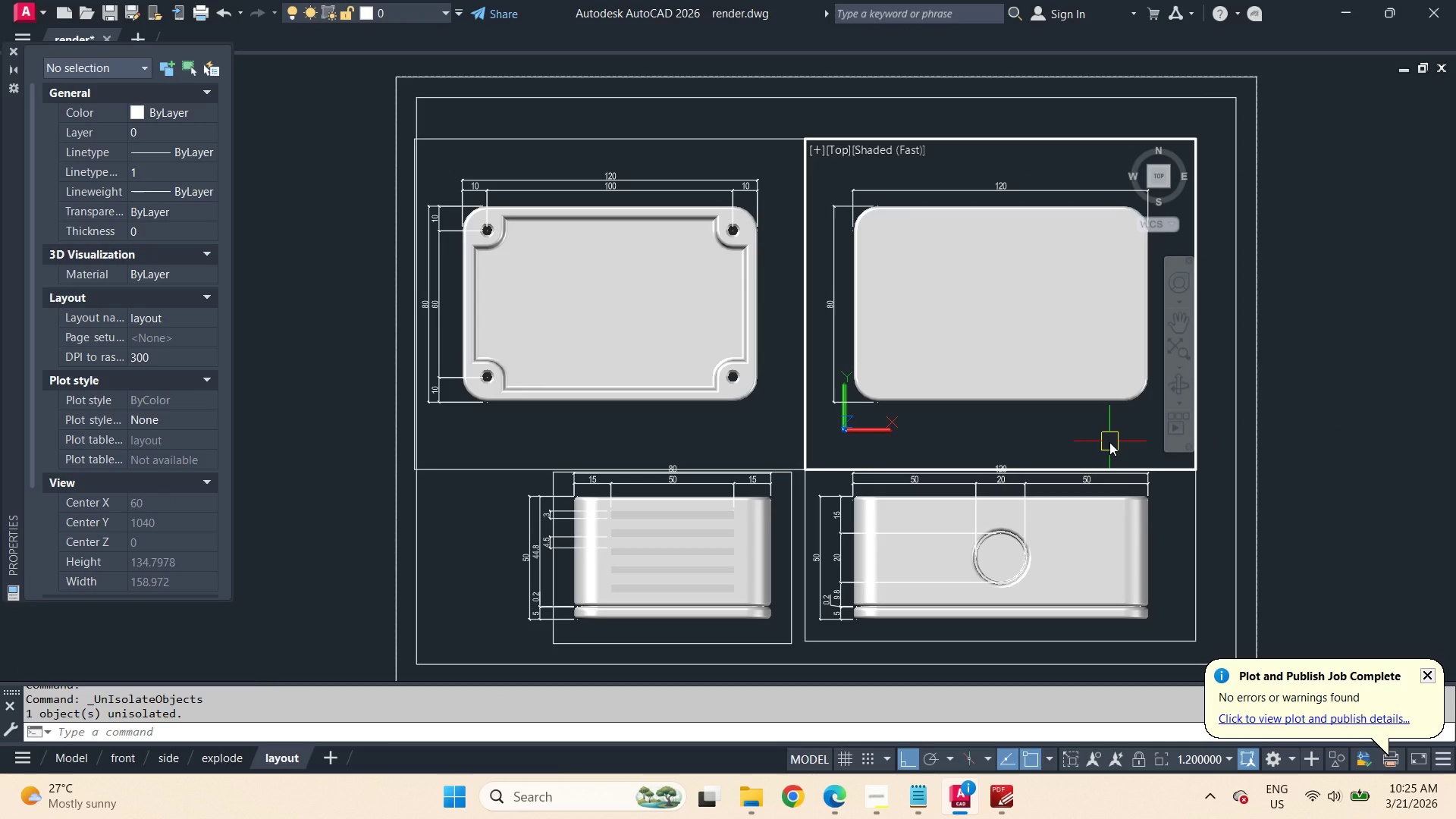 
type(re )
 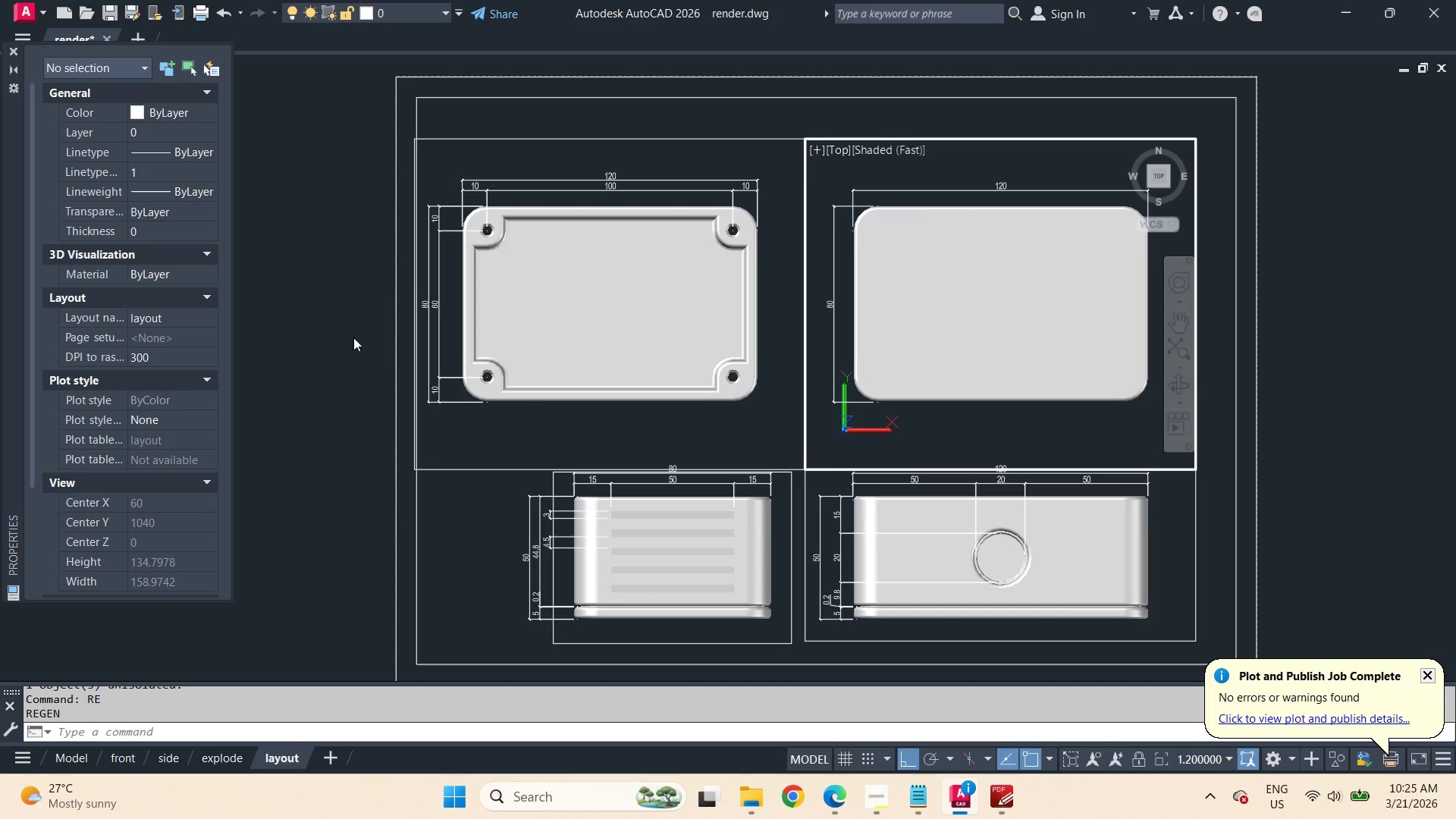 
double_click([339, 324])
 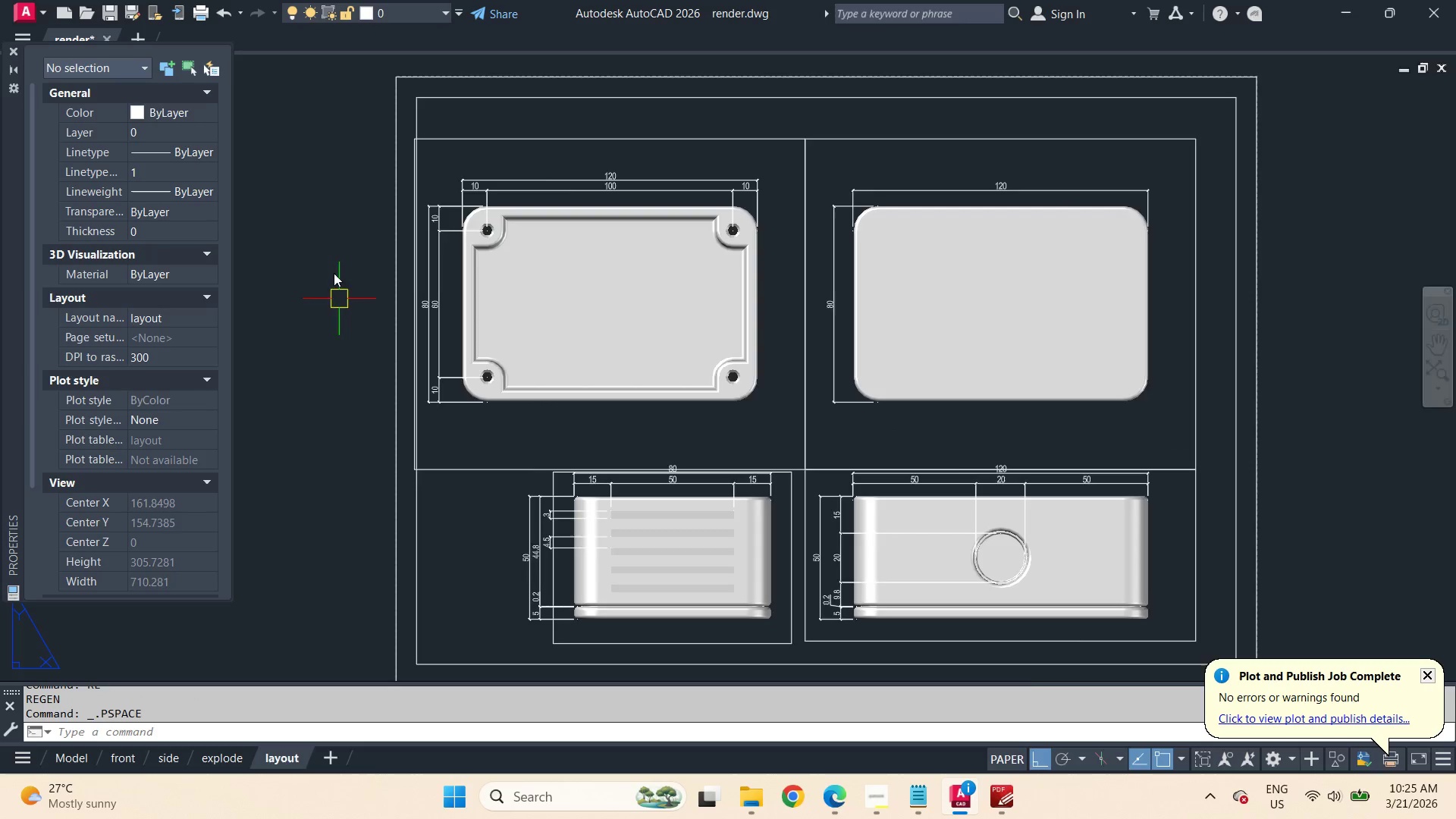 
scroll: coordinate [334, 268], scroll_direction: up, amount: 1.0
 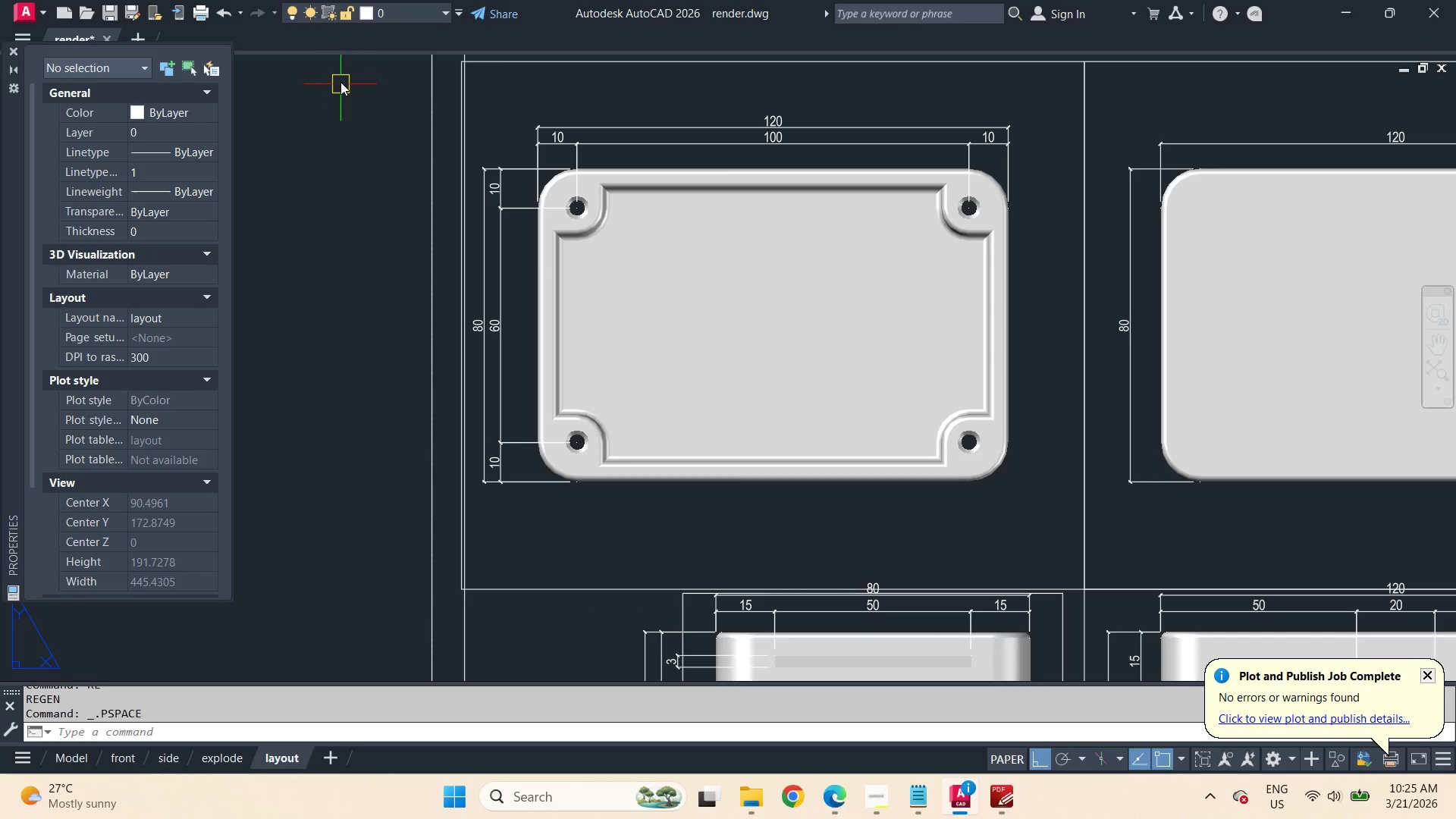 
left_click_drag(start_coordinate=[340, 80], to_coordinate=[390, 112])
 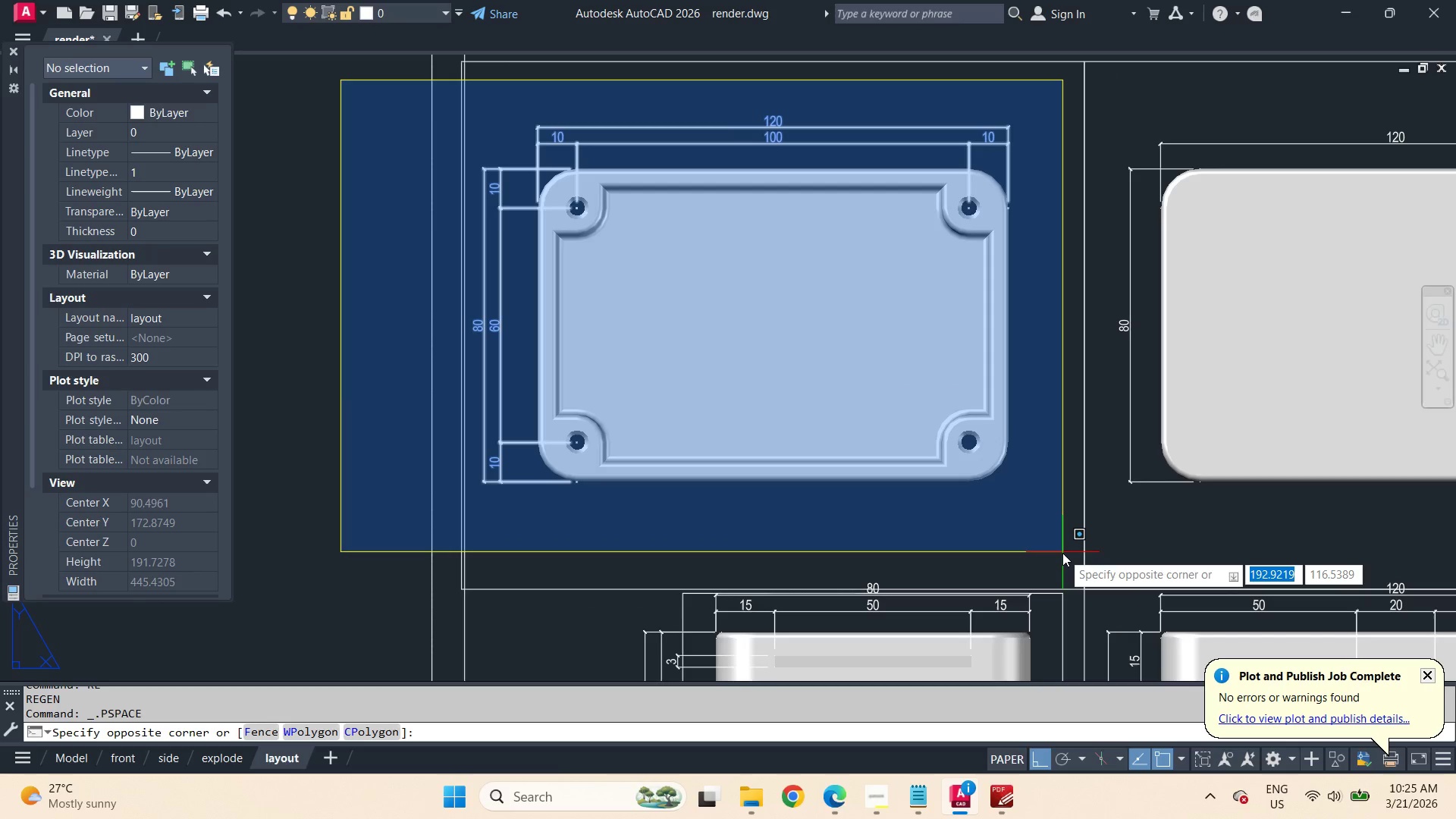 
left_click([1062, 553])
 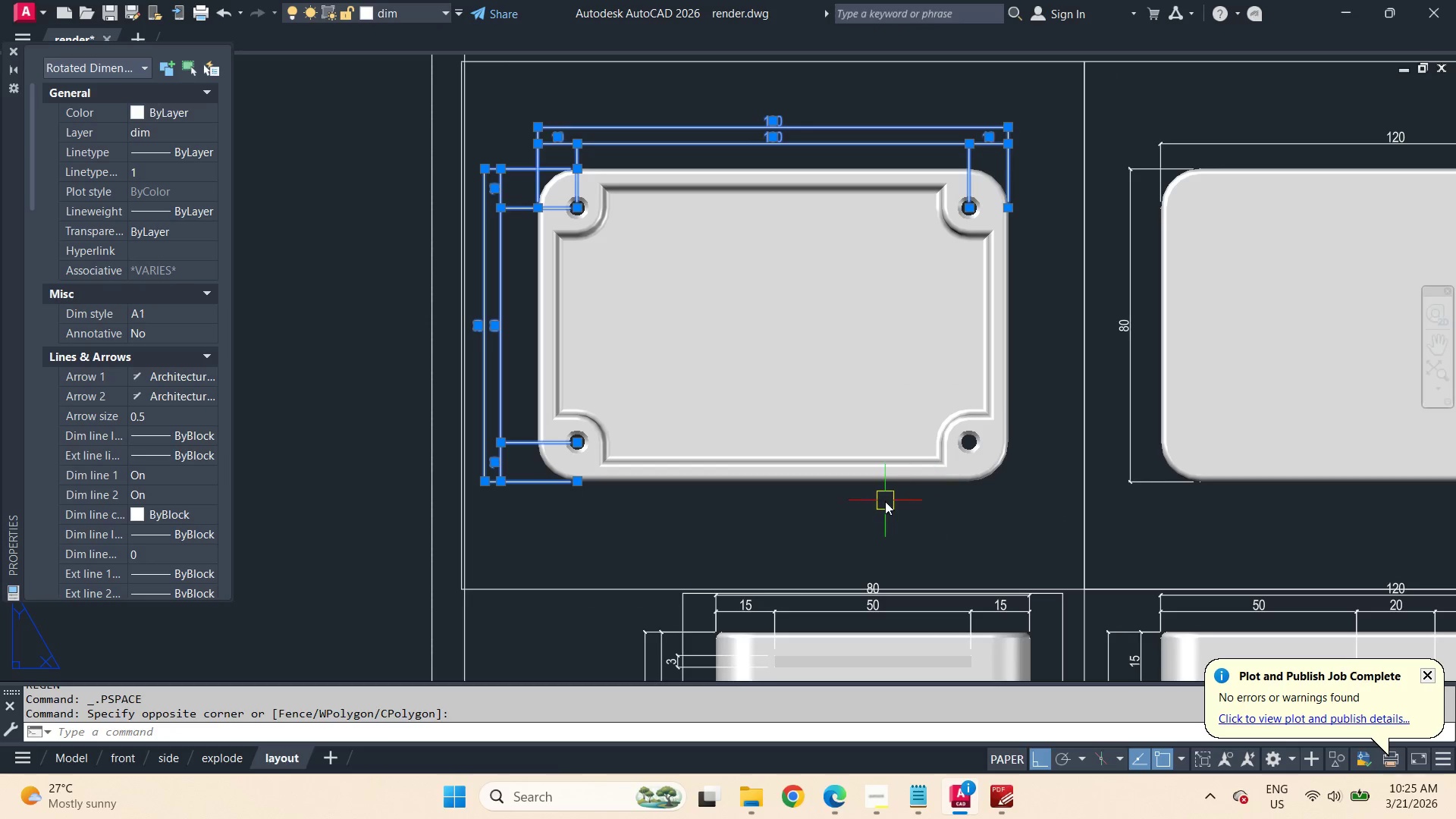 
key(Control+Shift+C)
 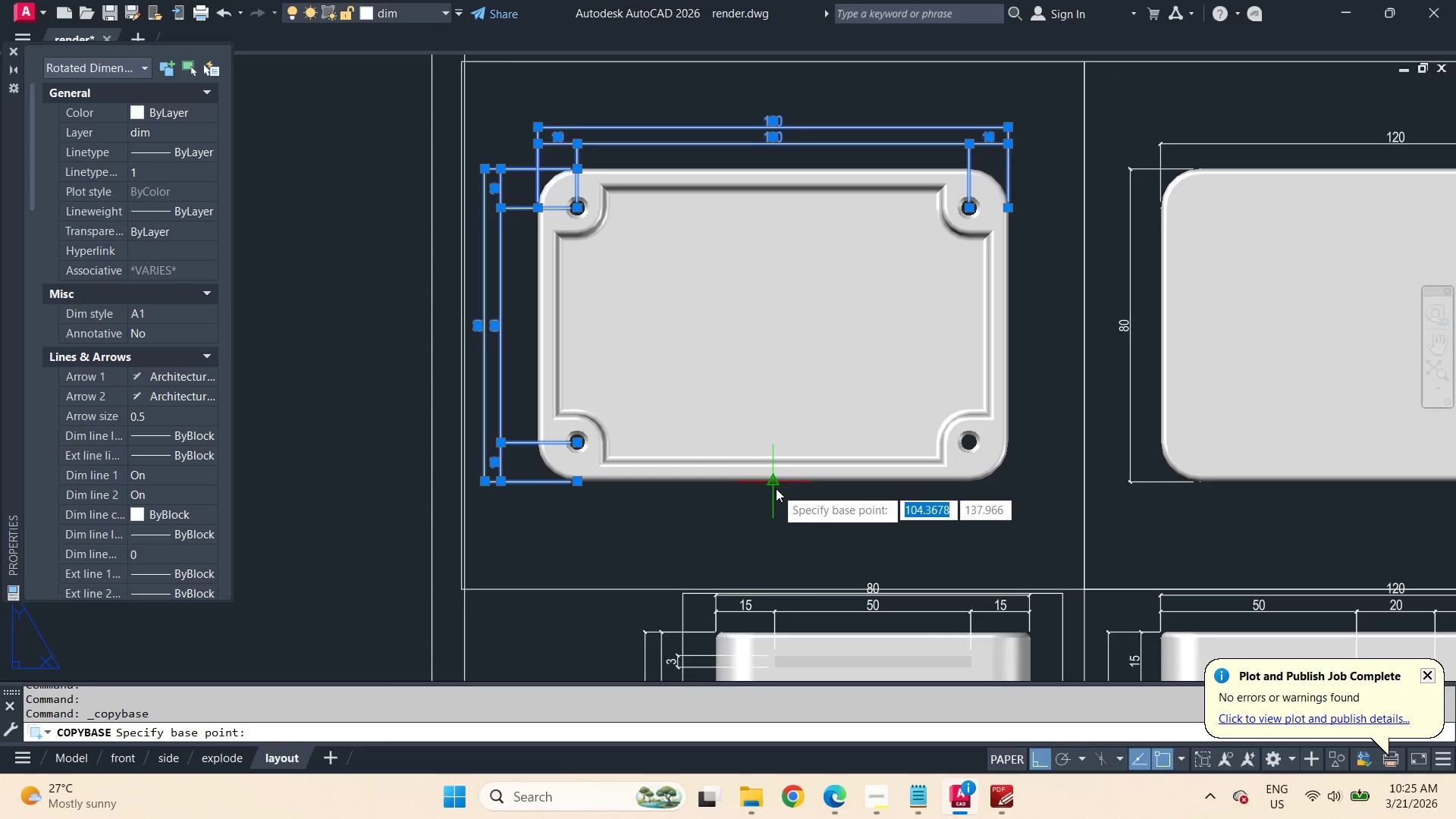 
left_click([776, 488])
 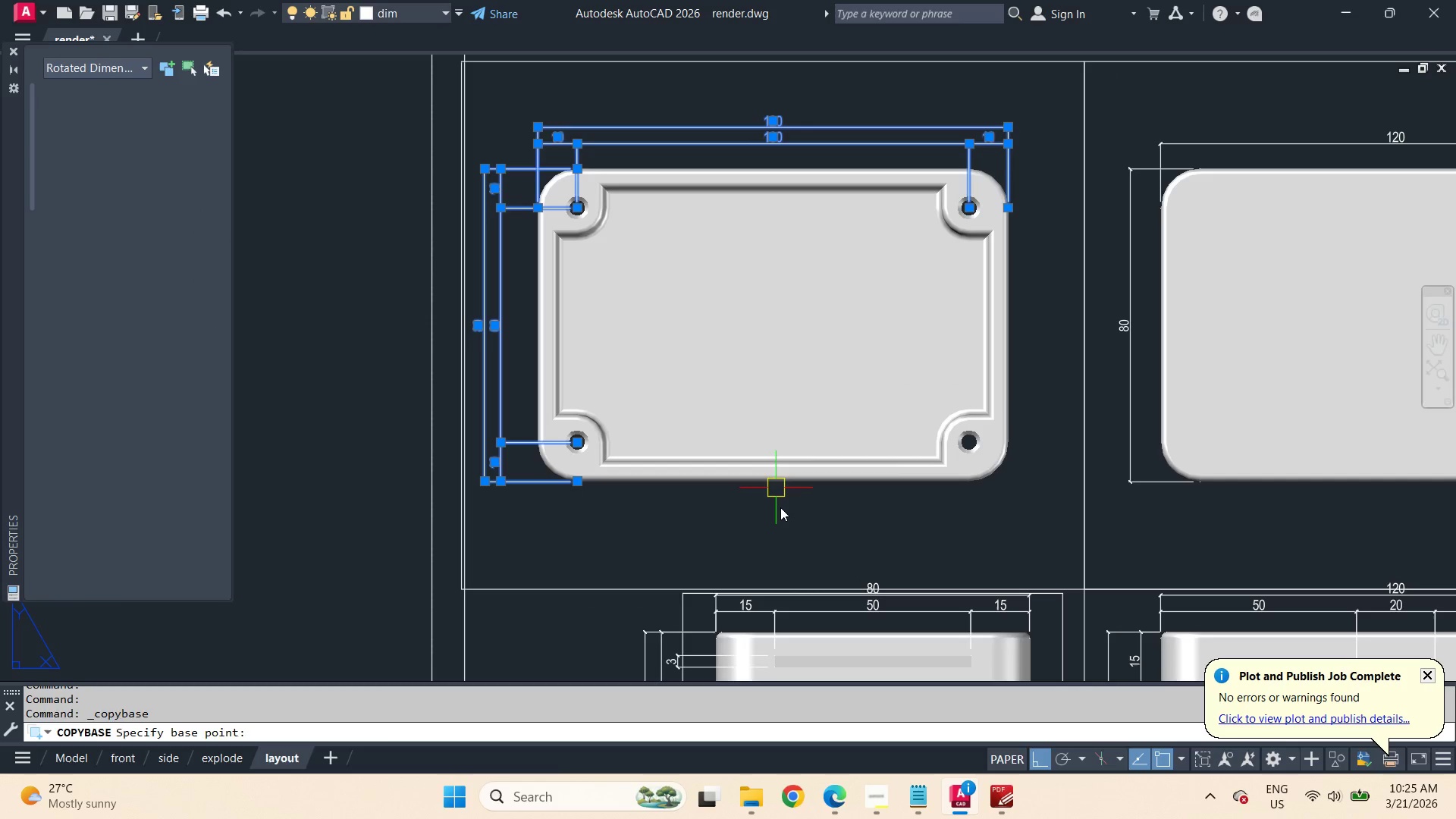 
key(Control+Shift+E)
 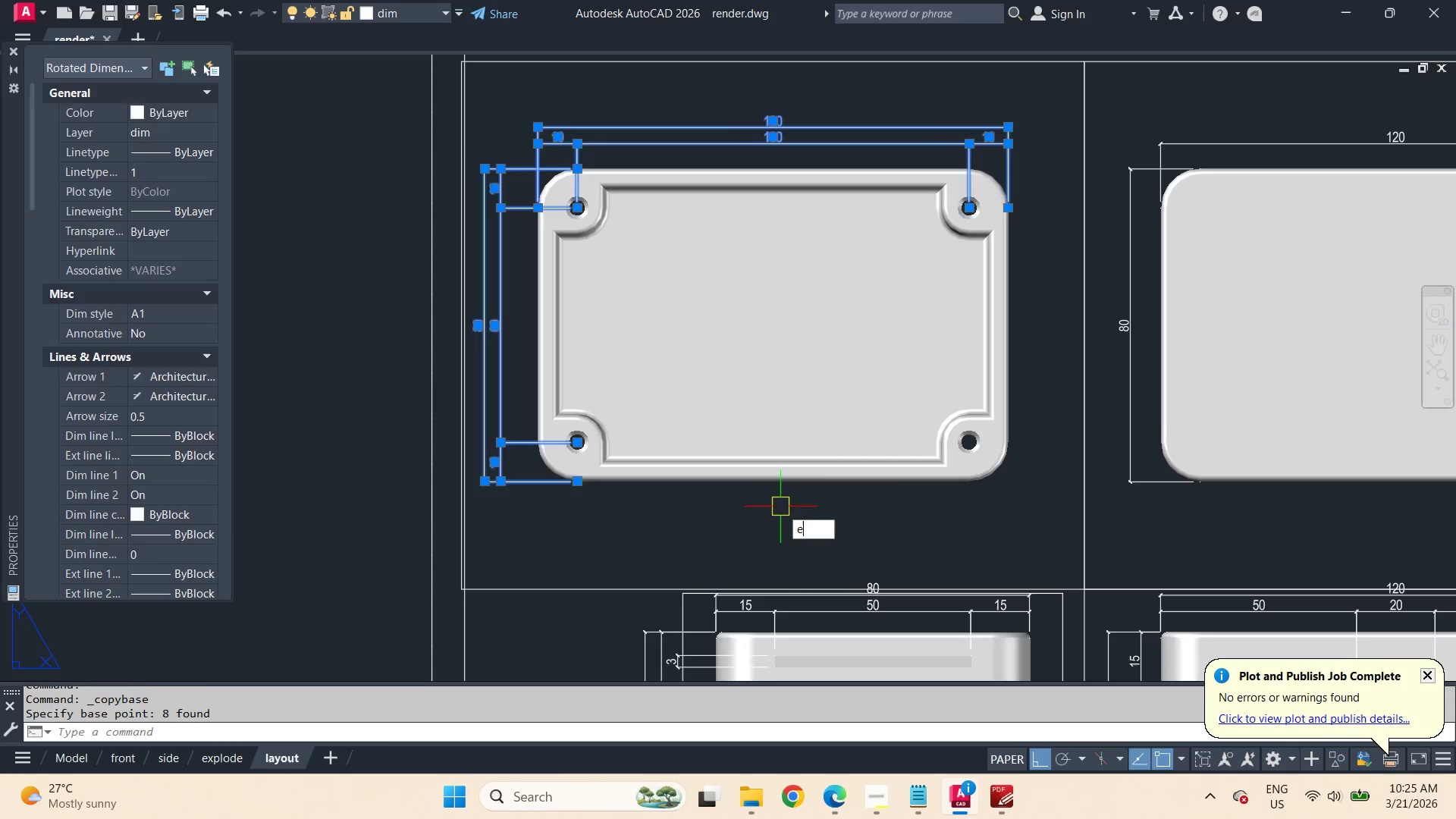 
key(Control+Shift+Space)
 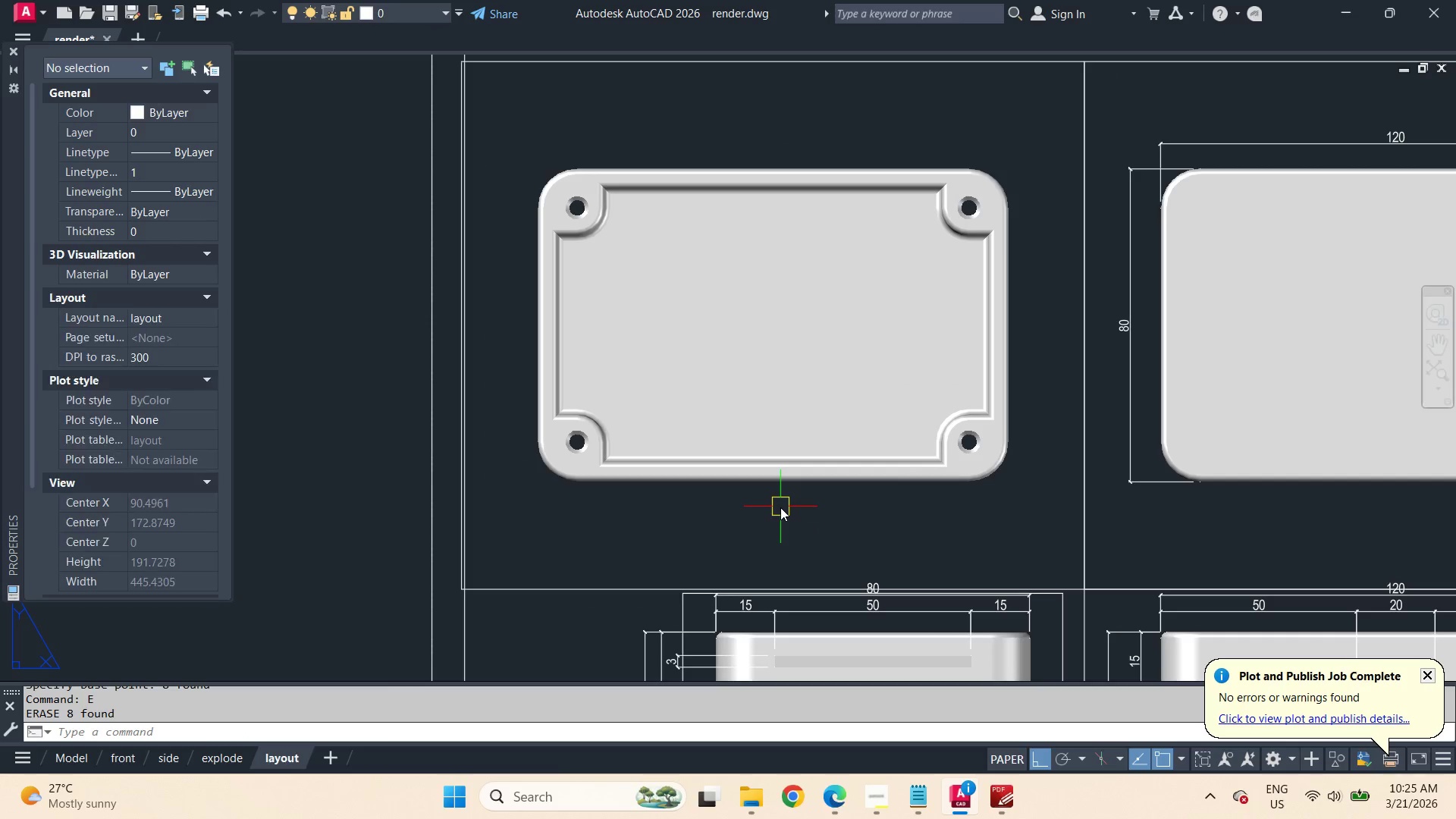 
key(Control+Shift+V)
 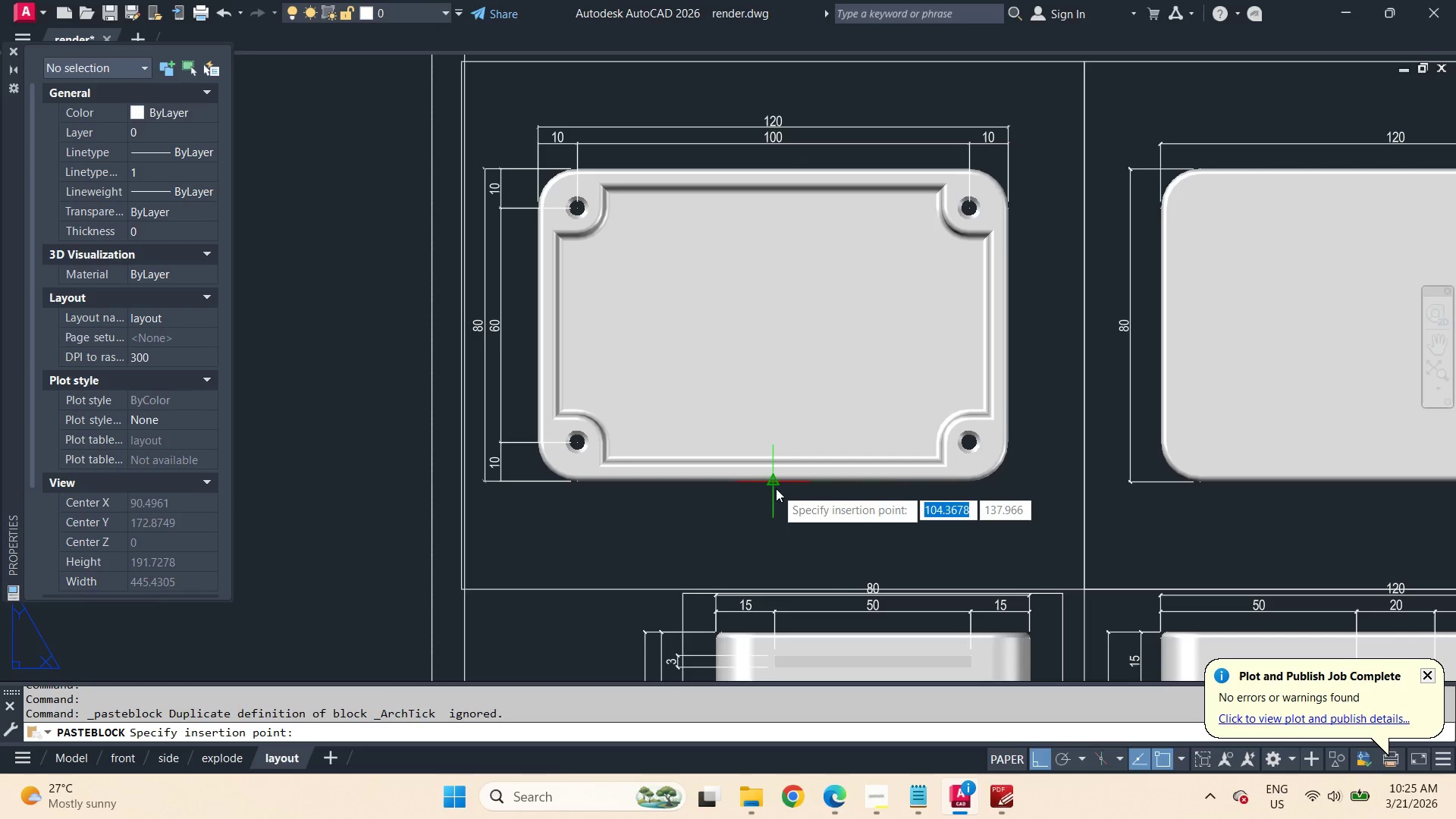 
left_click([776, 488])
 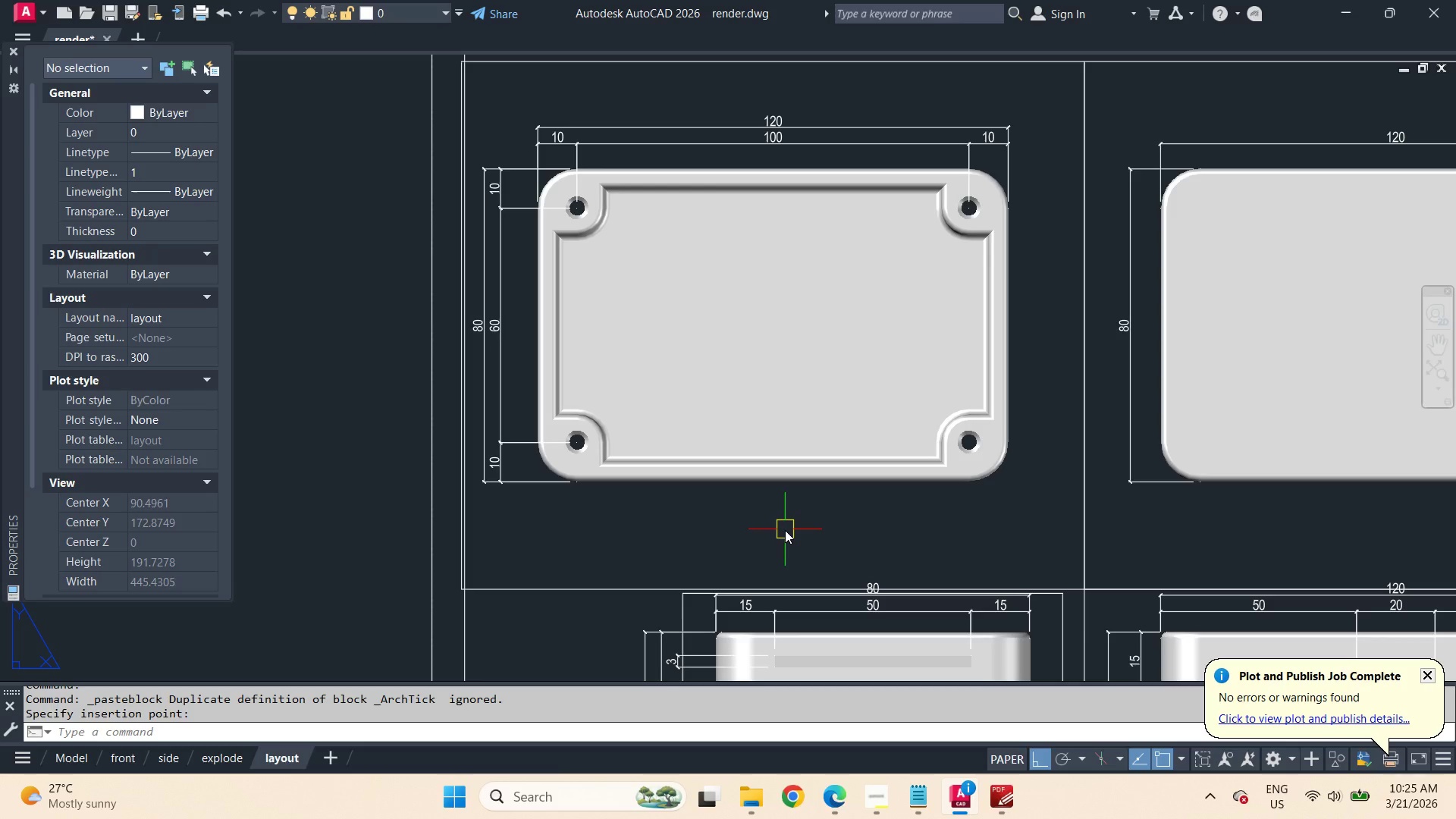 
wait(11.72)
 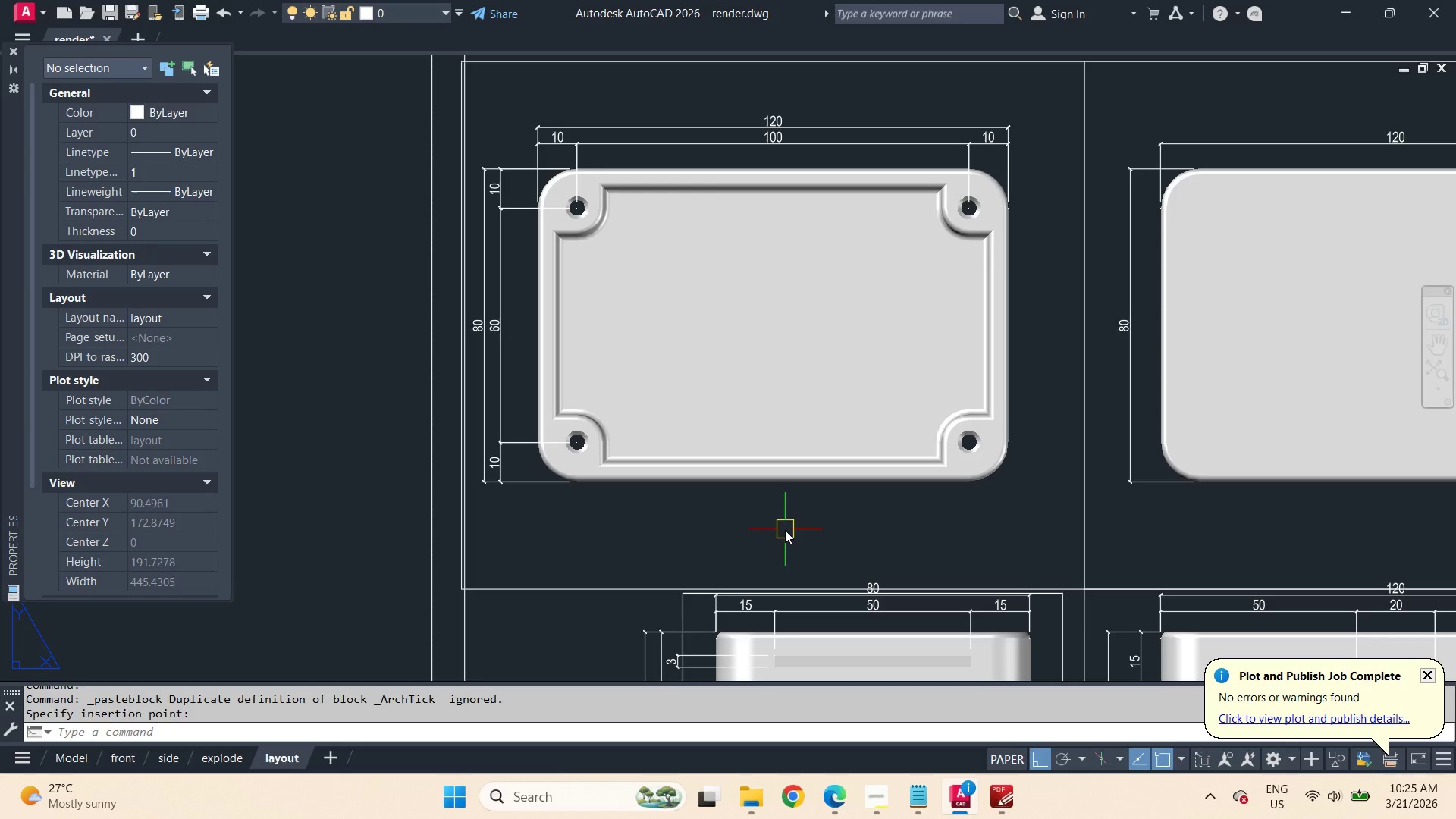 
scroll: coordinate [792, 435], scroll_direction: down, amount: 2.0
 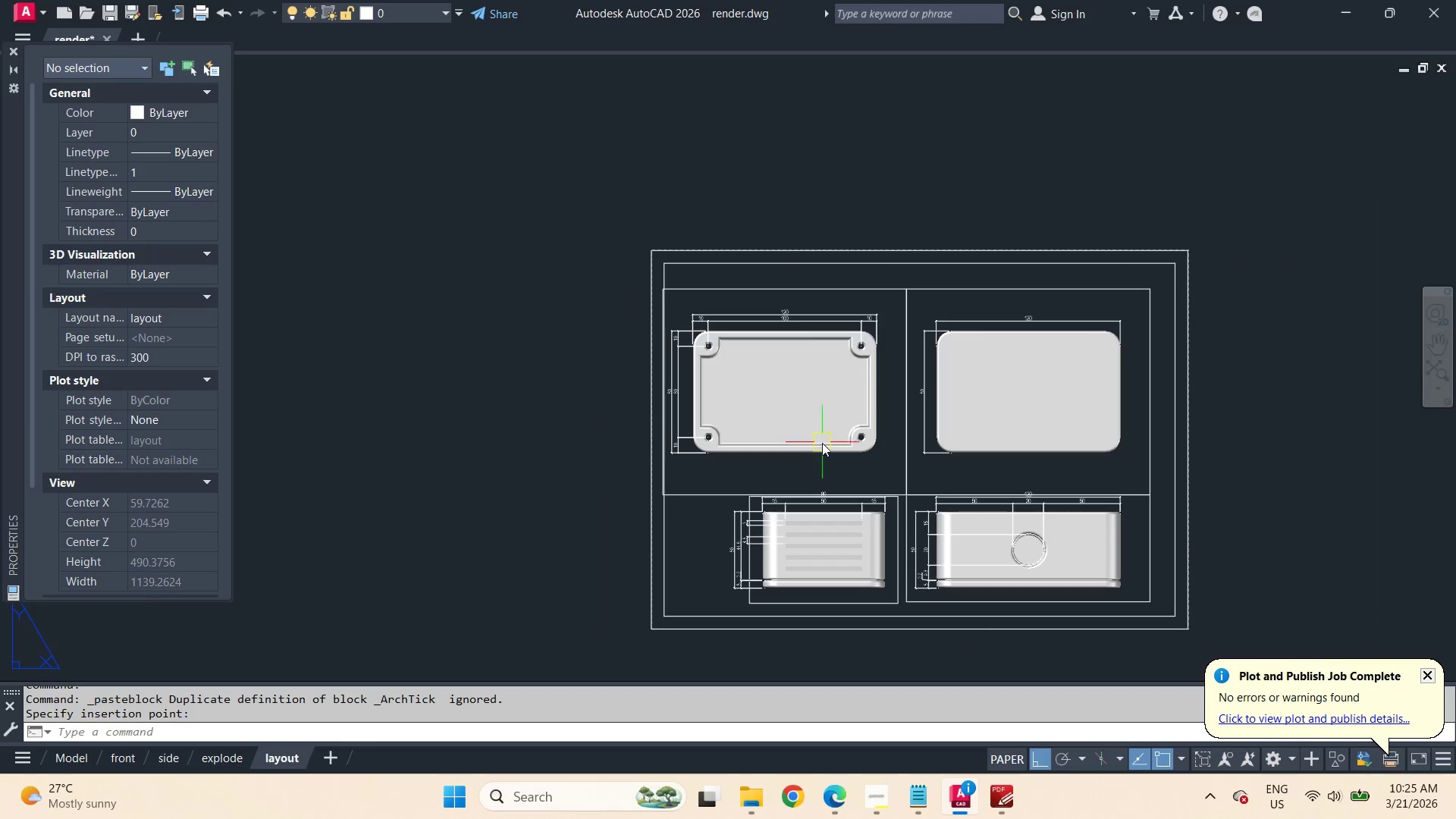 
scroll: coordinate [822, 443], scroll_direction: up, amount: 1.0
 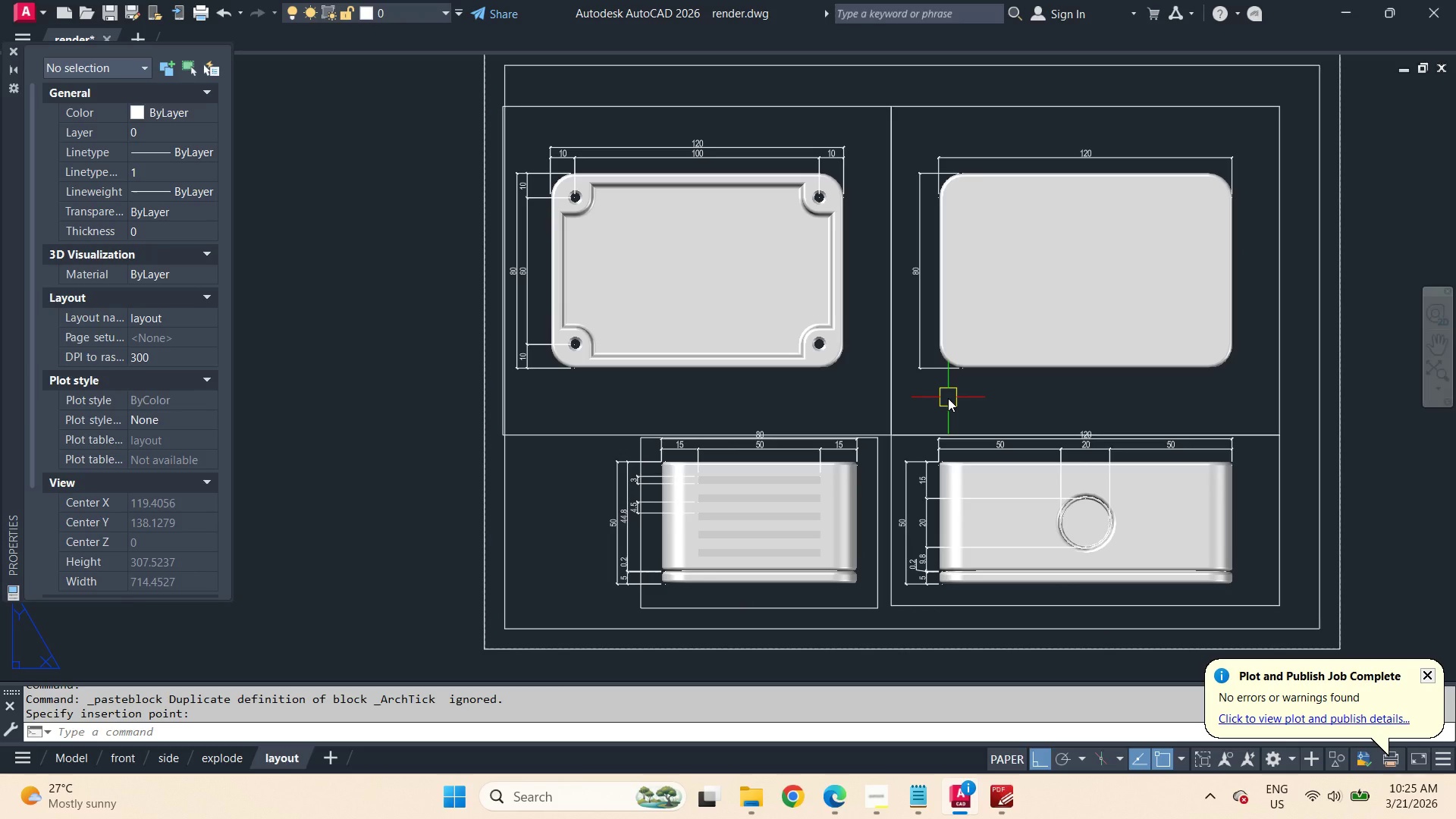 
key(D)
 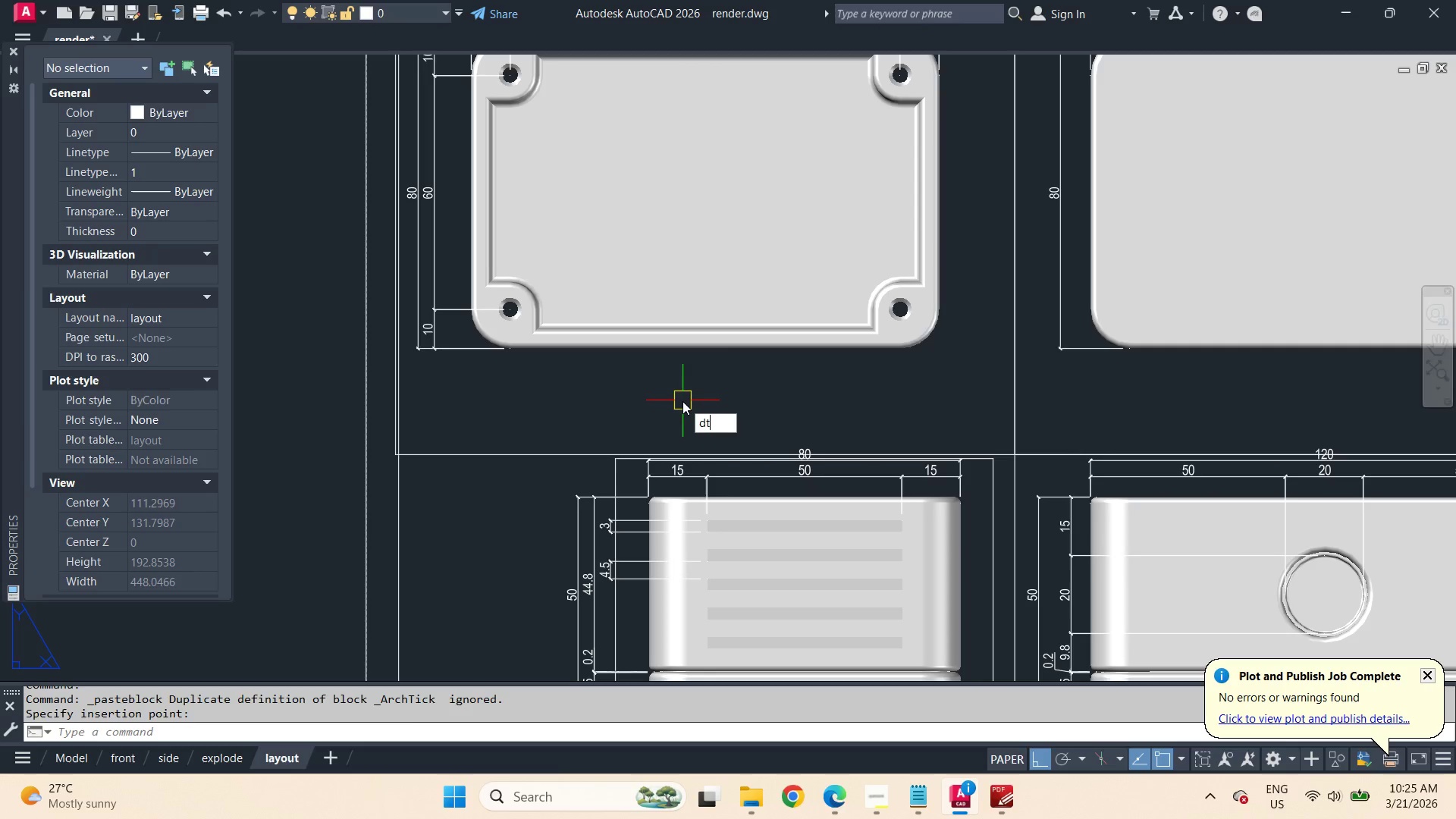 
scroll: coordinate [679, 404], scroll_direction: up, amount: 1.0
 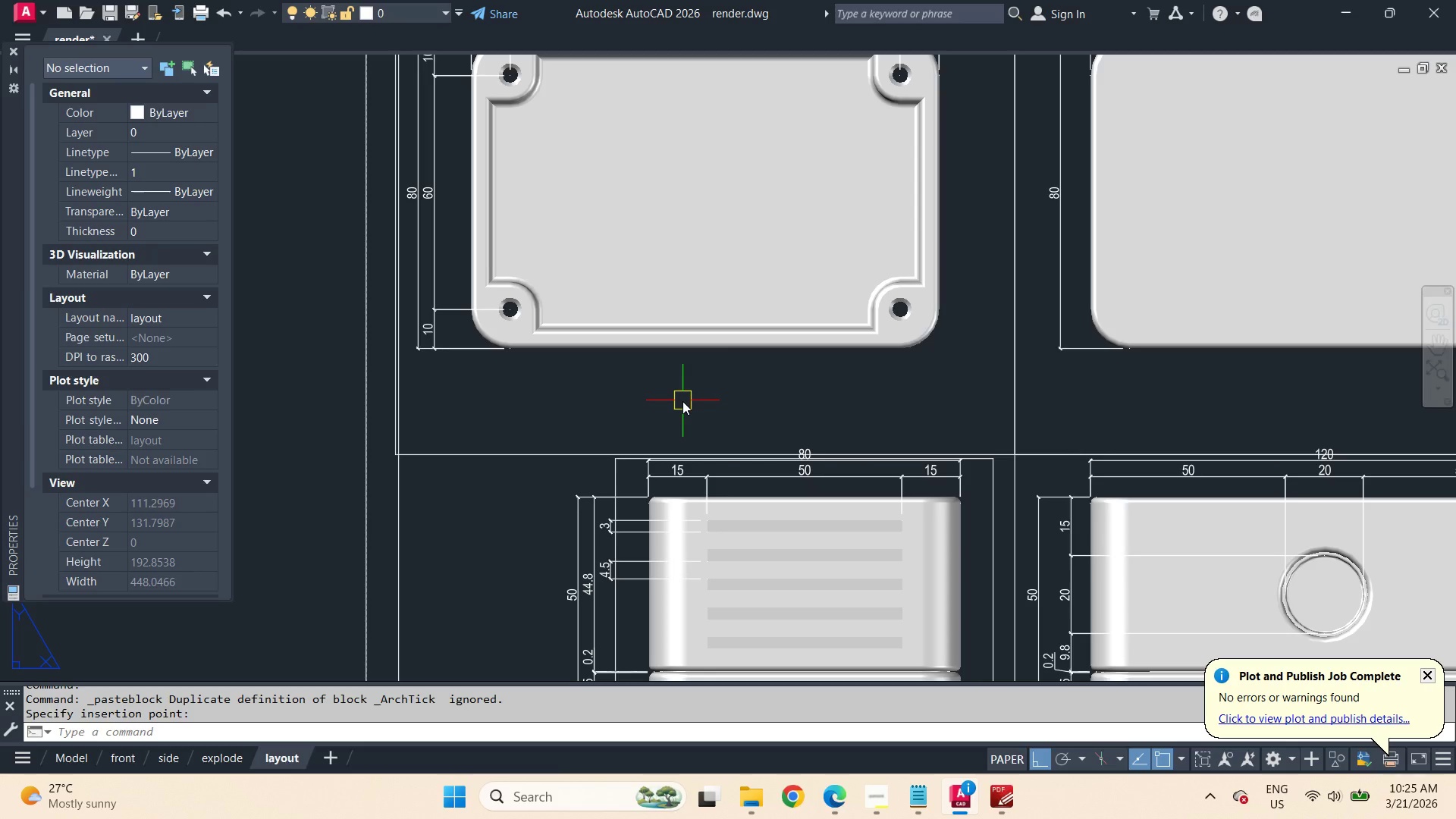 
type(t j mc )
 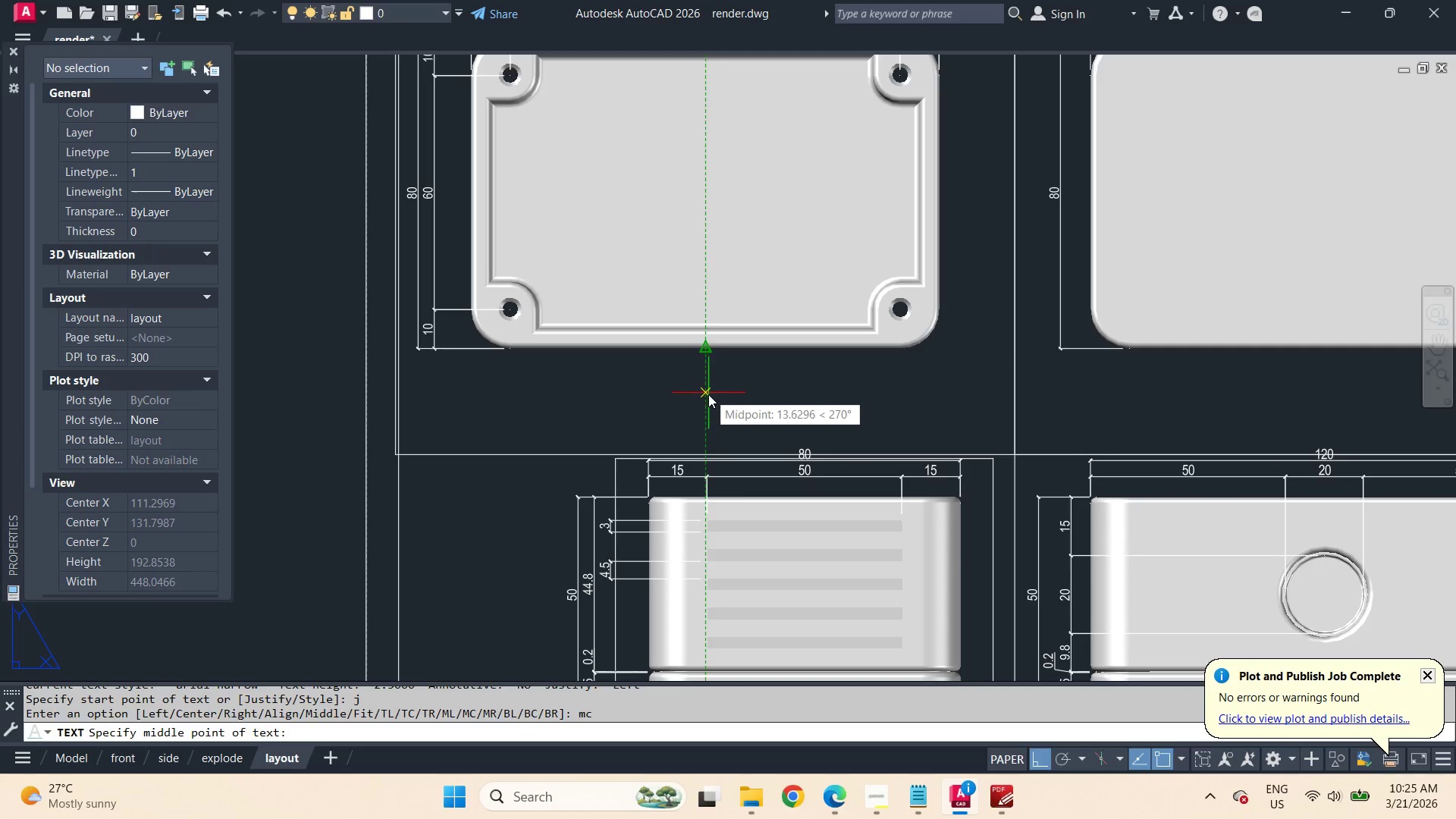 
left_click([708, 411])
 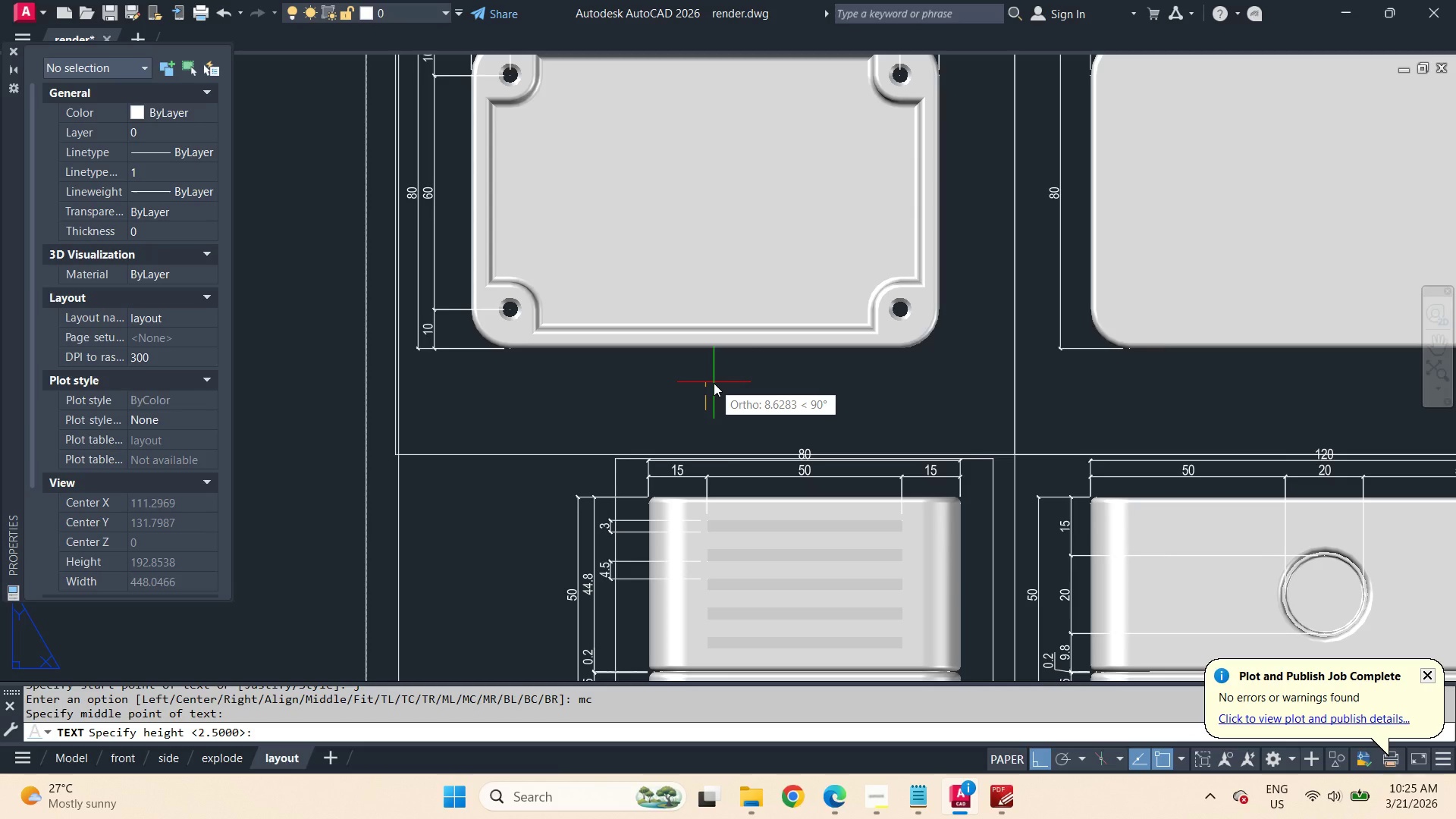 
key(8)
 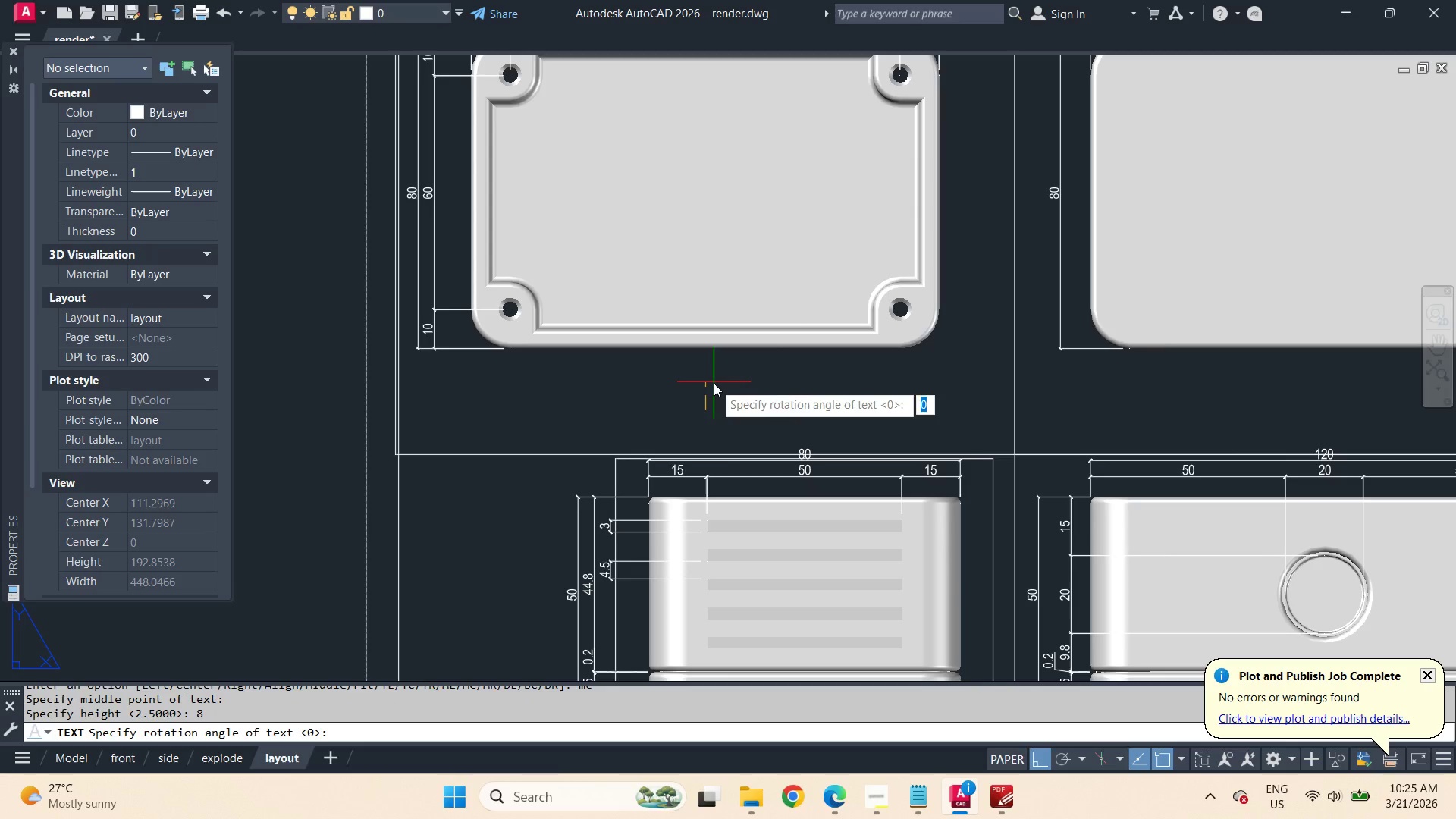 
key(Space)
 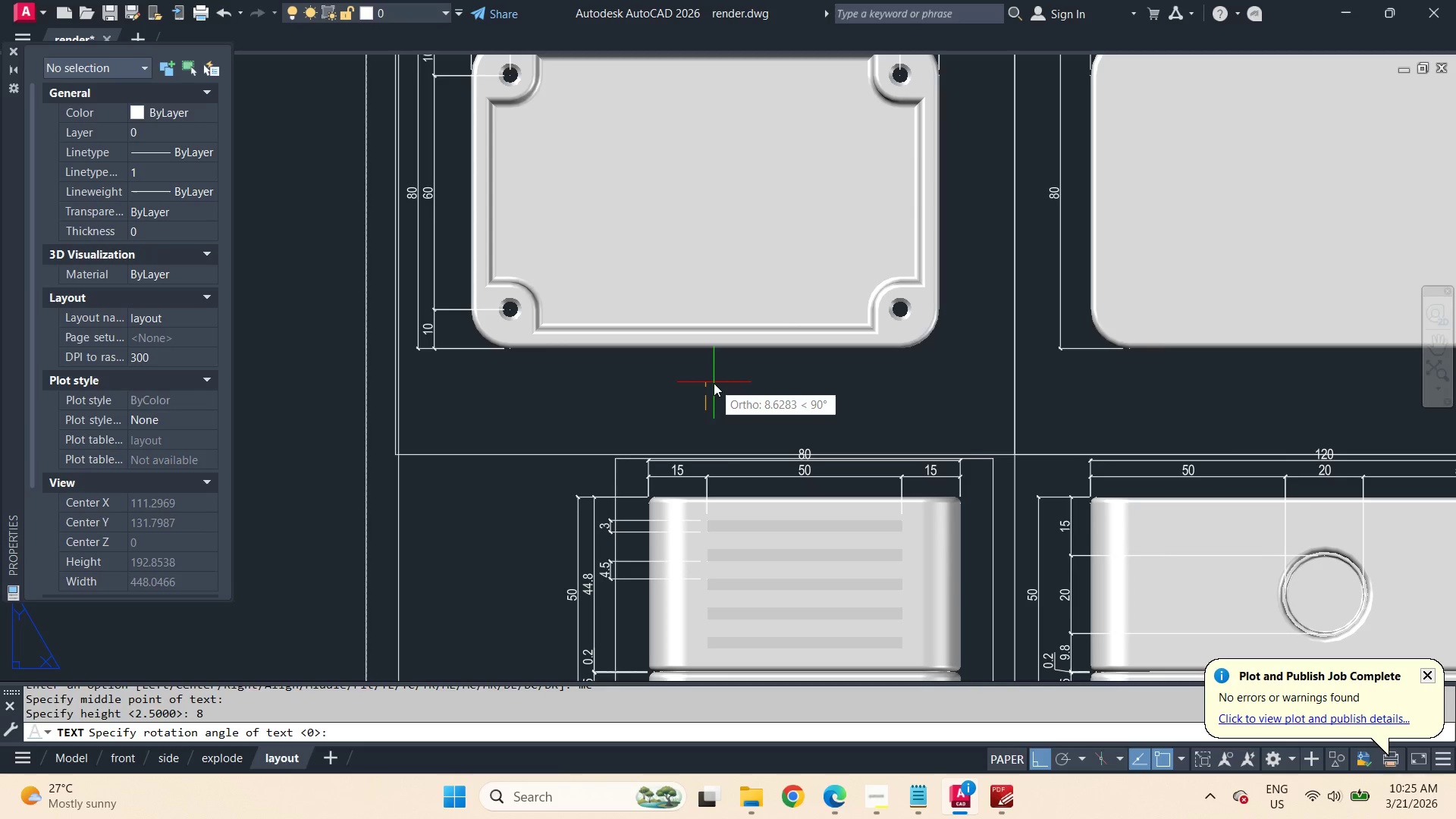 
key(Space)
 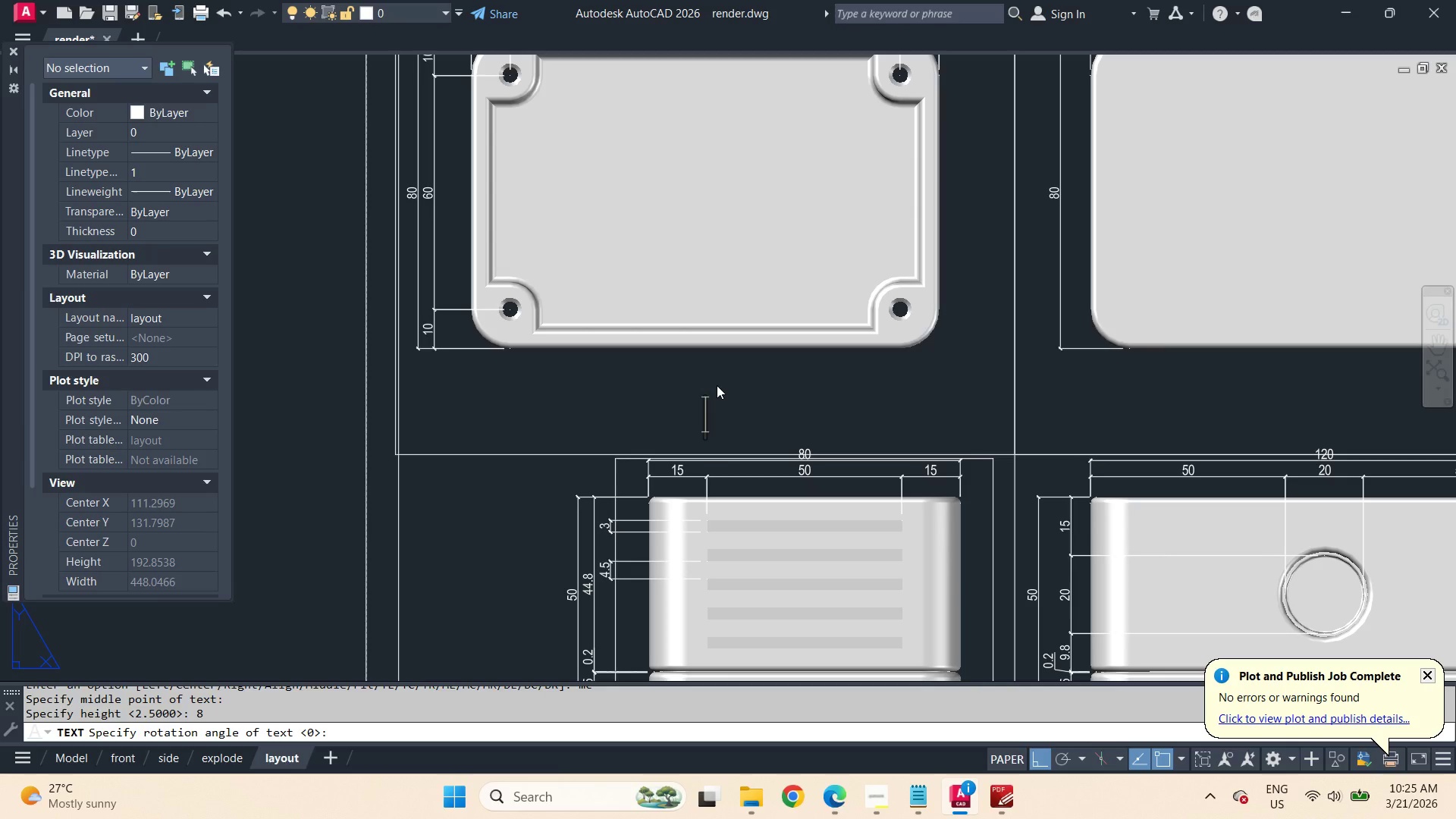 
type(bas)
key(Backspace)
key(Backspace)
key(Backspace)
type(BASE TOP VIEW)
 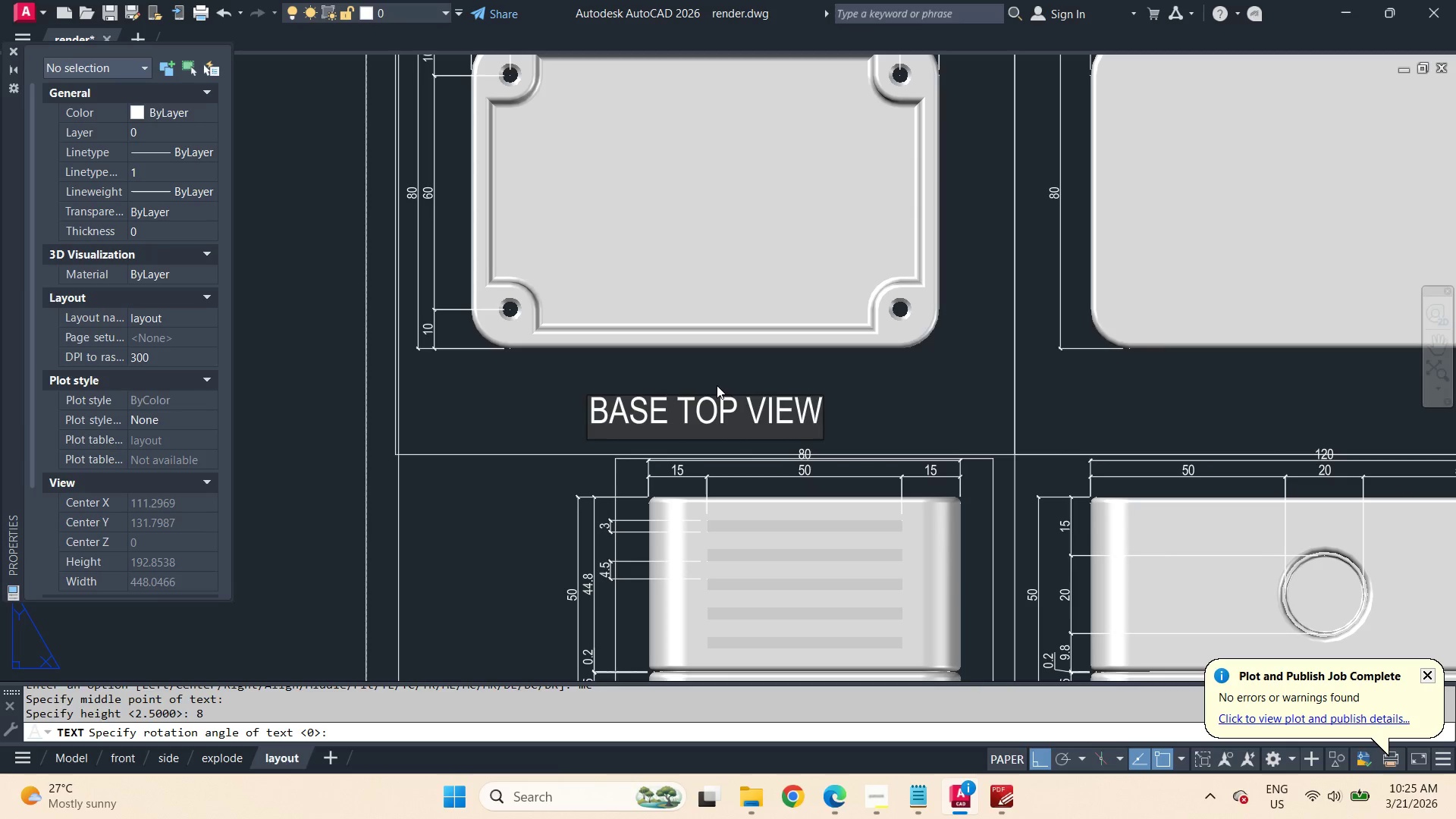 
key(Control+NumpadEnter)
 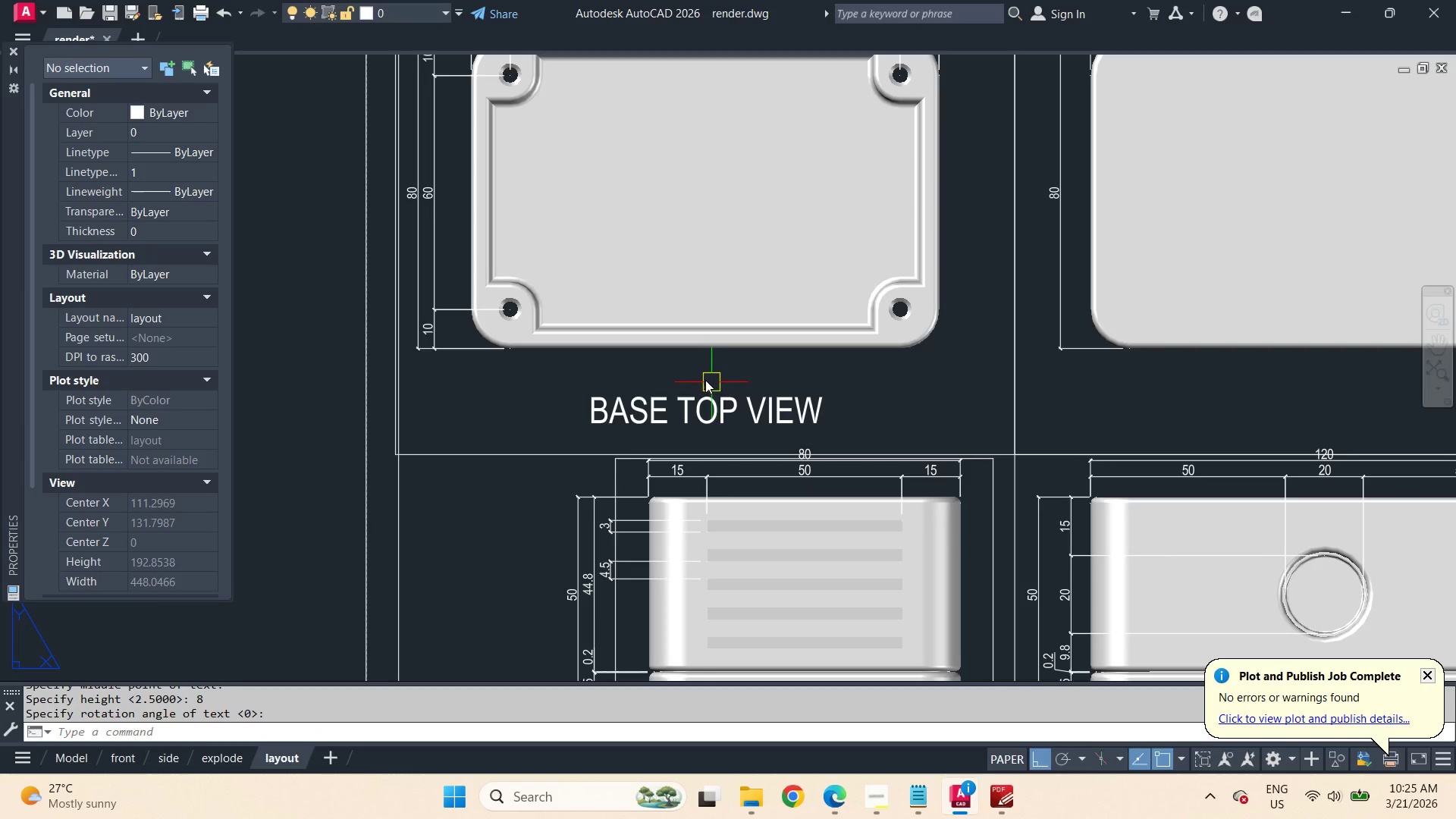 
scroll: coordinate [704, 380], scroll_direction: down, amount: 1.0
 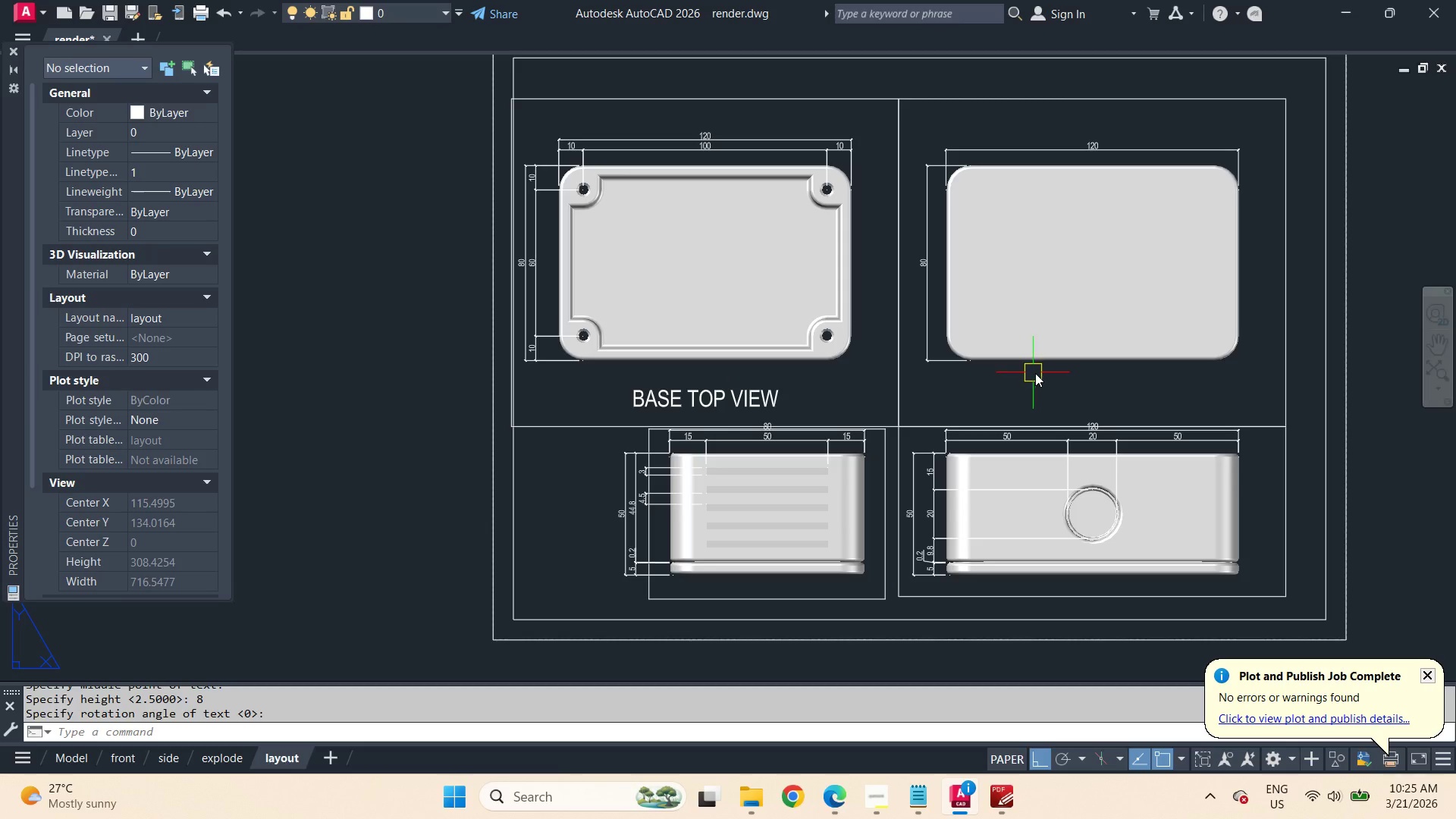 
scroll: coordinate [1046, 377], scroll_direction: up, amount: 1.0
 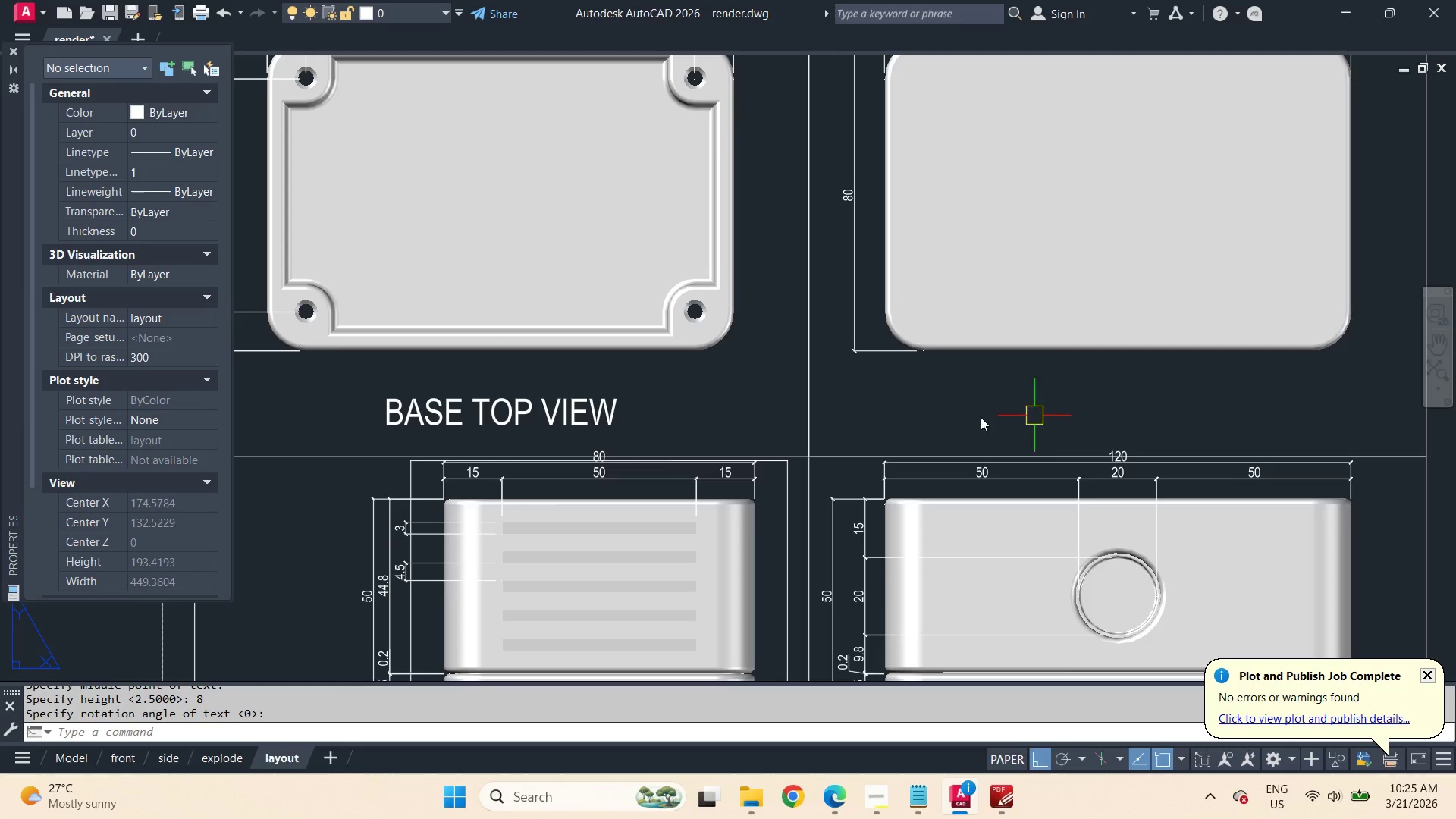 
left_click([519, 410])
 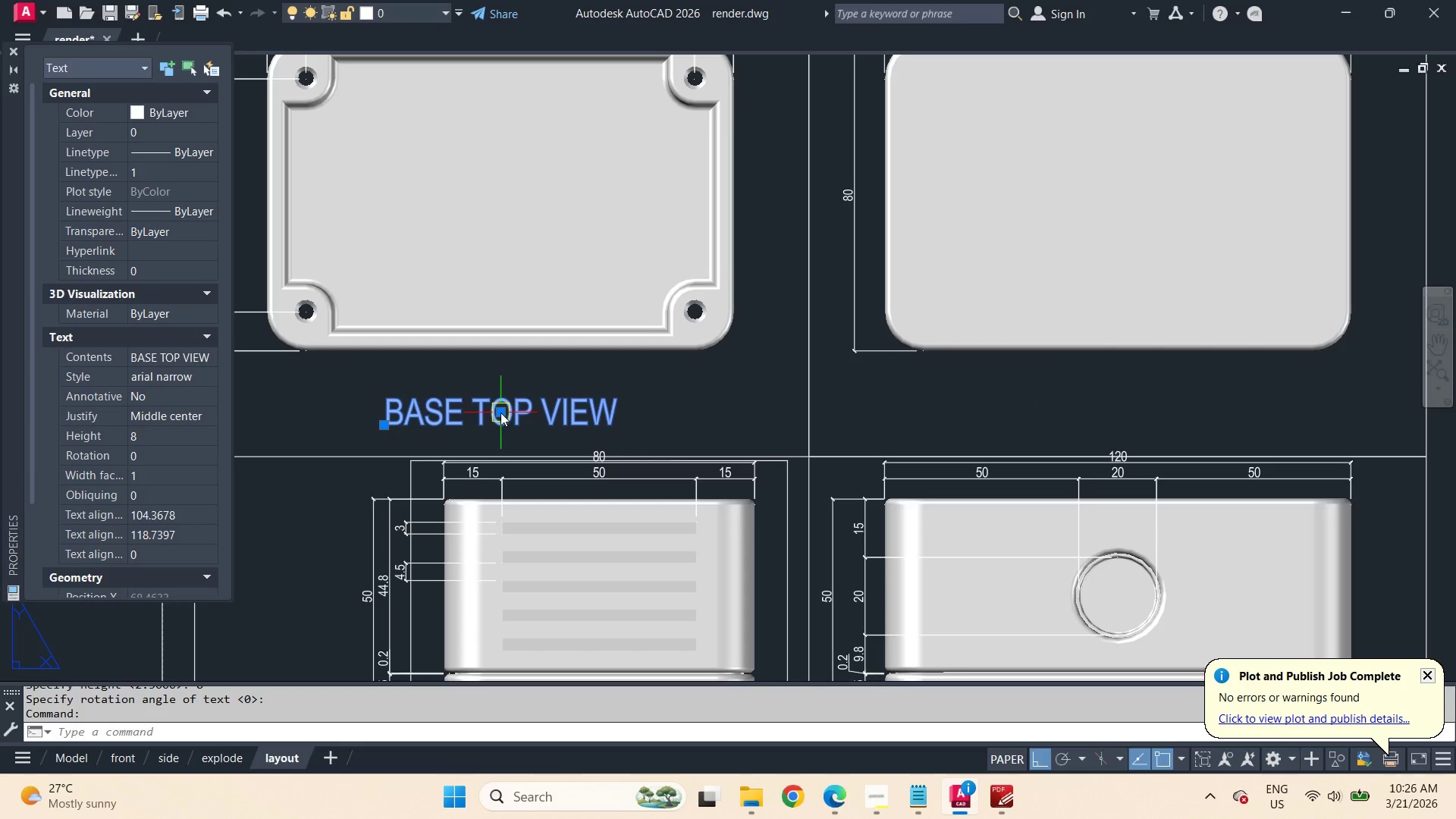 
left_click([500, 413])
 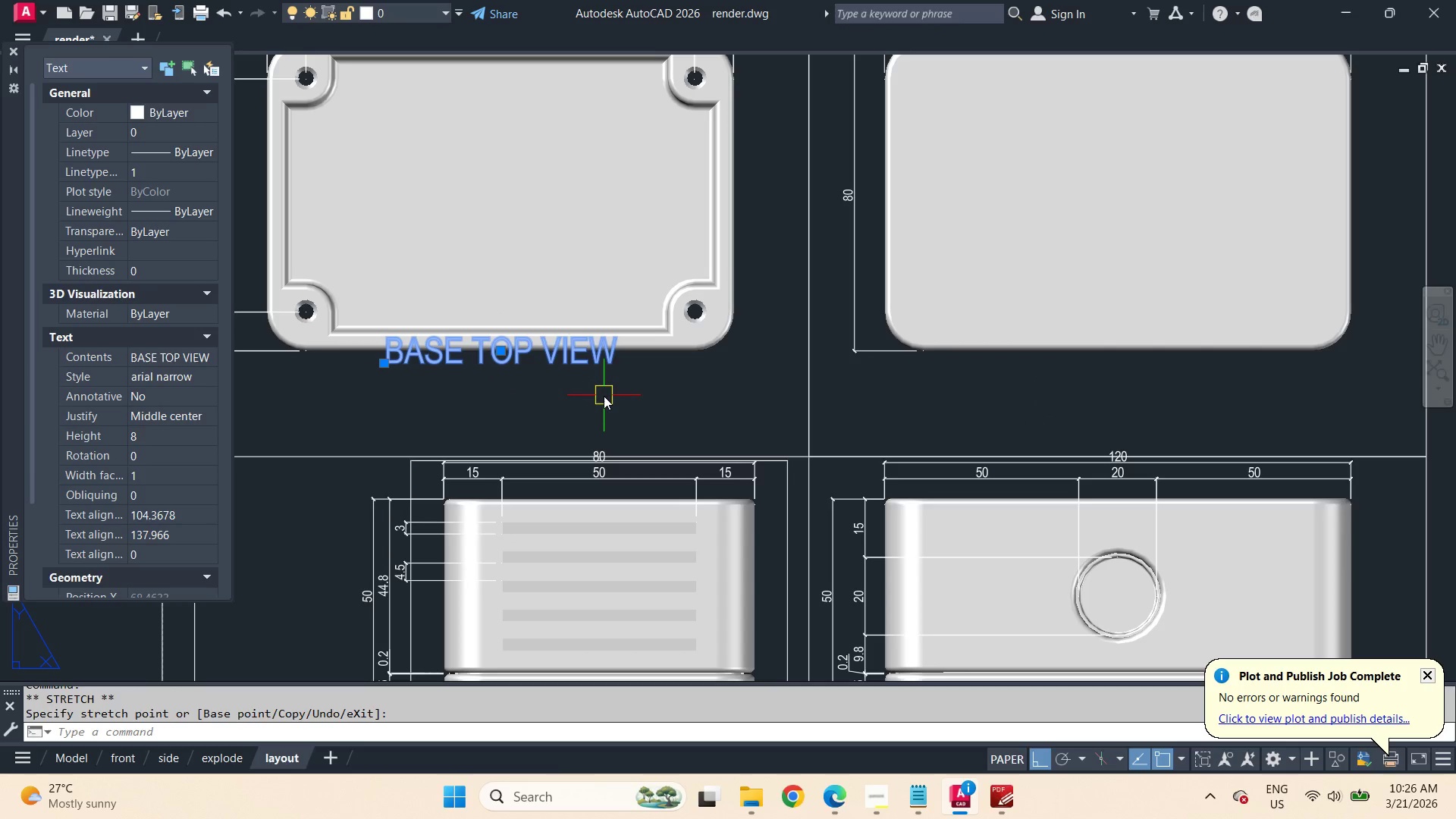 
key(M)
 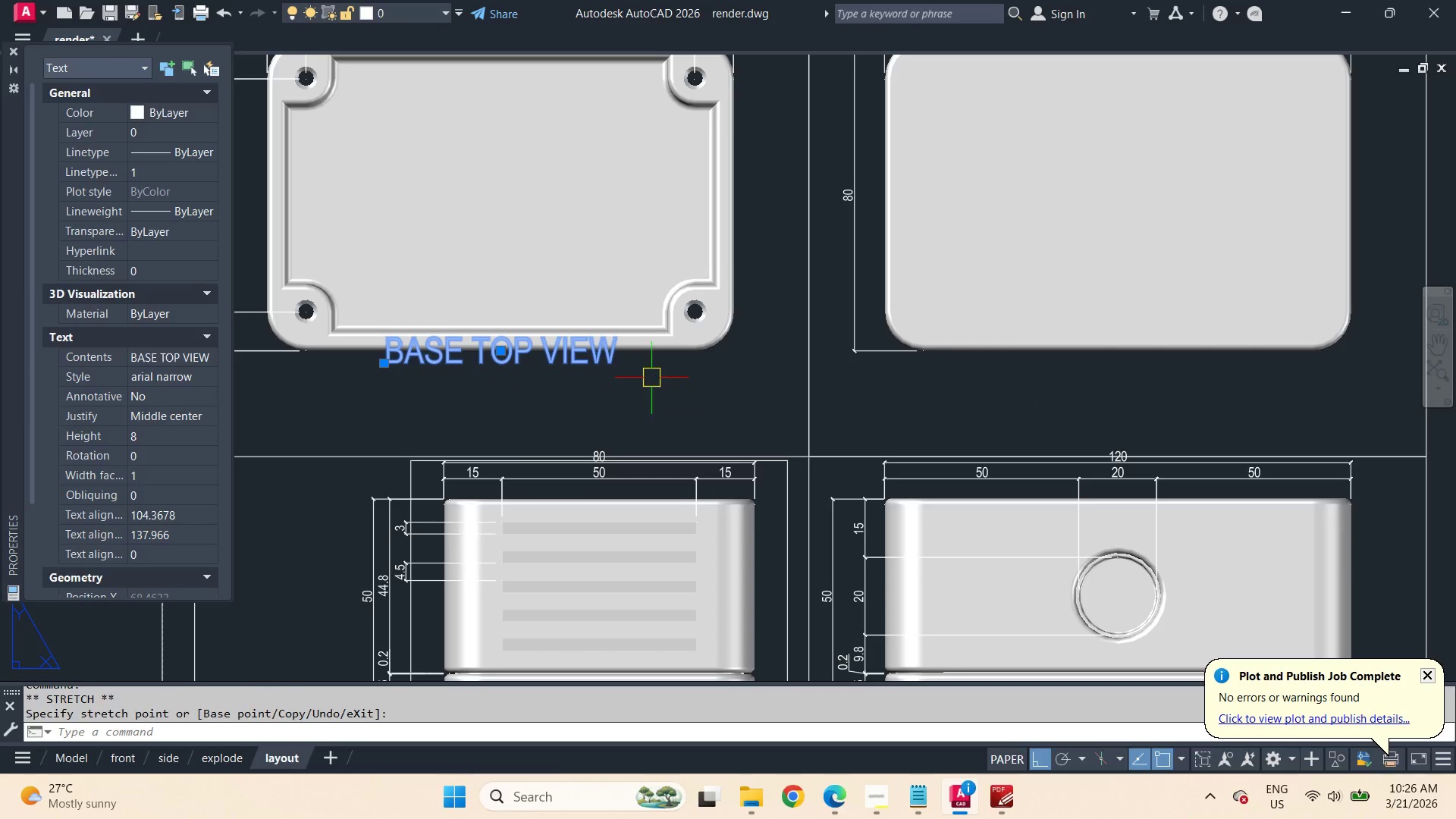 
key(Space)
 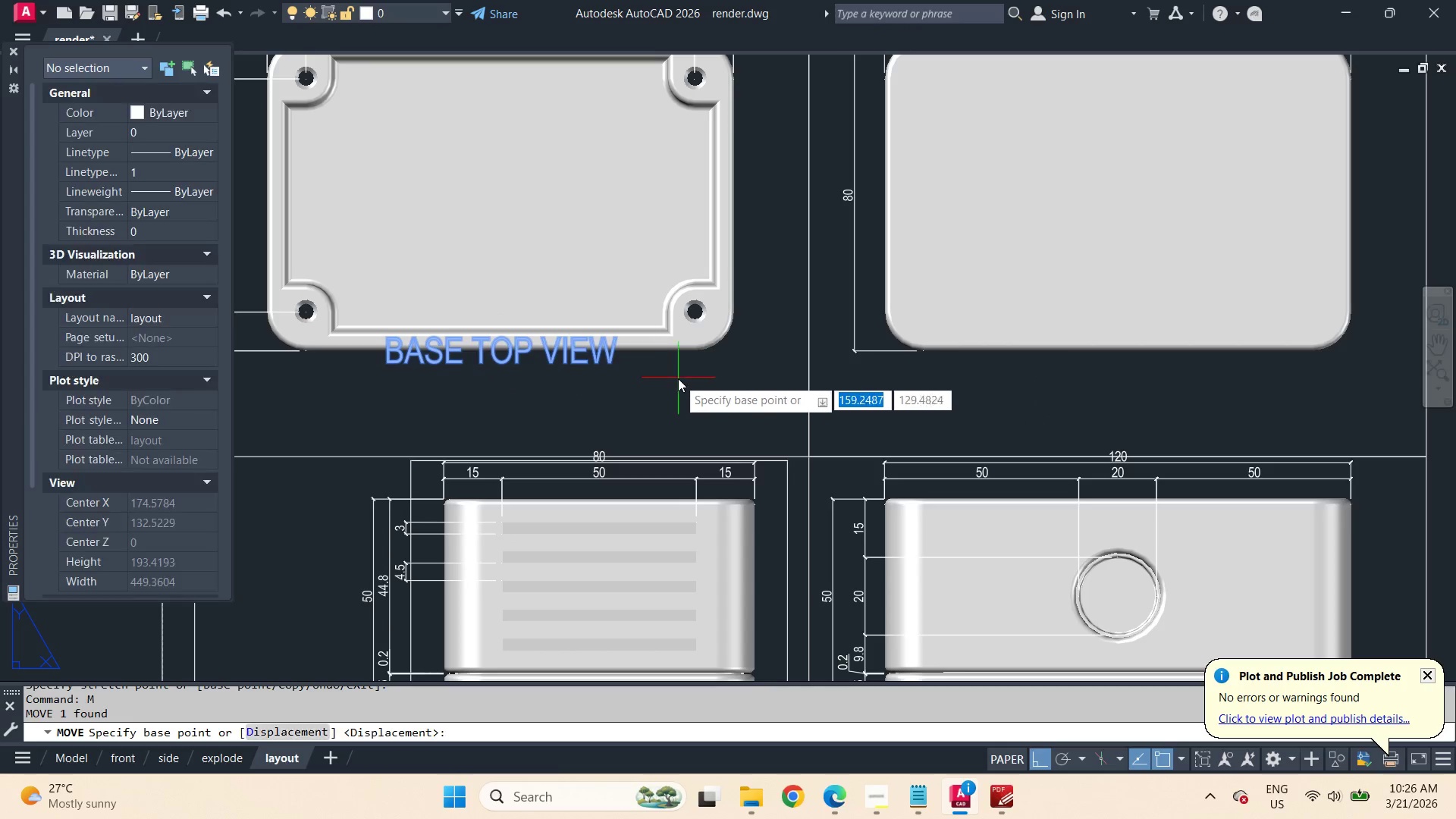 
left_click([678, 378])
 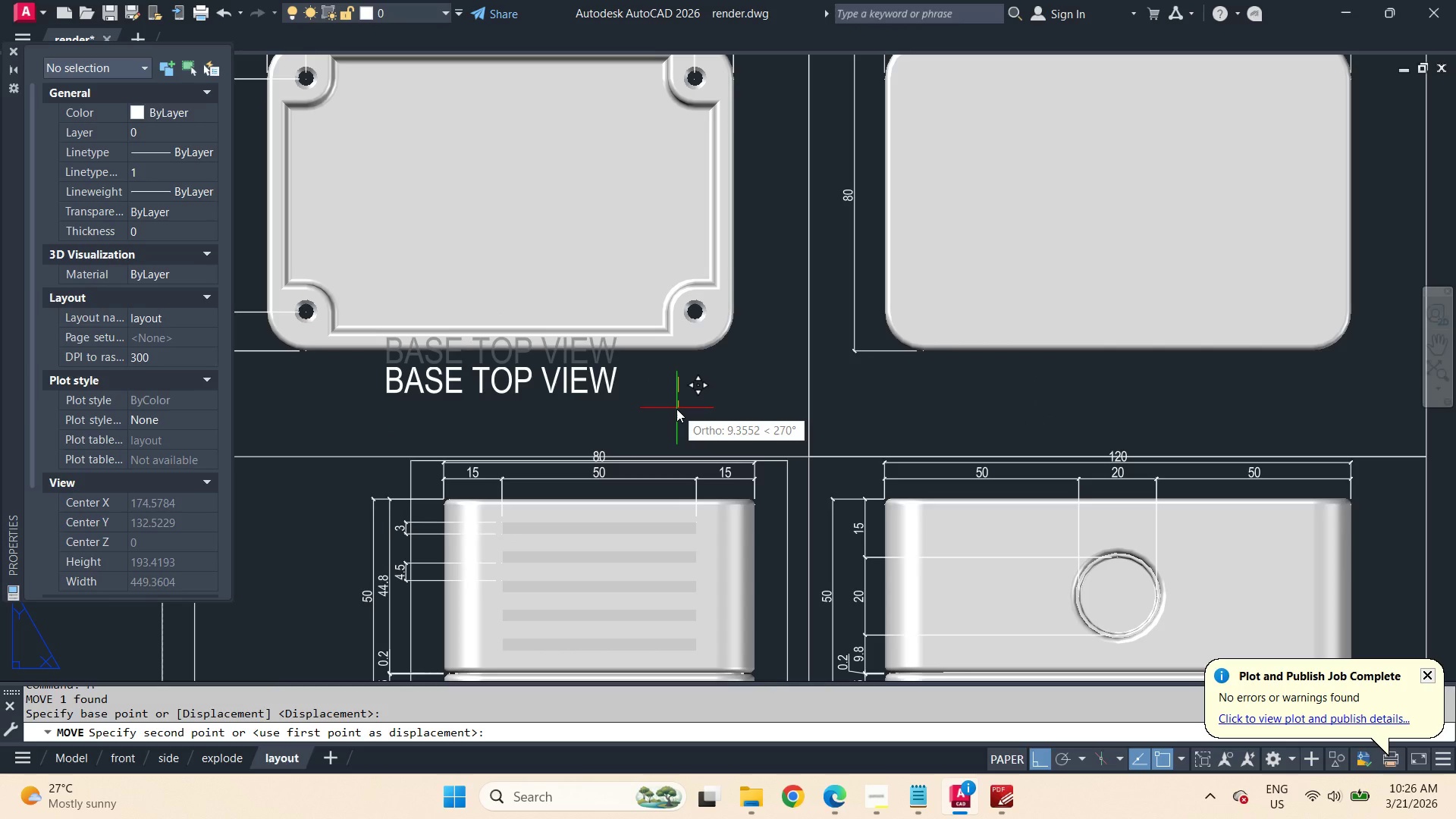 
key(Numpad1)
 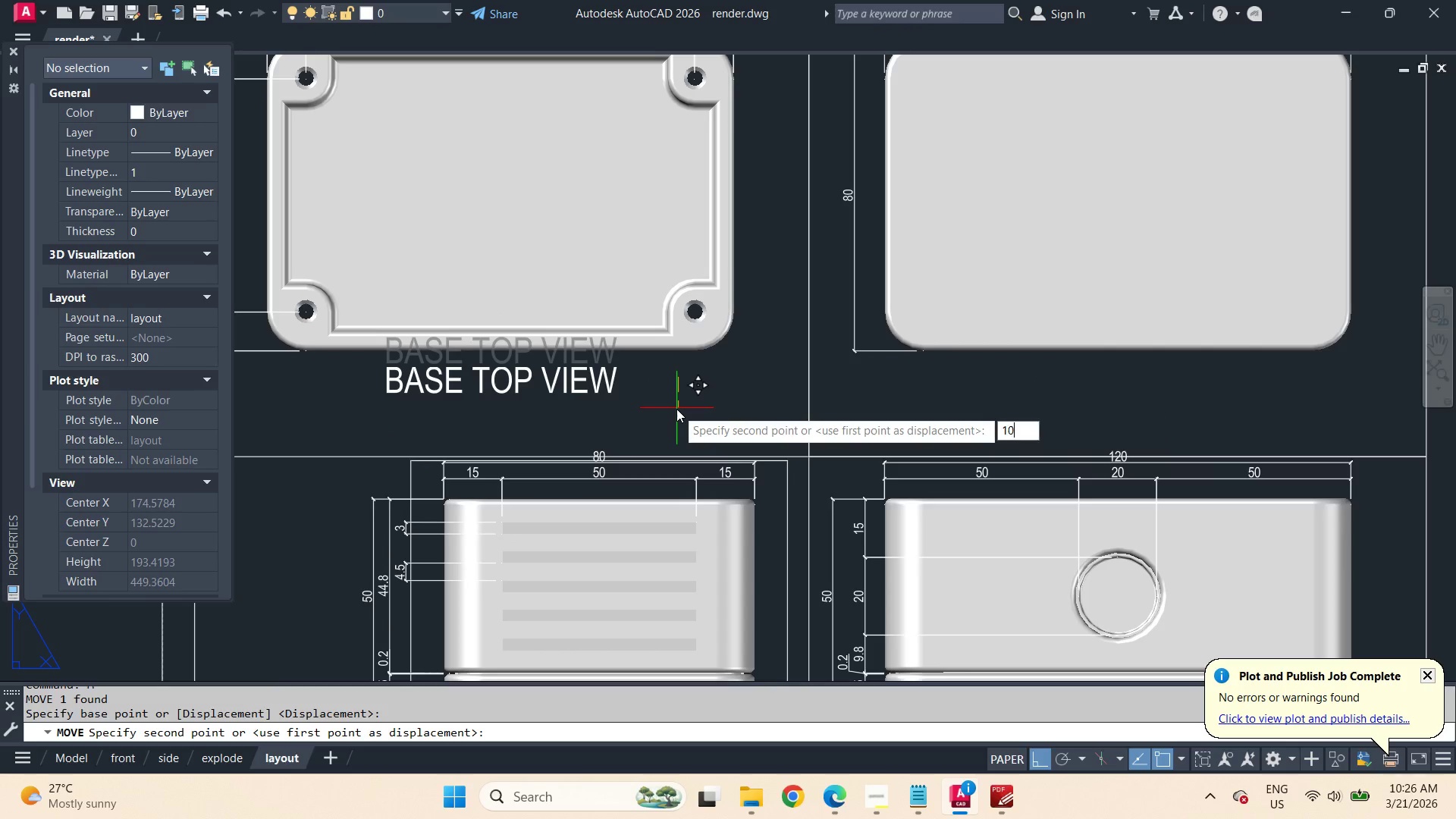 
key(Numpad0)
 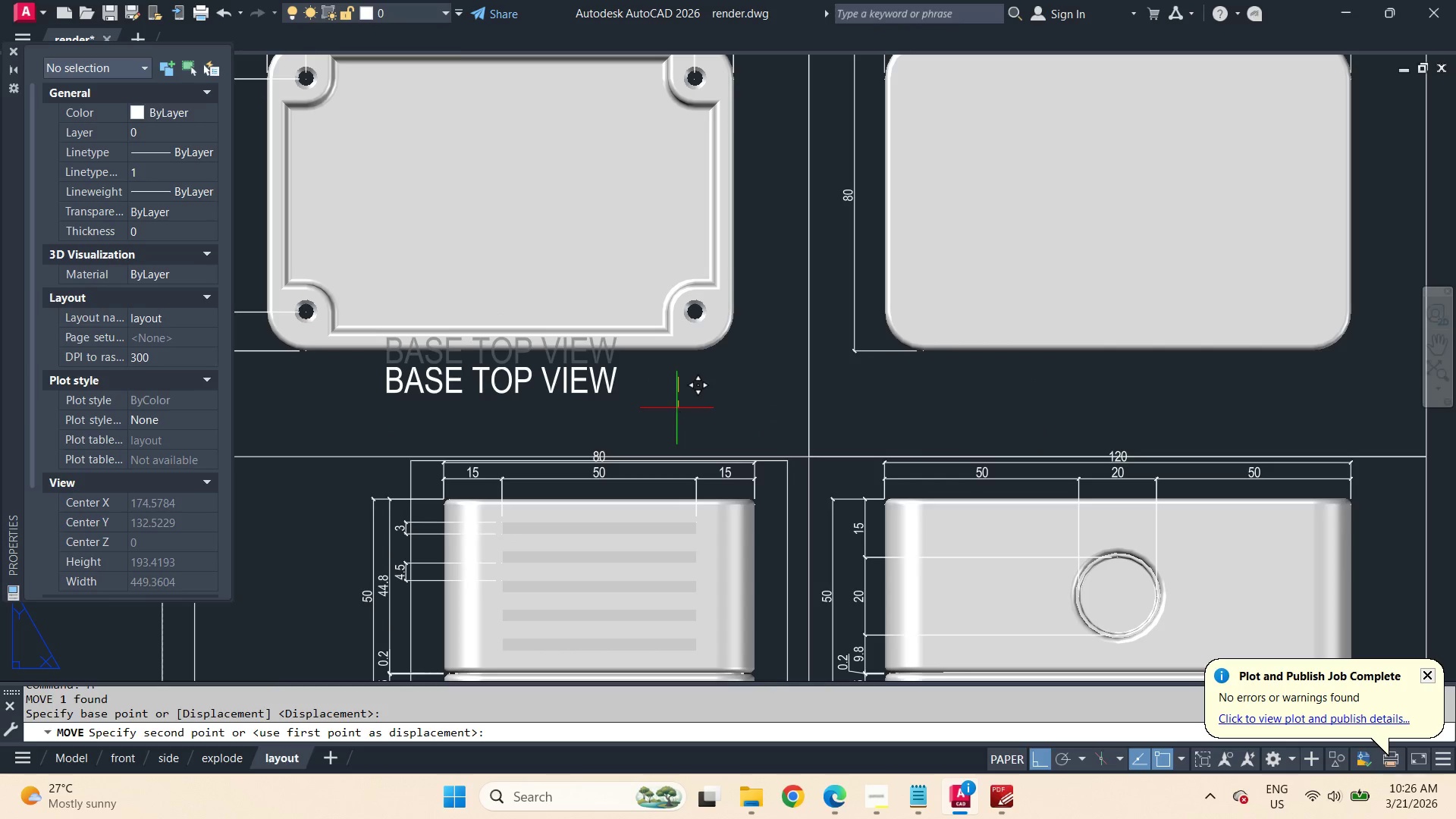 
key(NumpadEnter)
 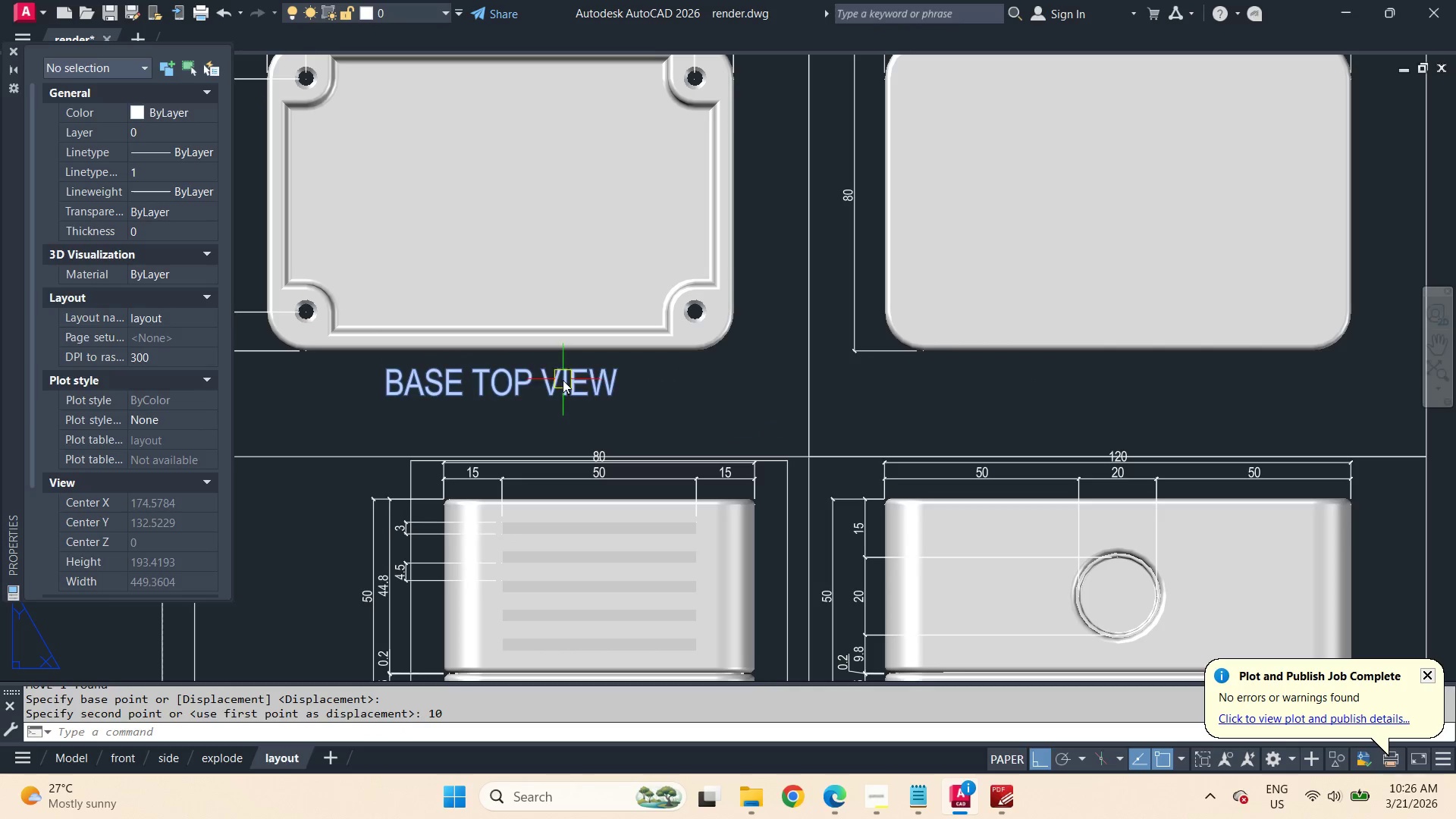 
left_click([563, 380])
 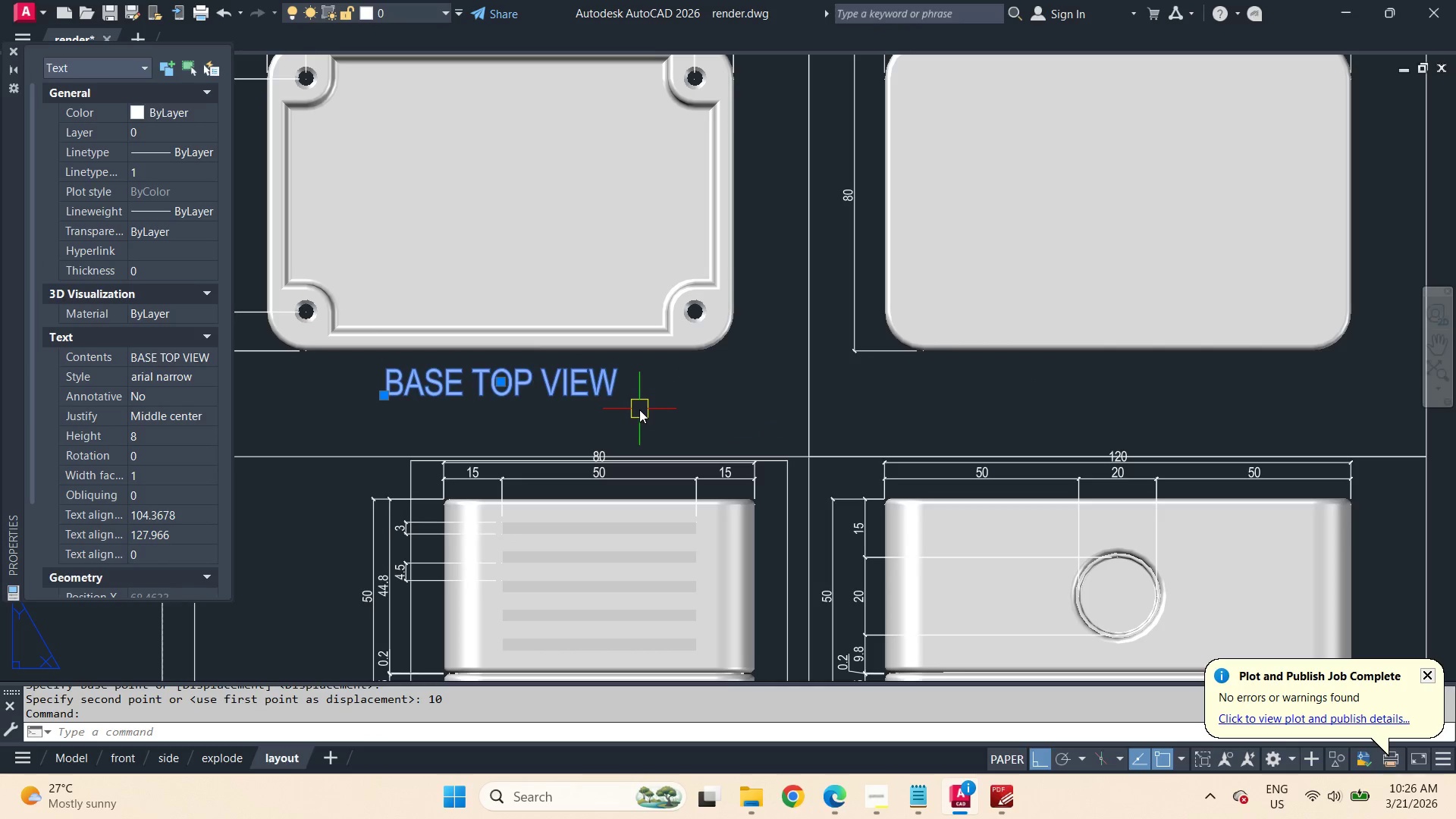 
type(CO )
 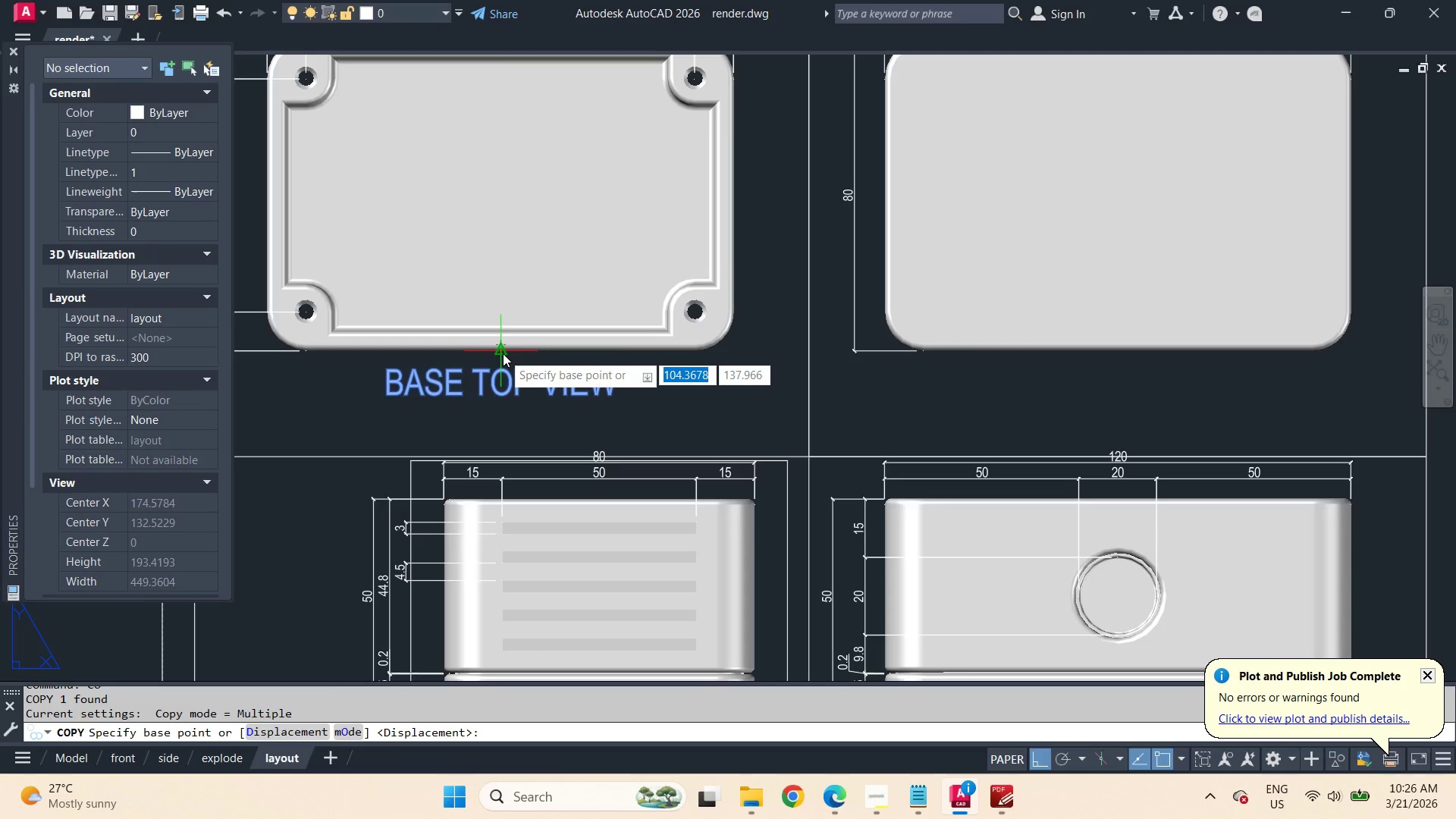 
left_click_drag(start_coordinate=[503, 353], to_coordinate=[518, 360])
 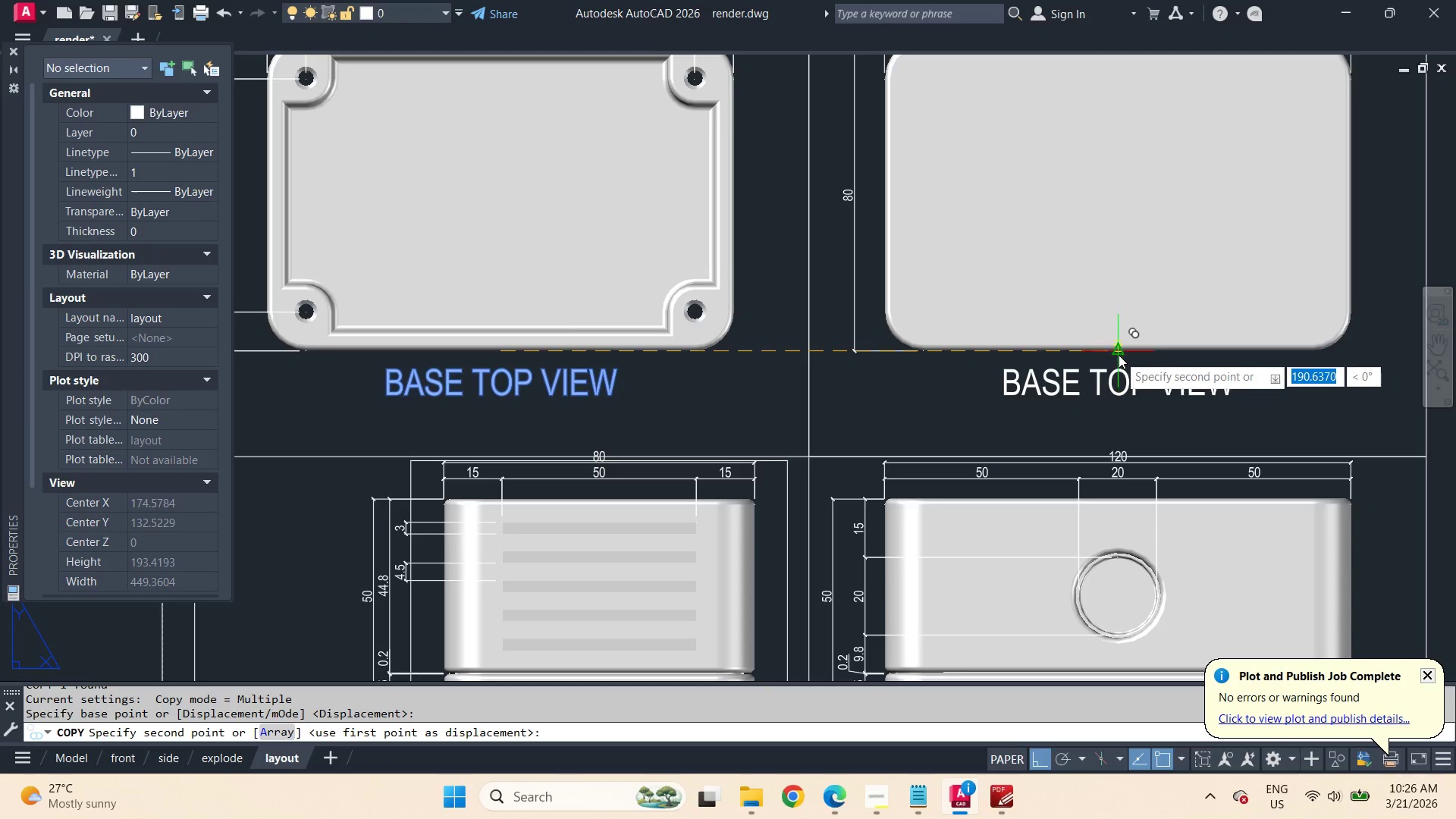 
left_click([1119, 355])
 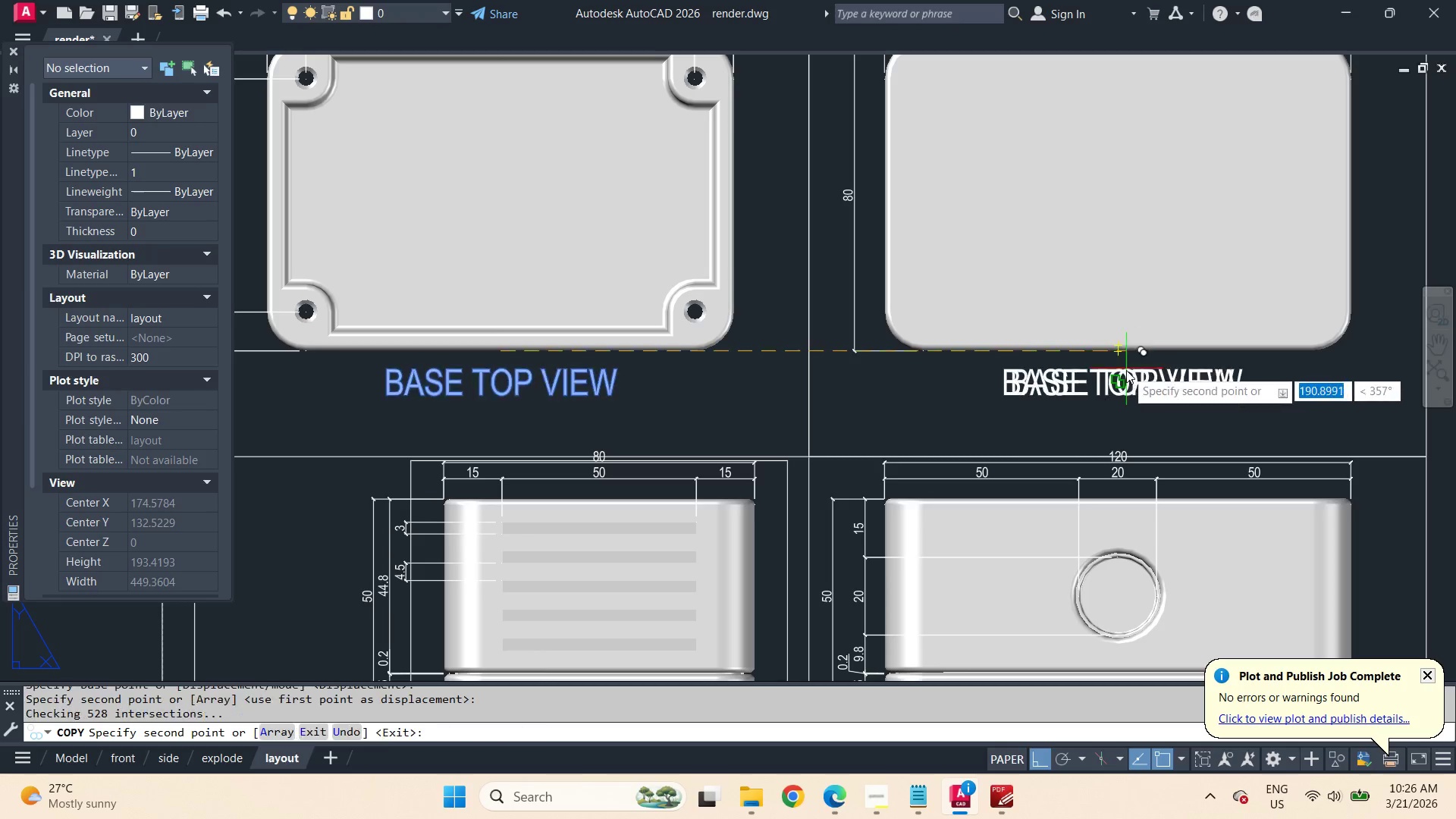 
key(Space)
 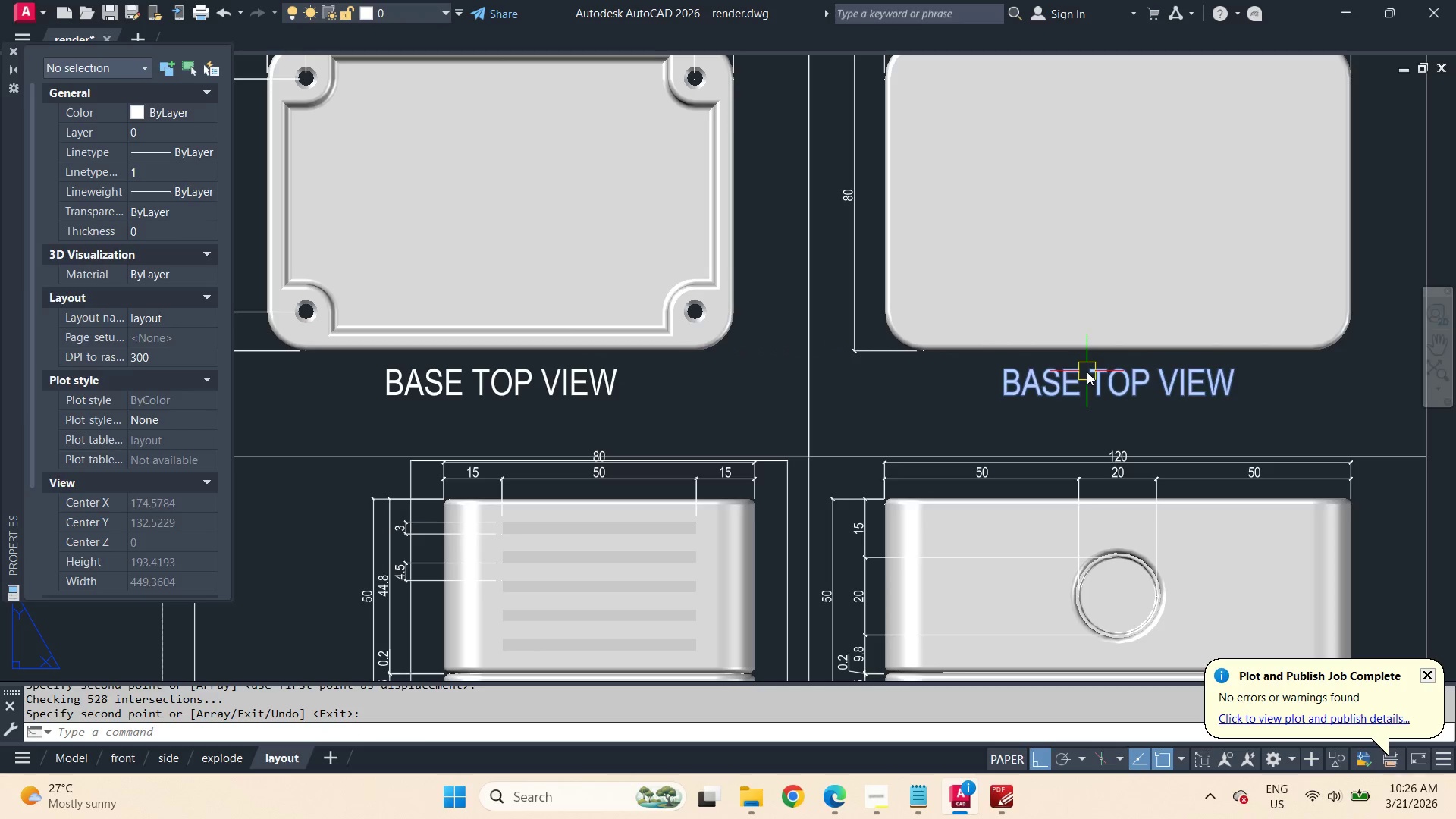 
double_click([1087, 372])
 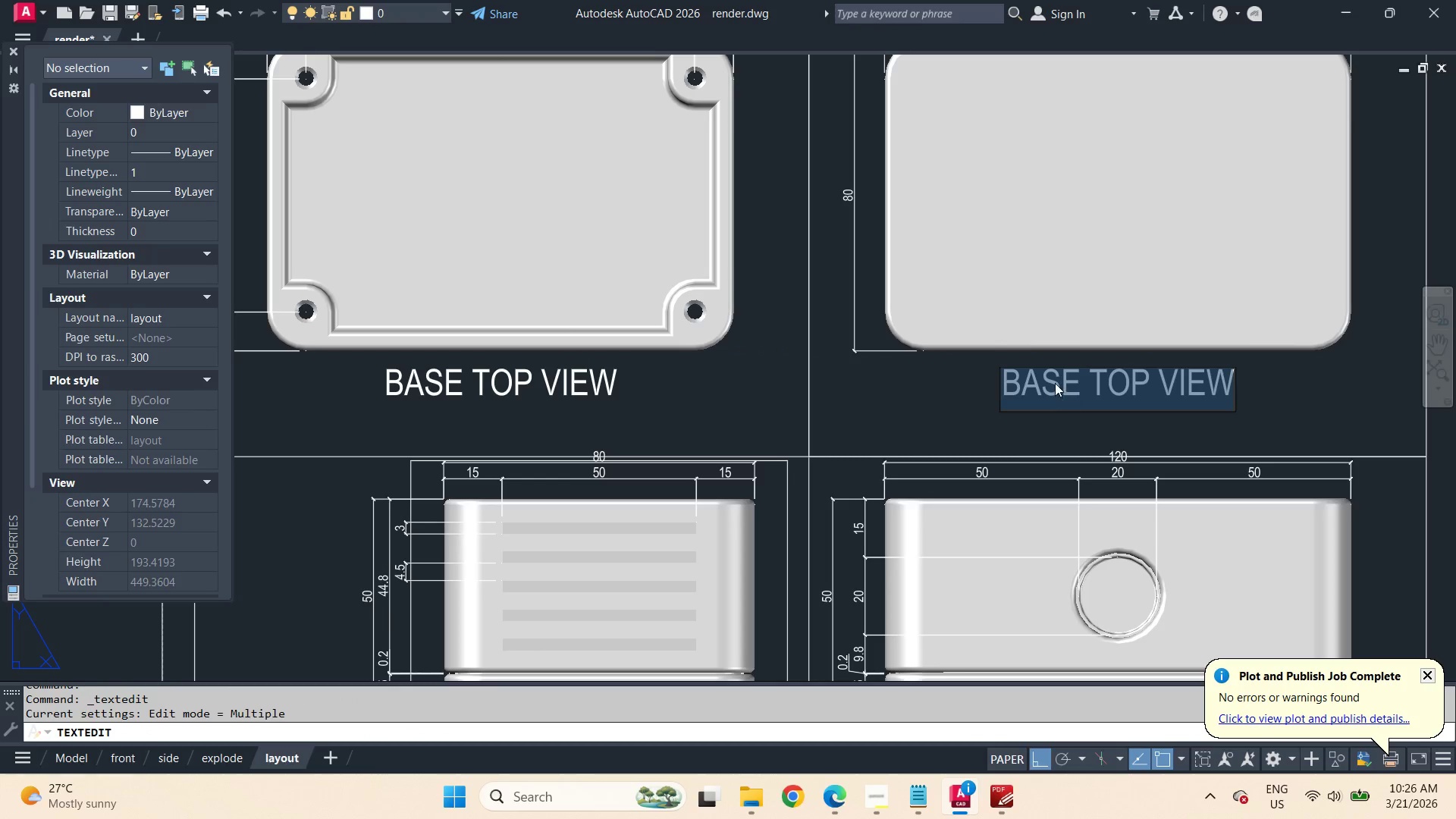 
double_click([1055, 383])
 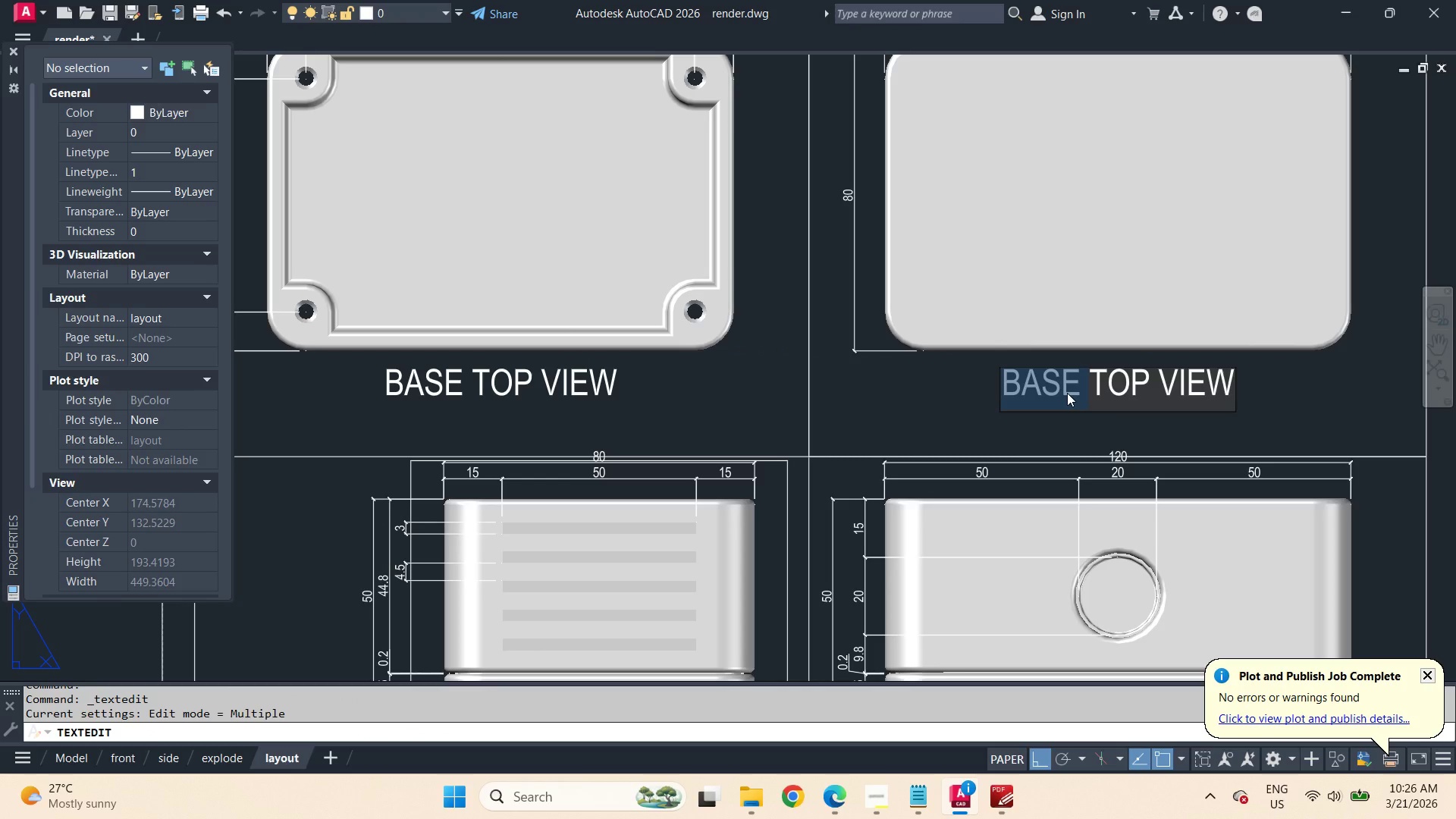 
wait(10.02)
 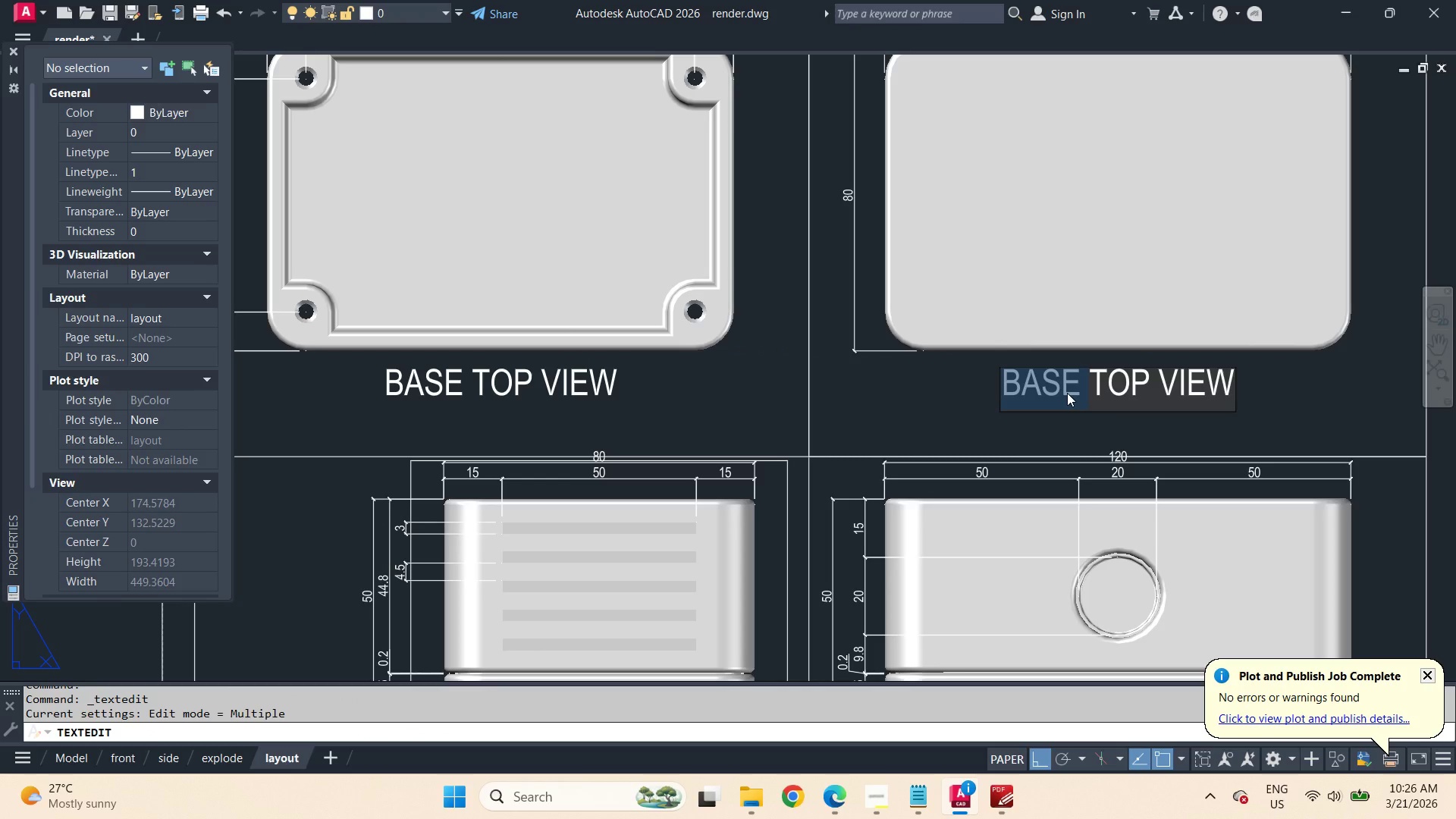 
type(COVER)
 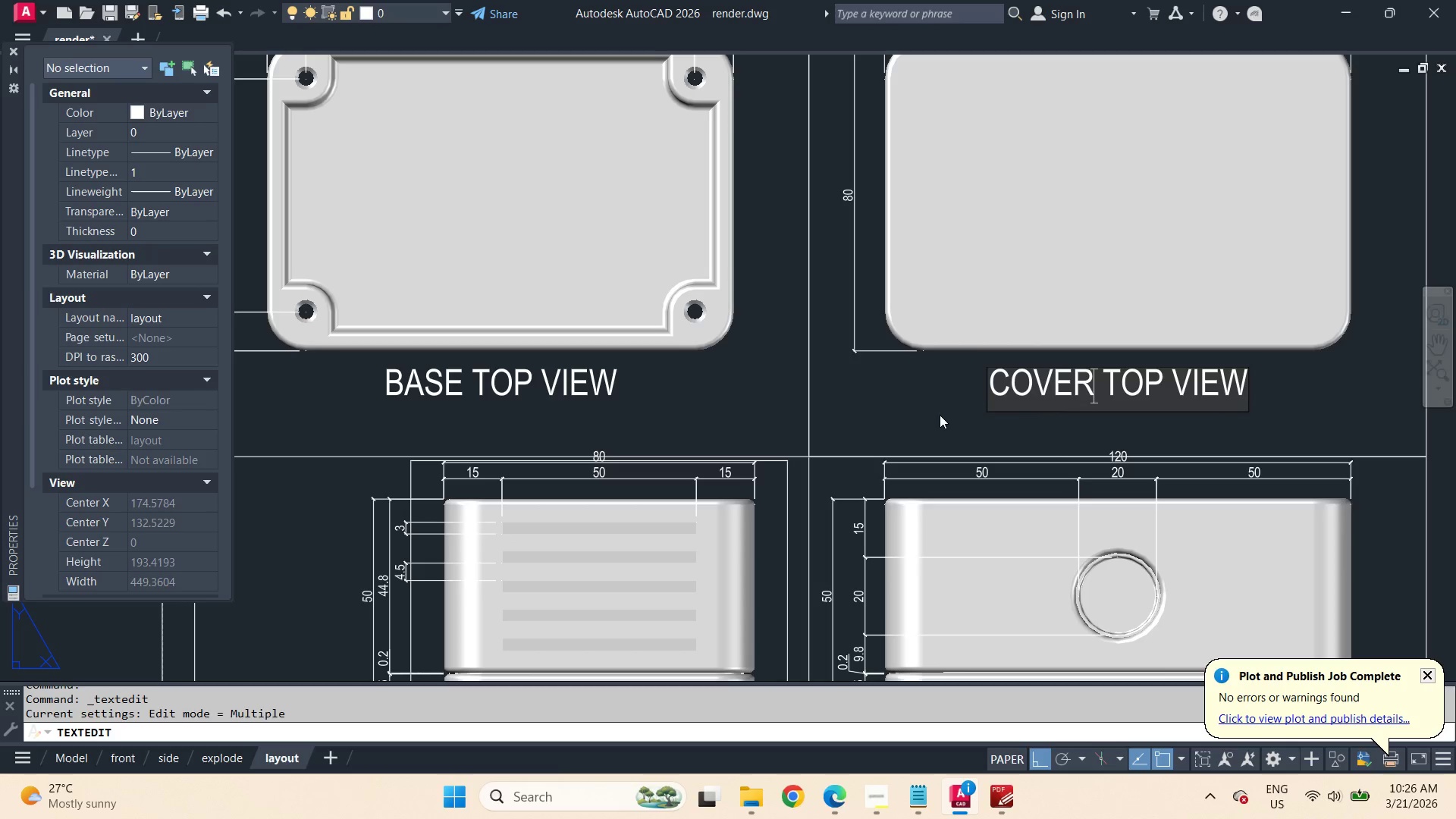 
left_click([932, 394])
 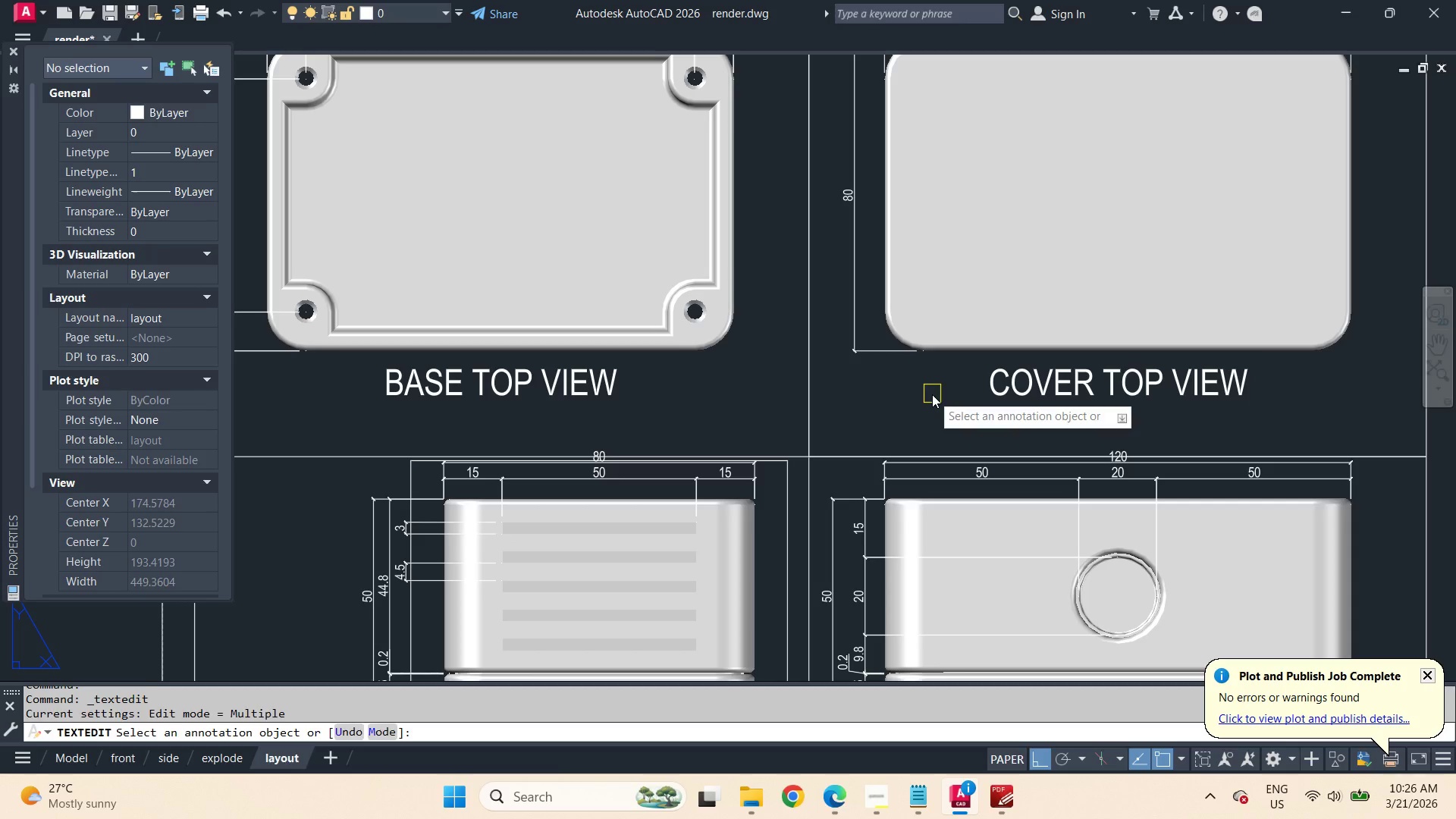 
key(Space)
 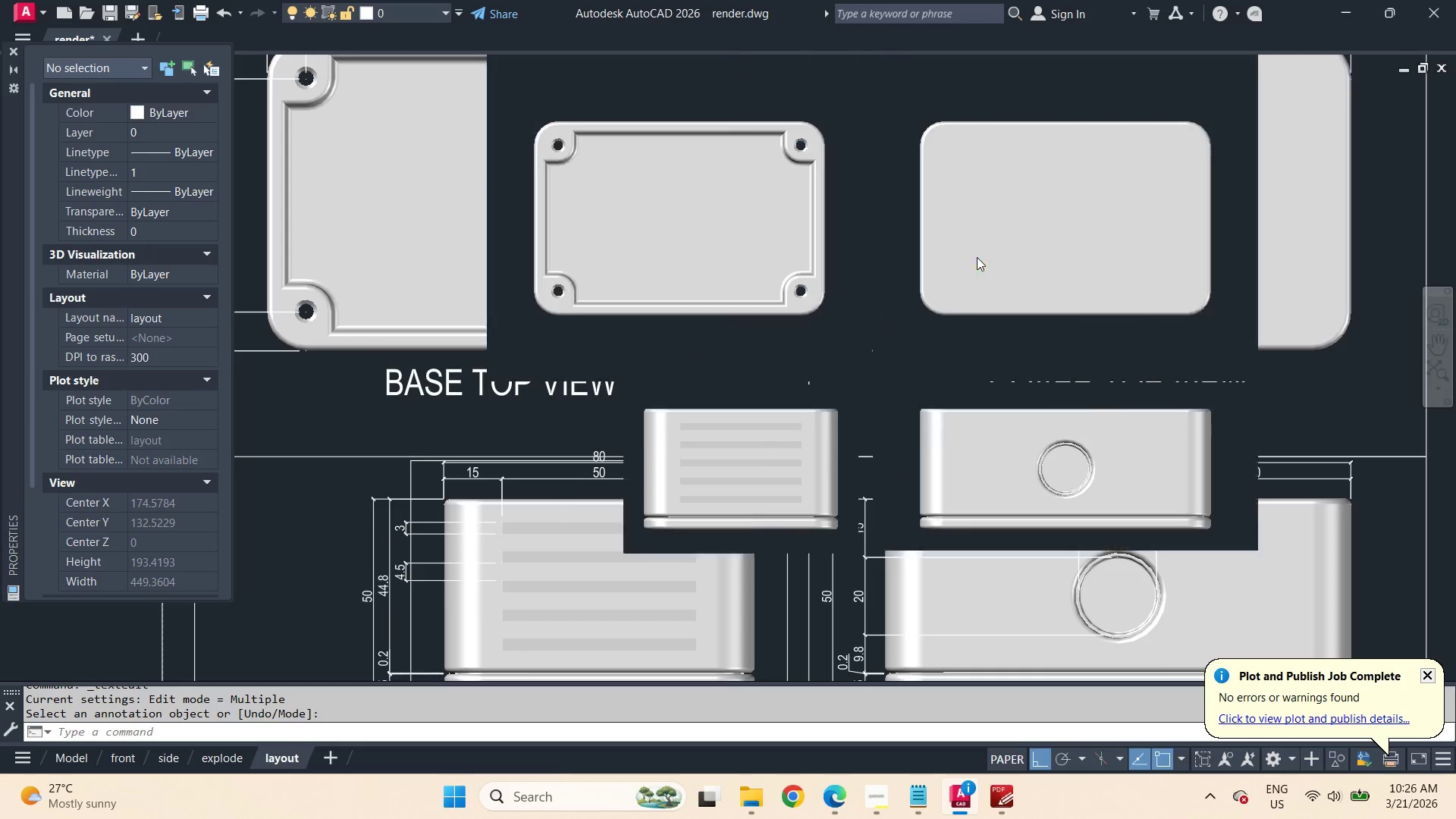 
scroll: coordinate [977, 257], scroll_direction: down, amount: 1.0
 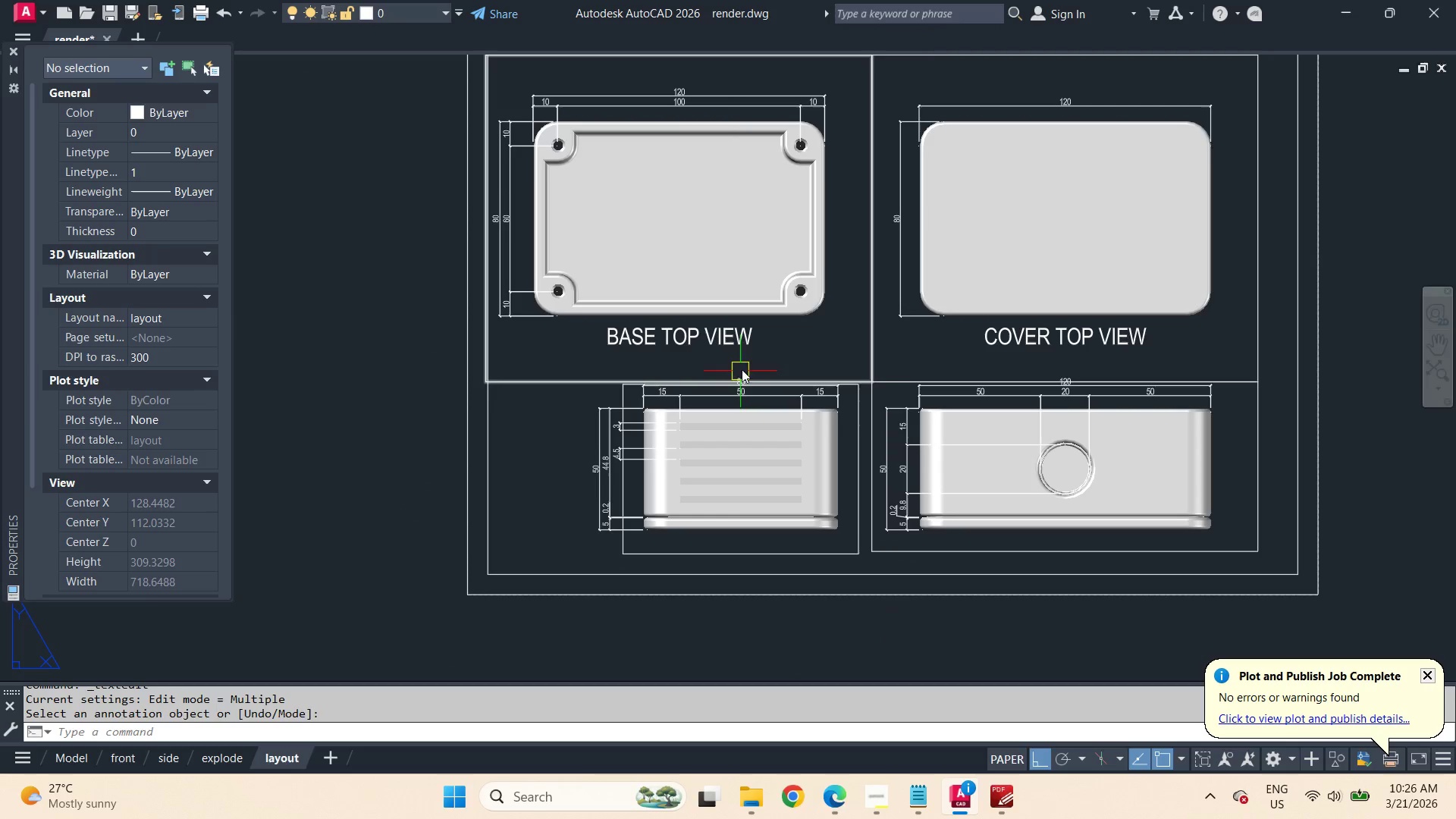 
left_click([725, 347])
 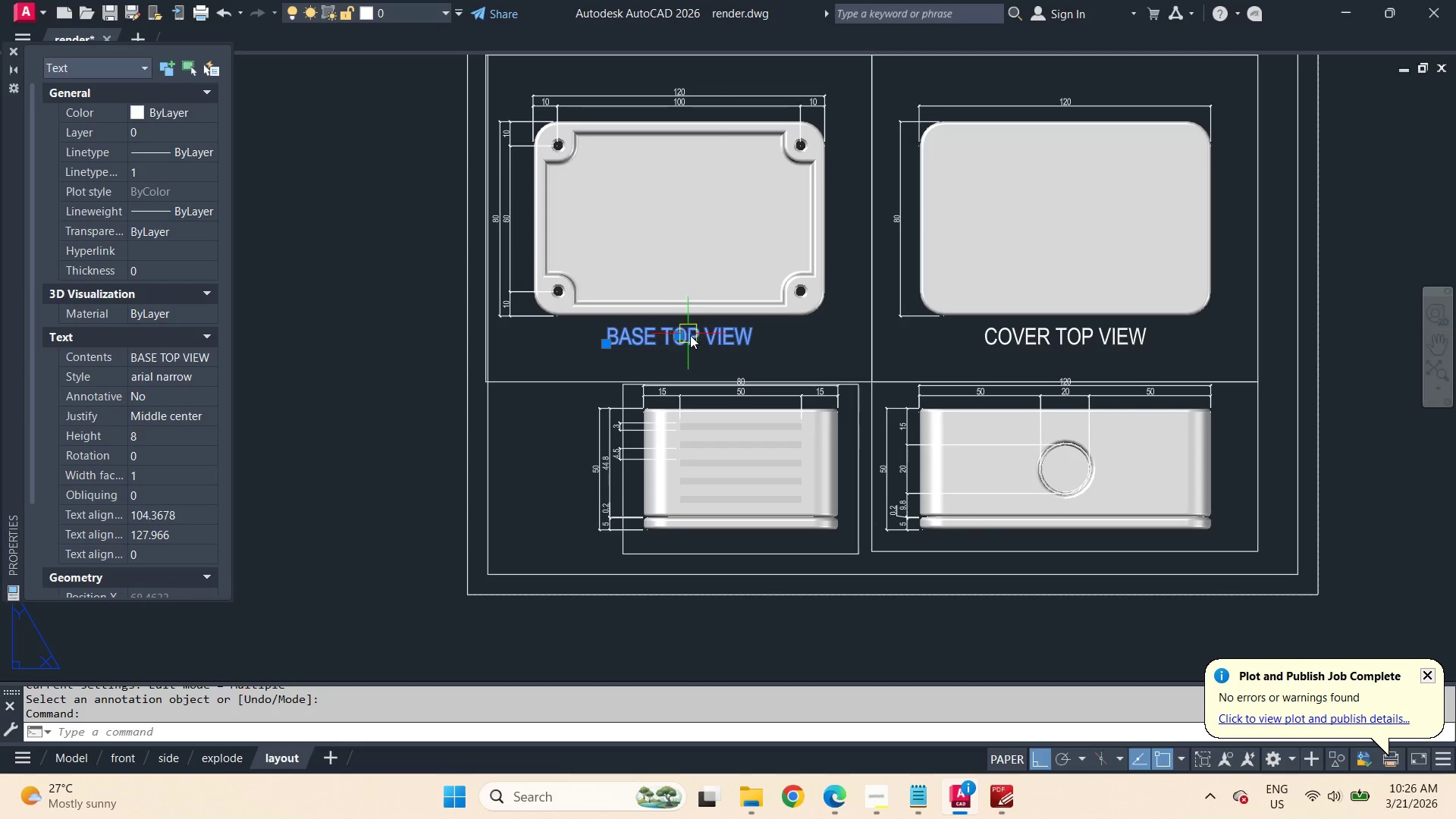 
type(CO )
 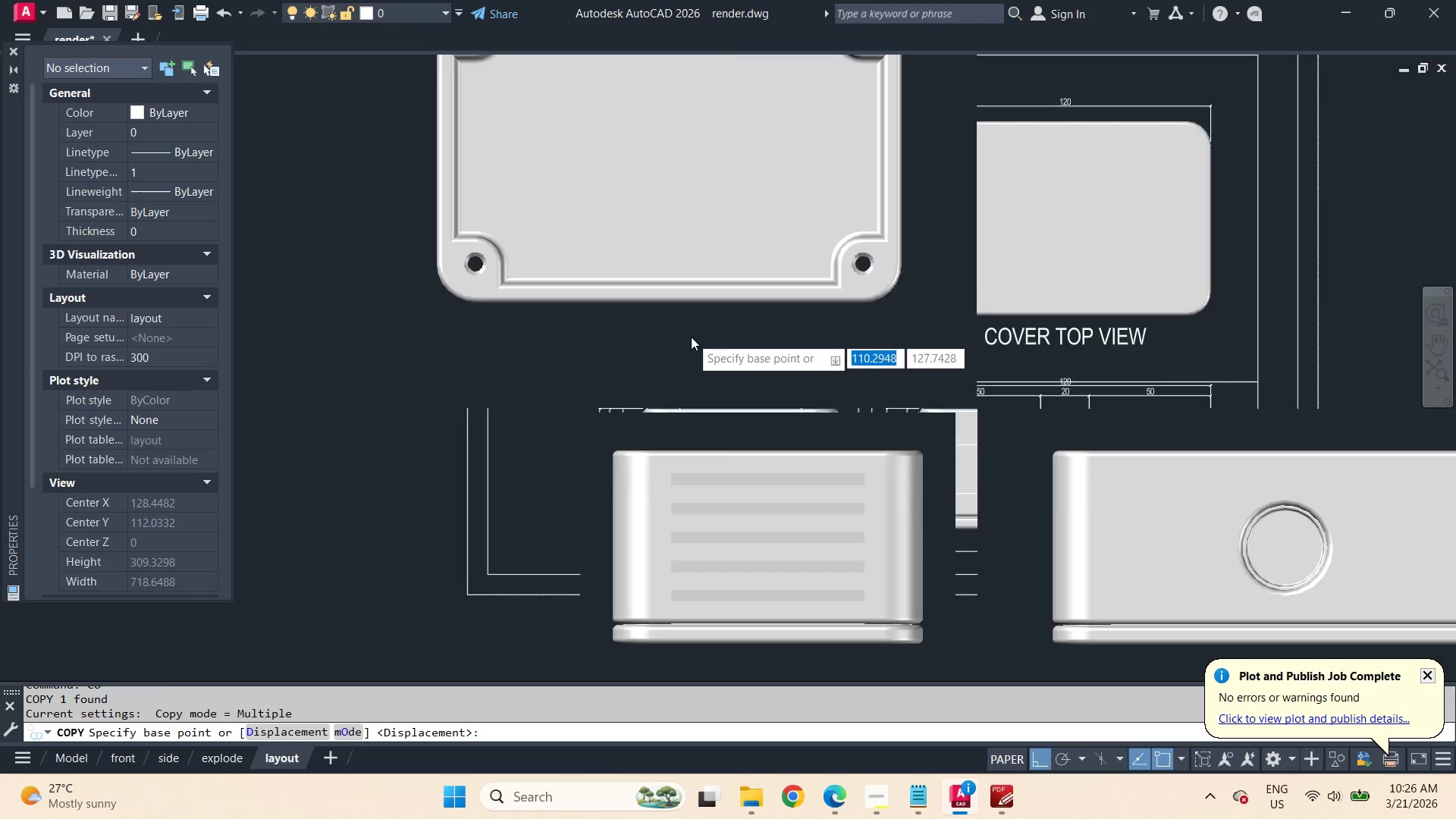 
scroll: coordinate [690, 337], scroll_direction: up, amount: 2.0
 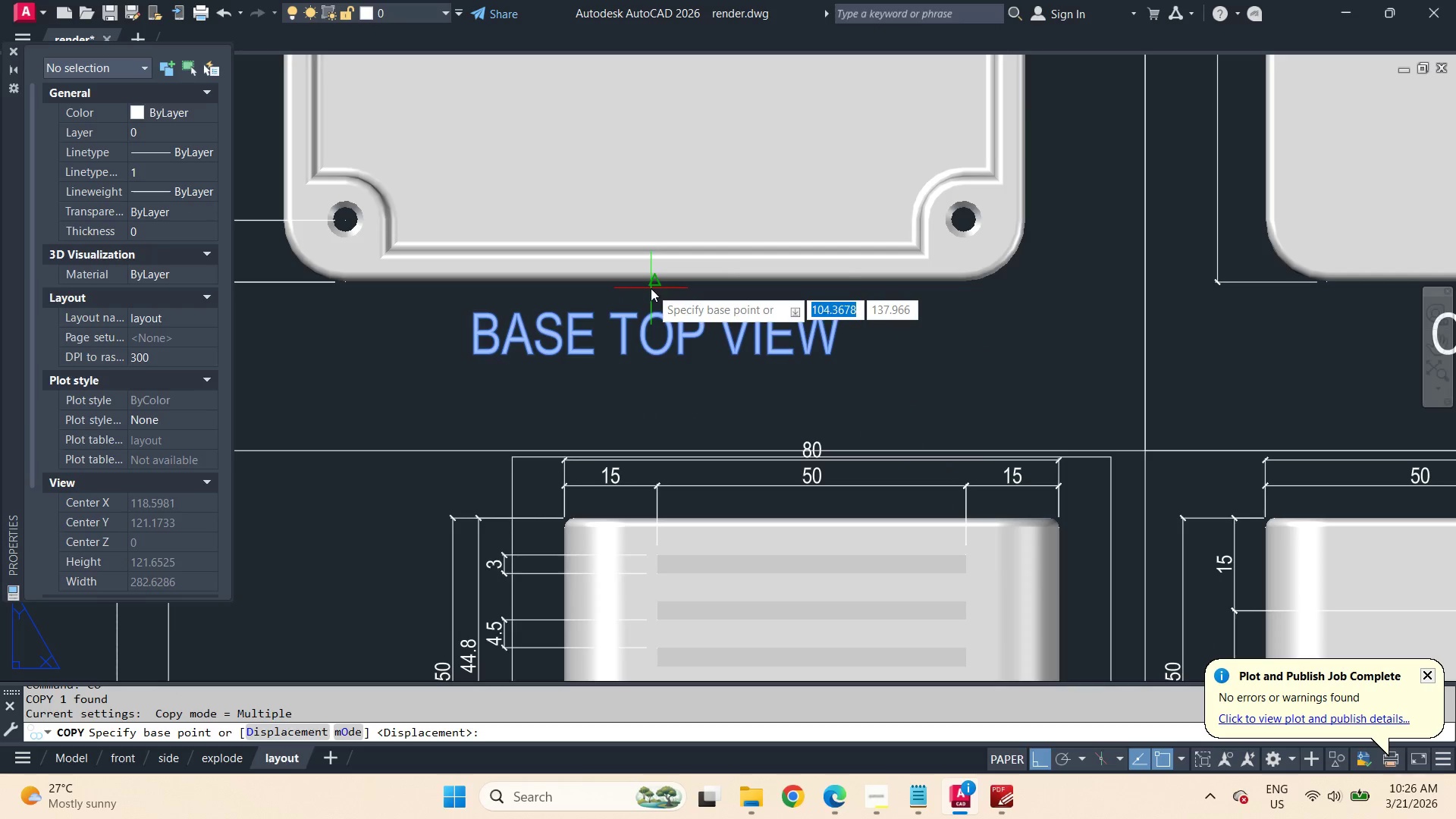 
left_click([651, 288])
 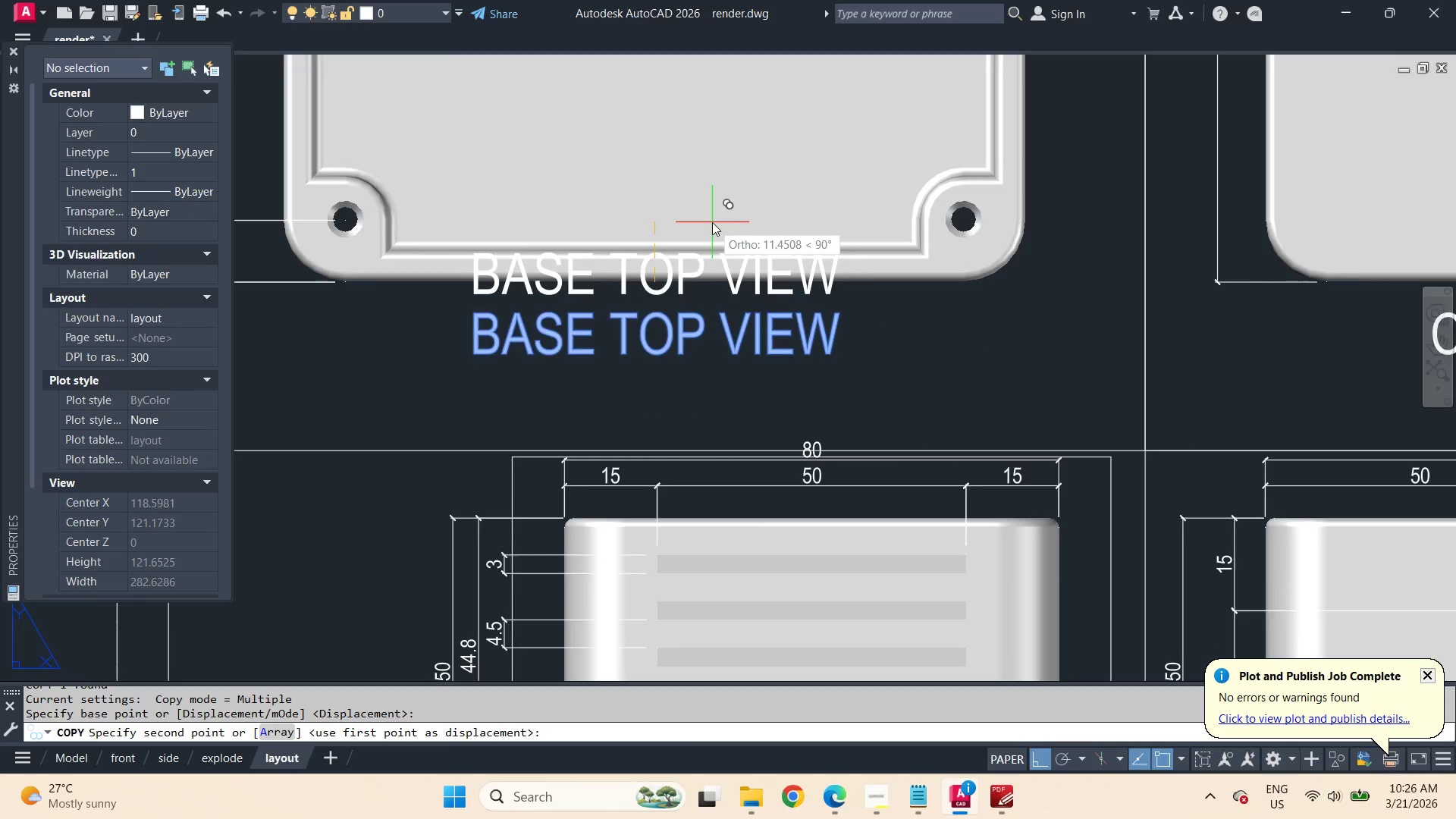 
scroll: coordinate [712, 222], scroll_direction: down, amount: 2.0
 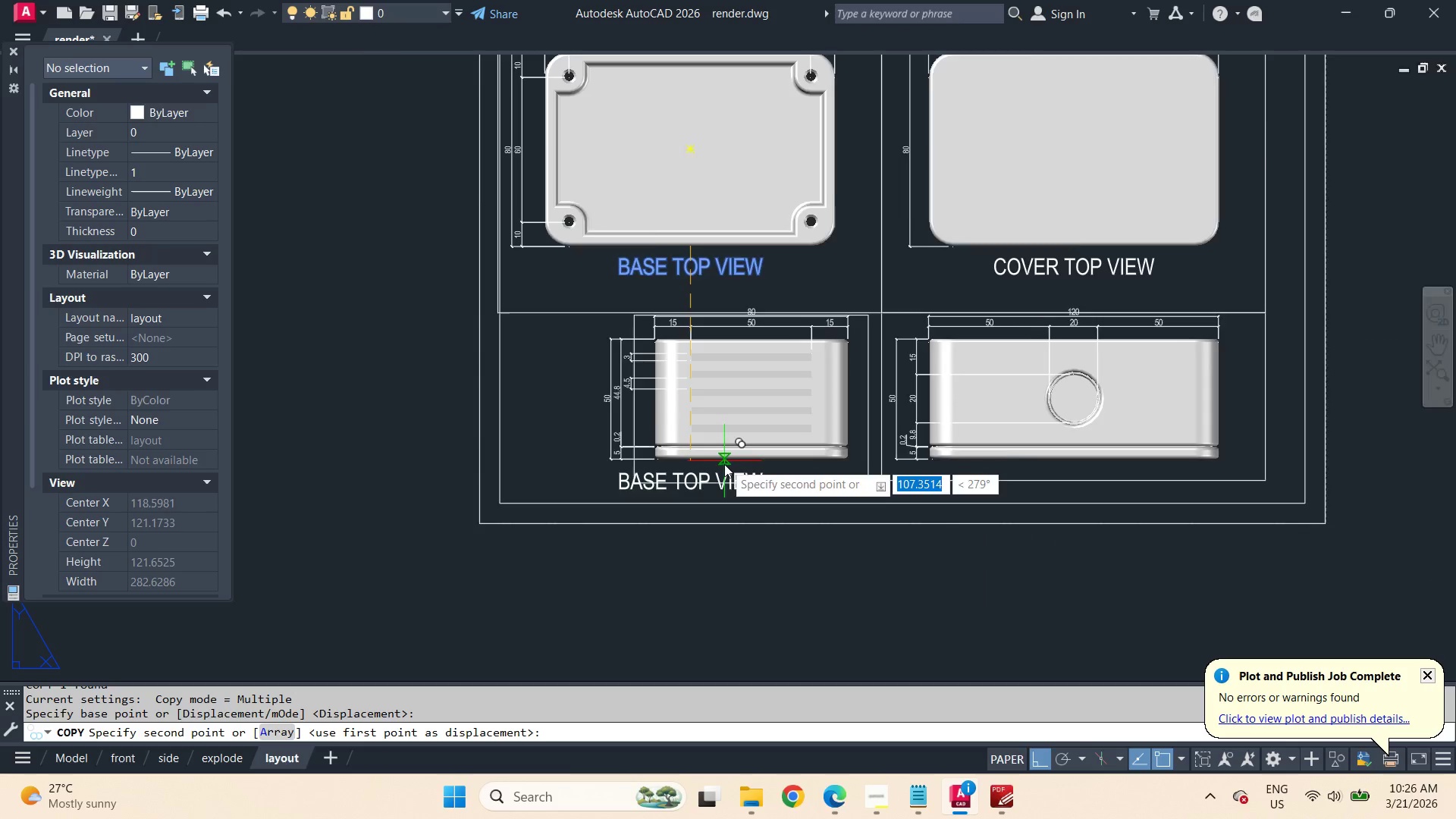 
scroll: coordinate [724, 464], scroll_direction: up, amount: 1.0
 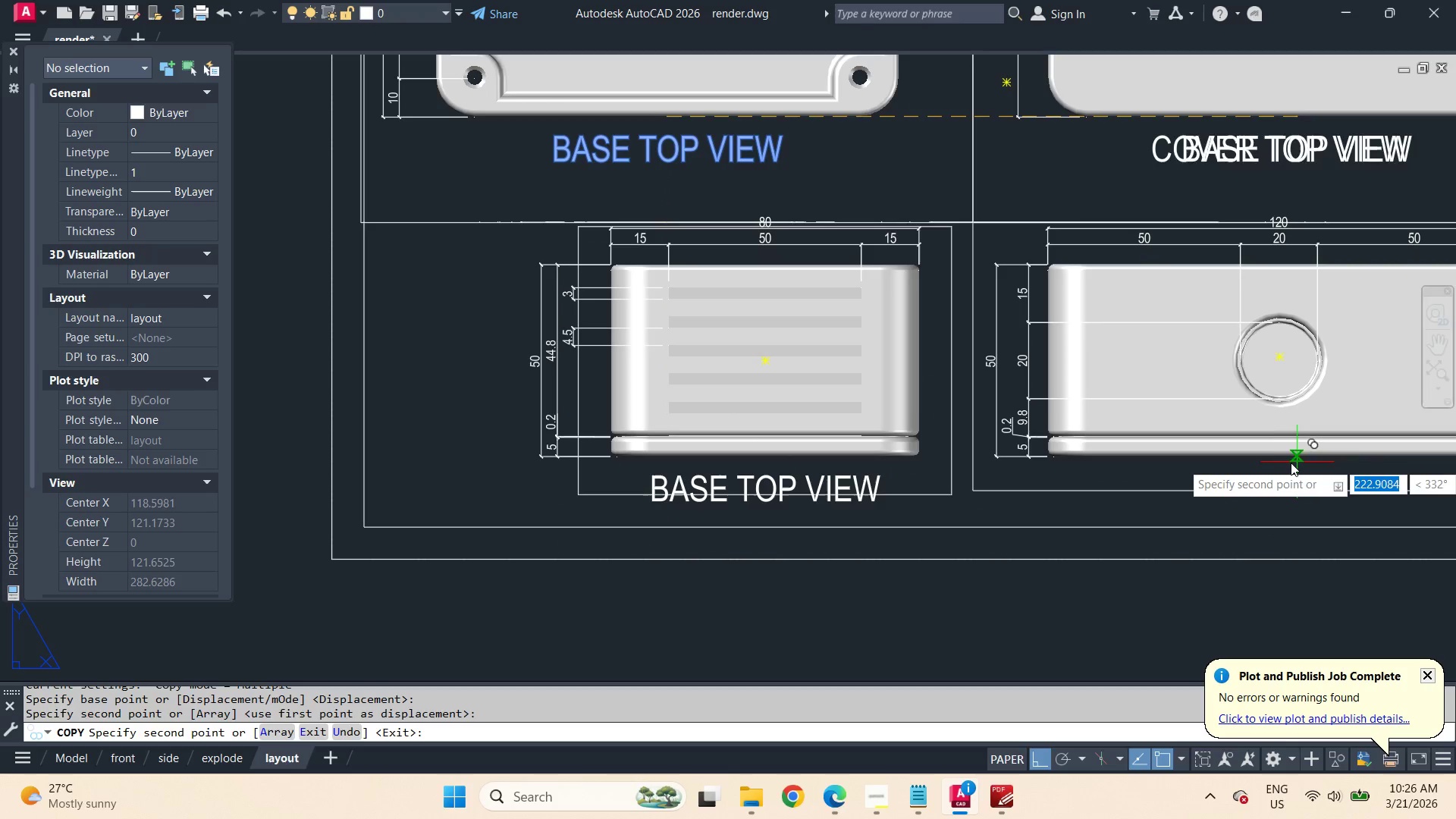 
left_click([1282, 460])
 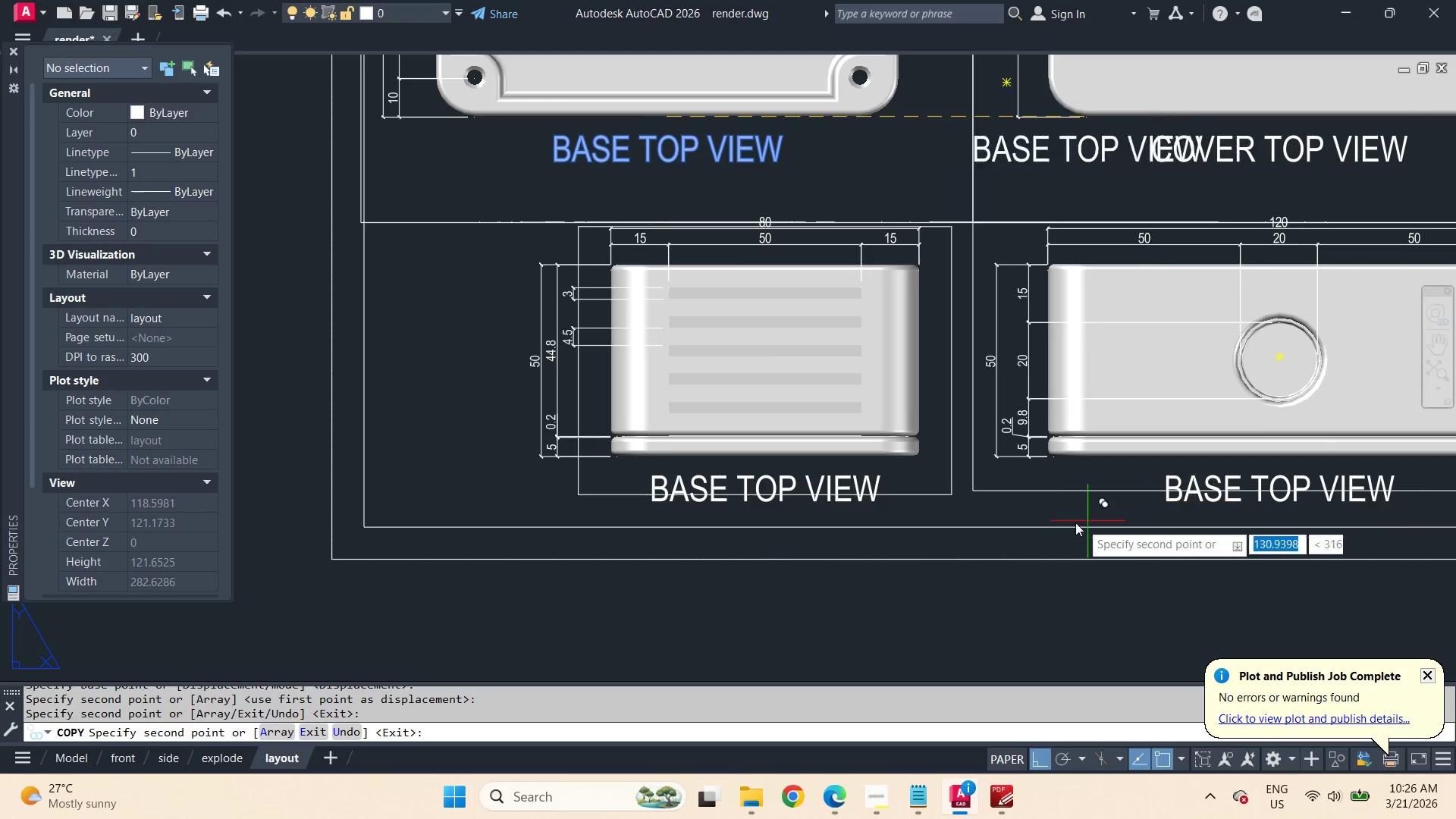 
key(Space)
 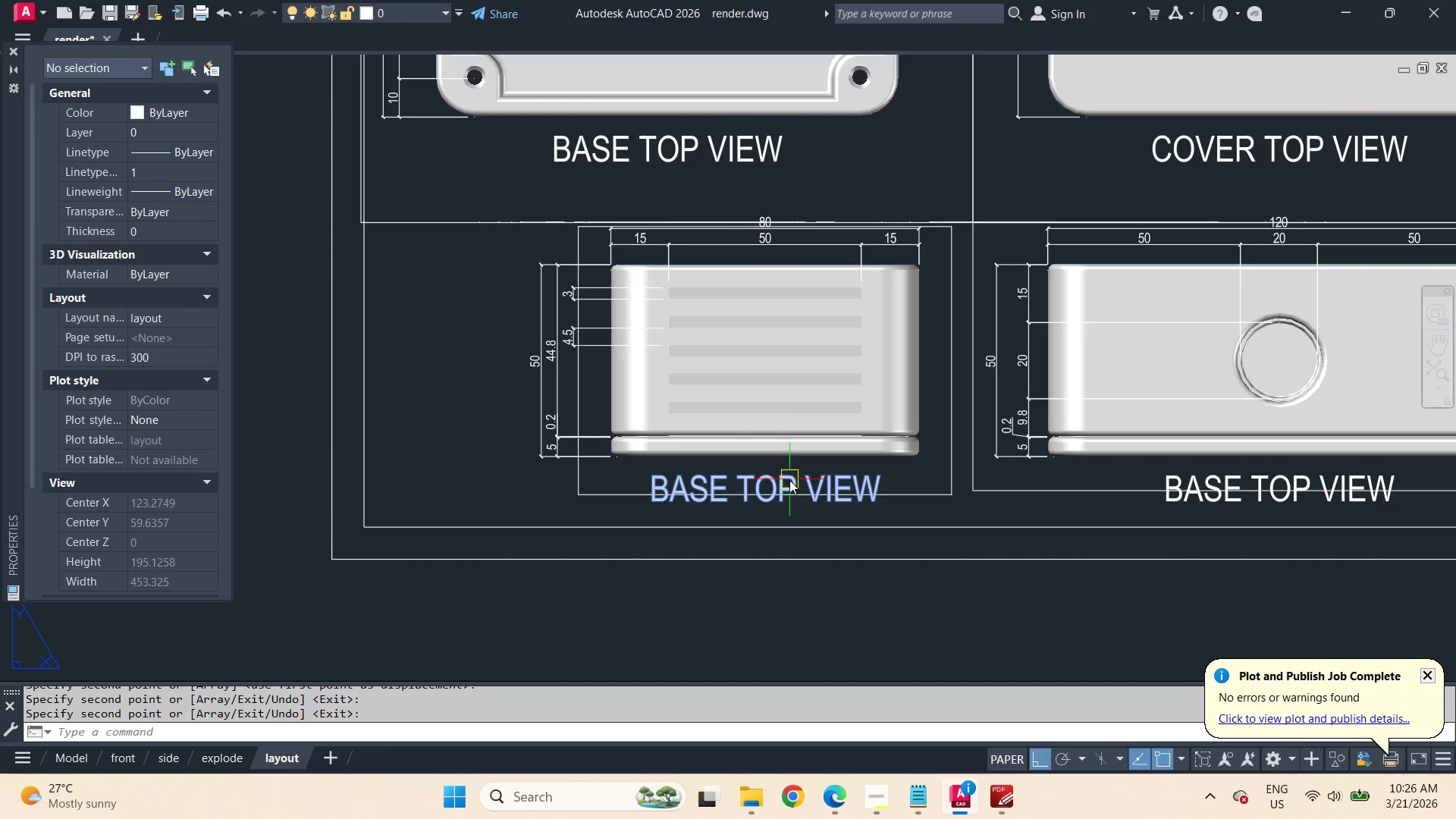 
double_click([789, 480])
 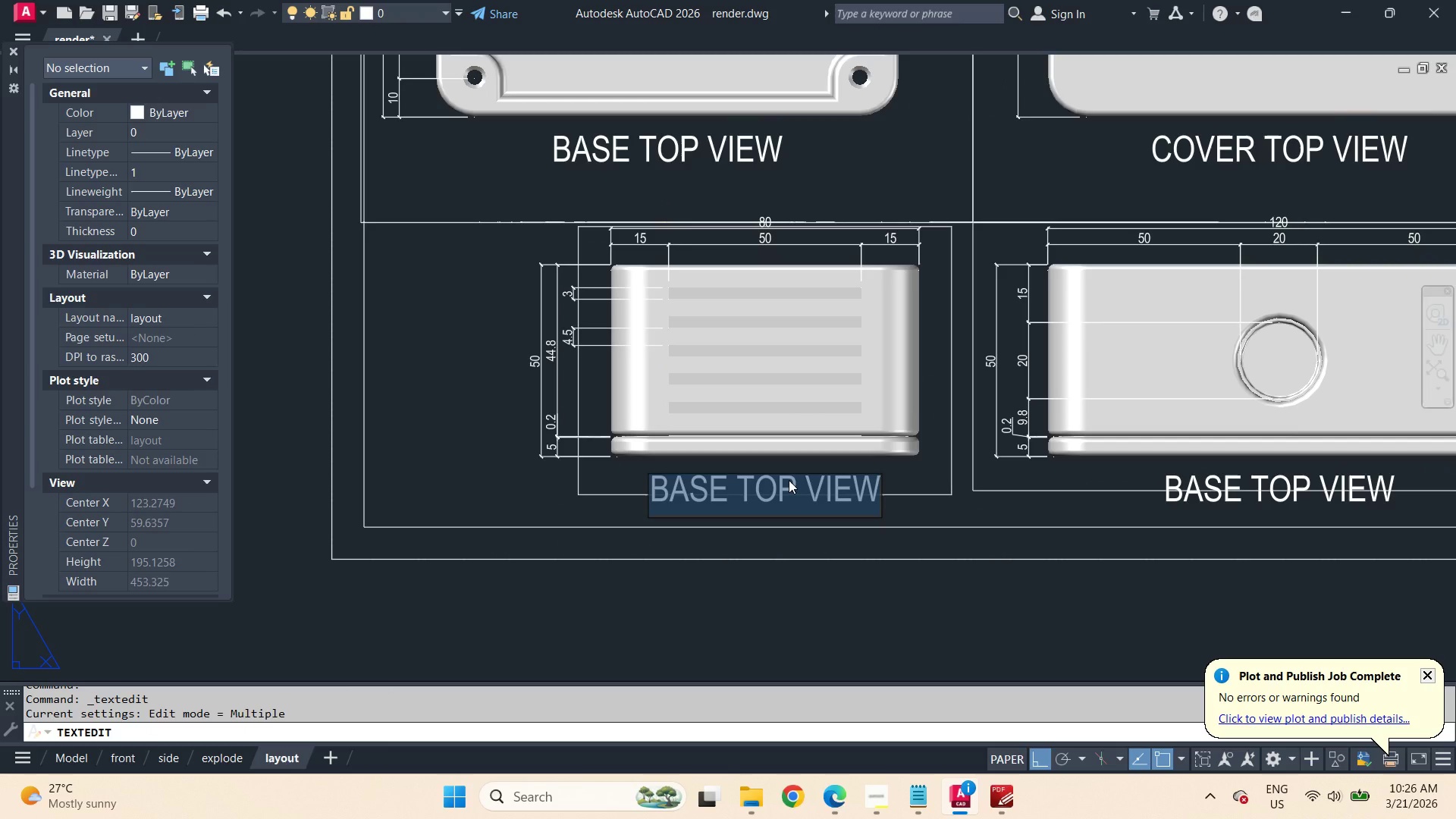 
type(SIDE VIEW)
 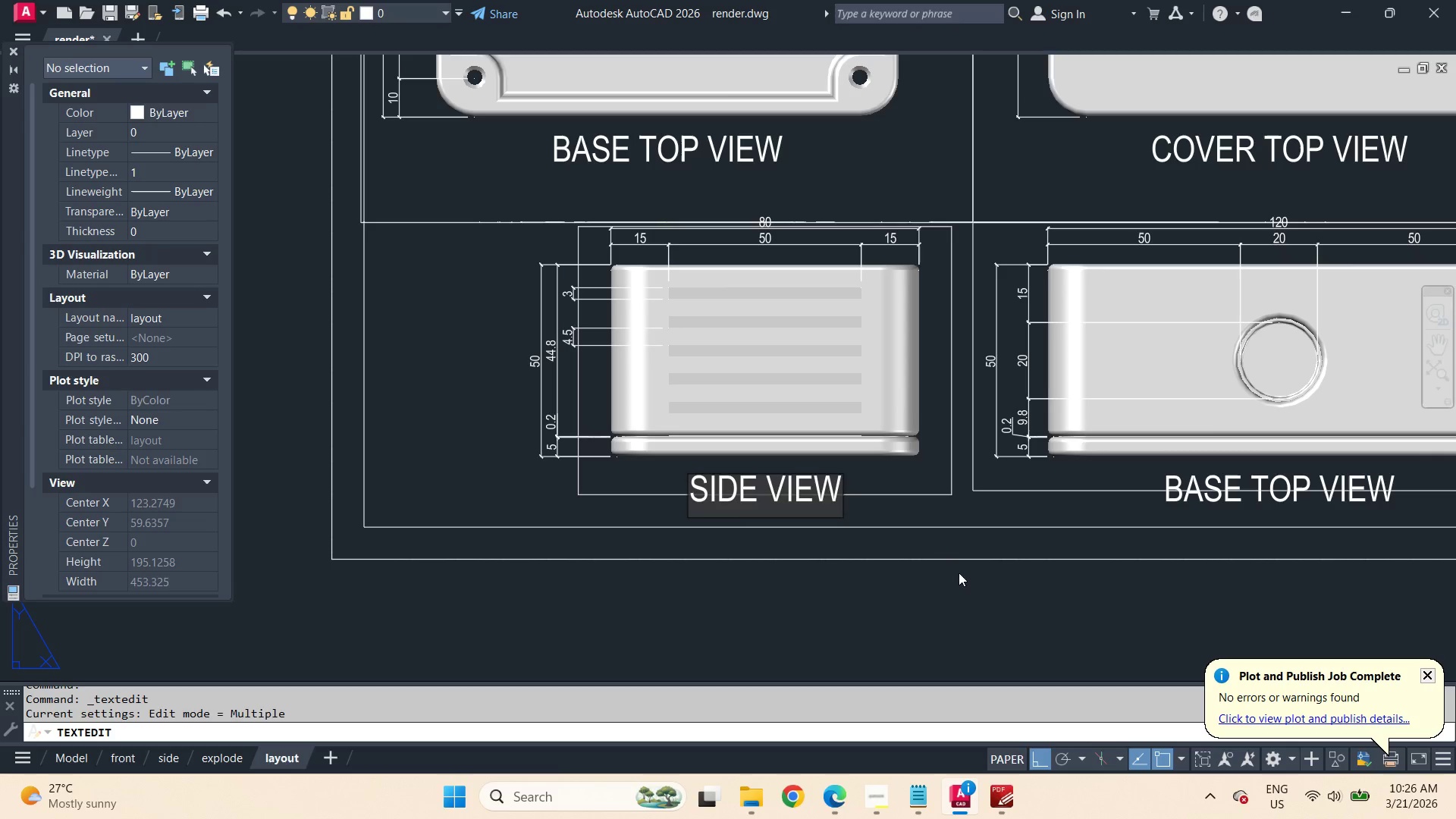 
left_click([944, 598])
 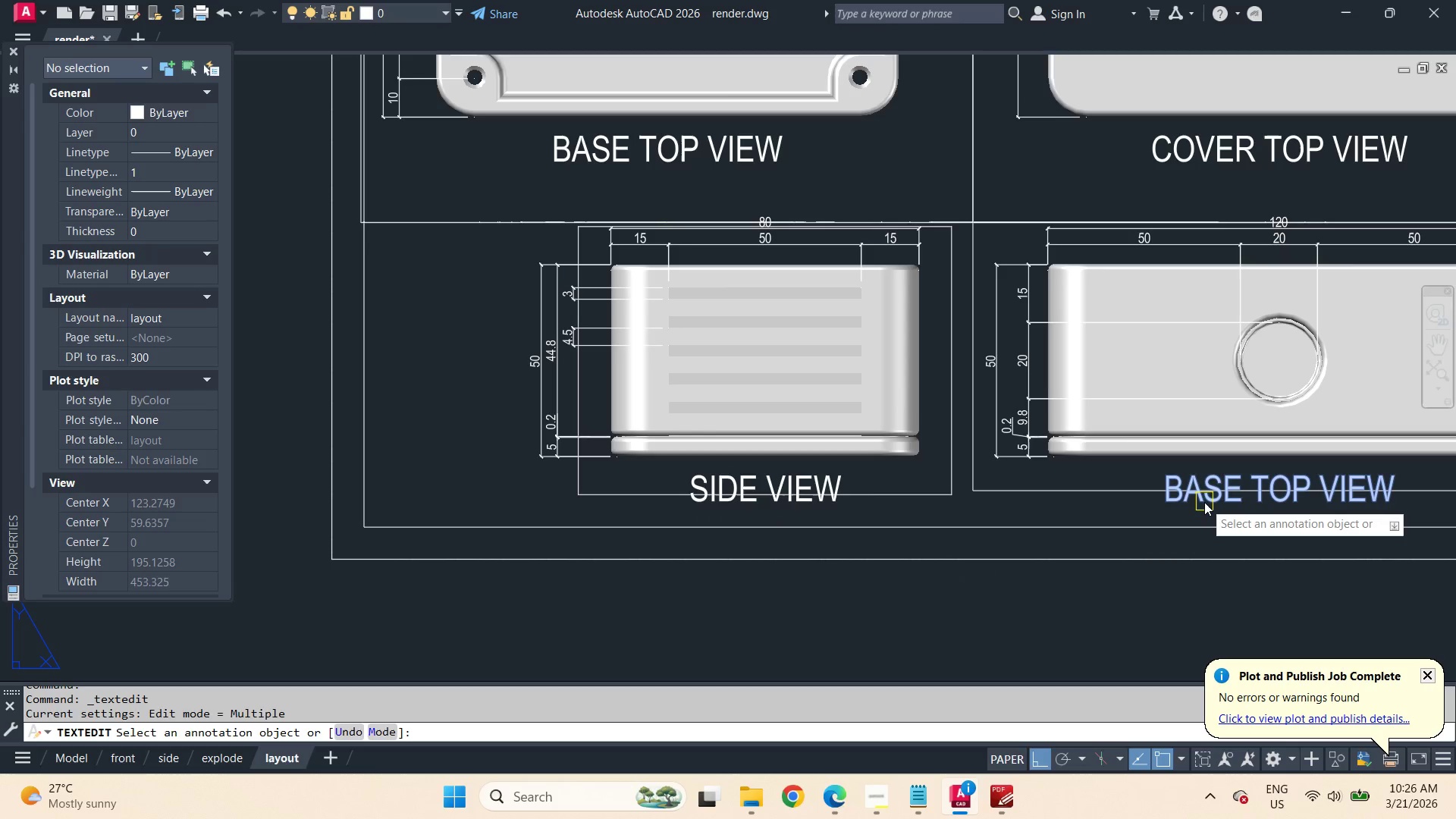 
left_click([1204, 502])
 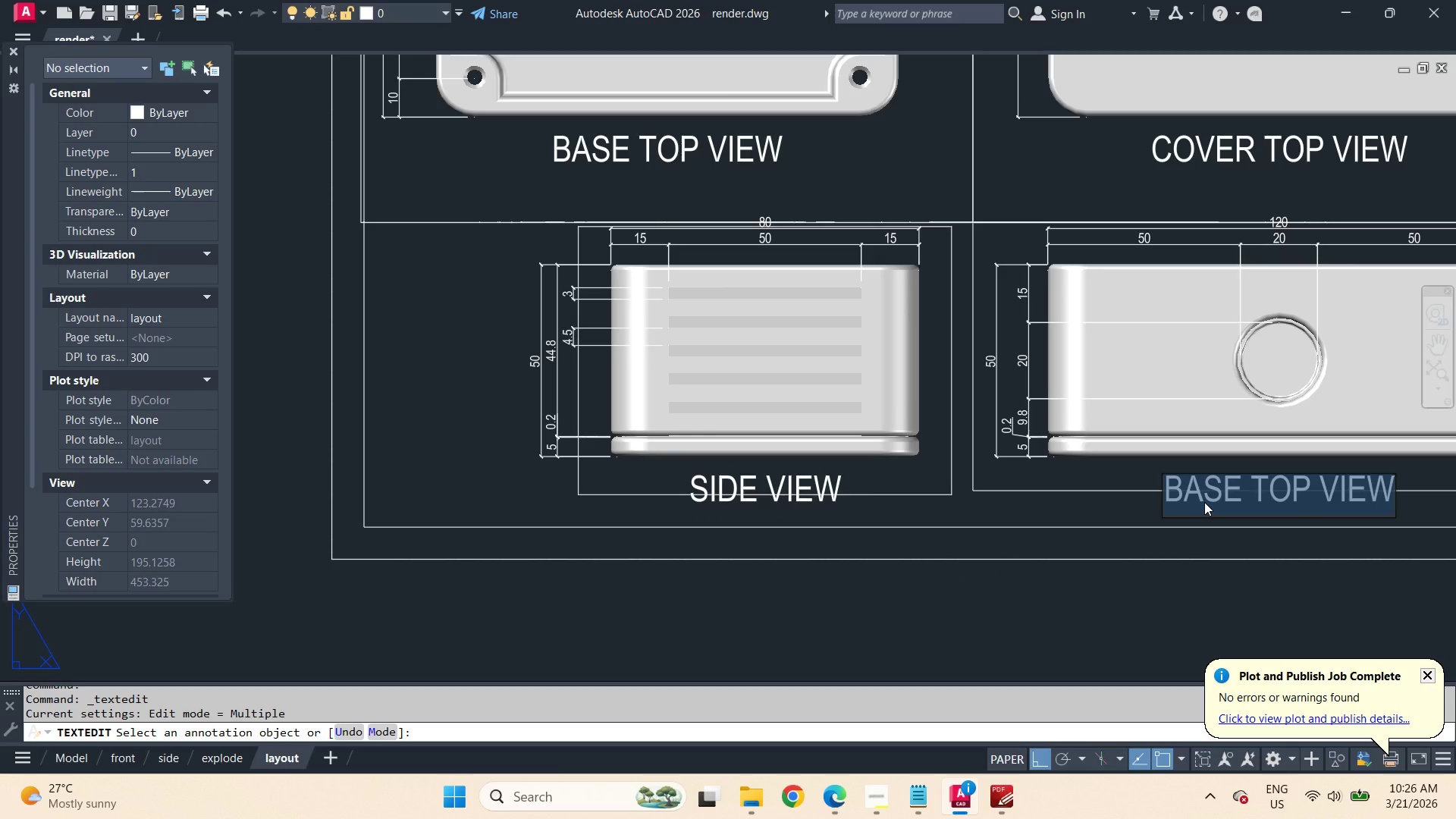 
type(FRONT VIEW)
 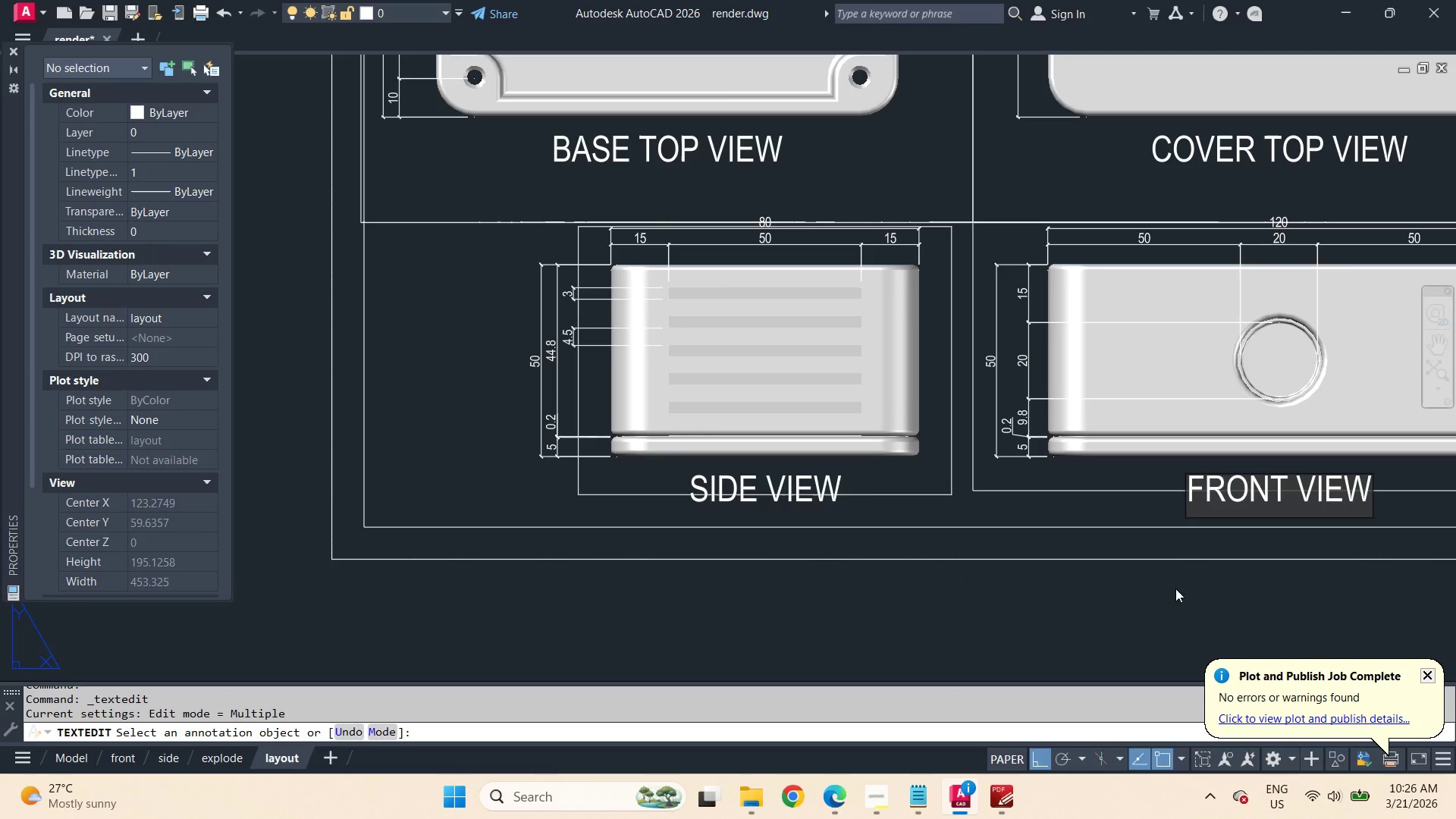 
left_click([1173, 592])
 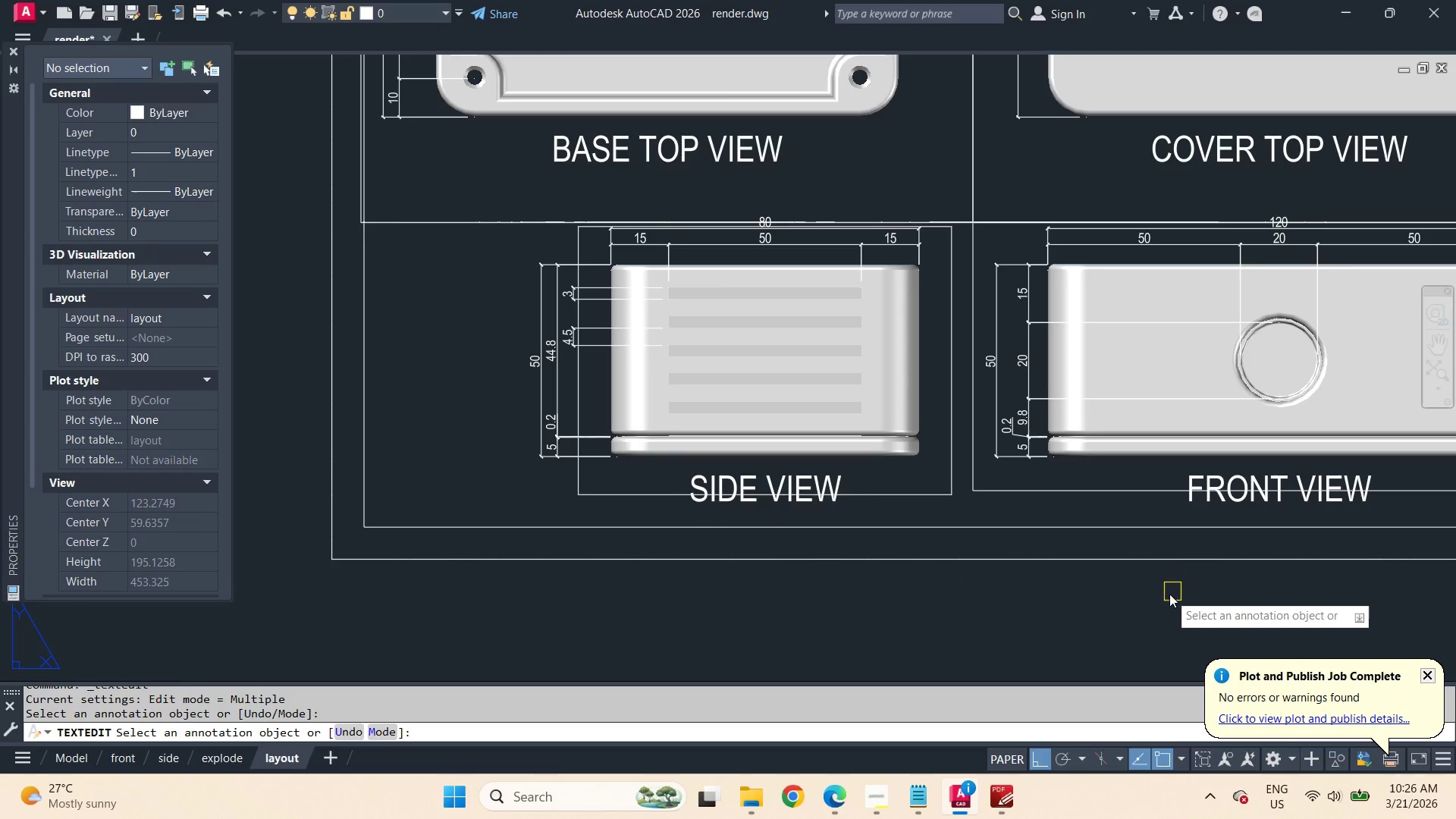 
key(Space)
 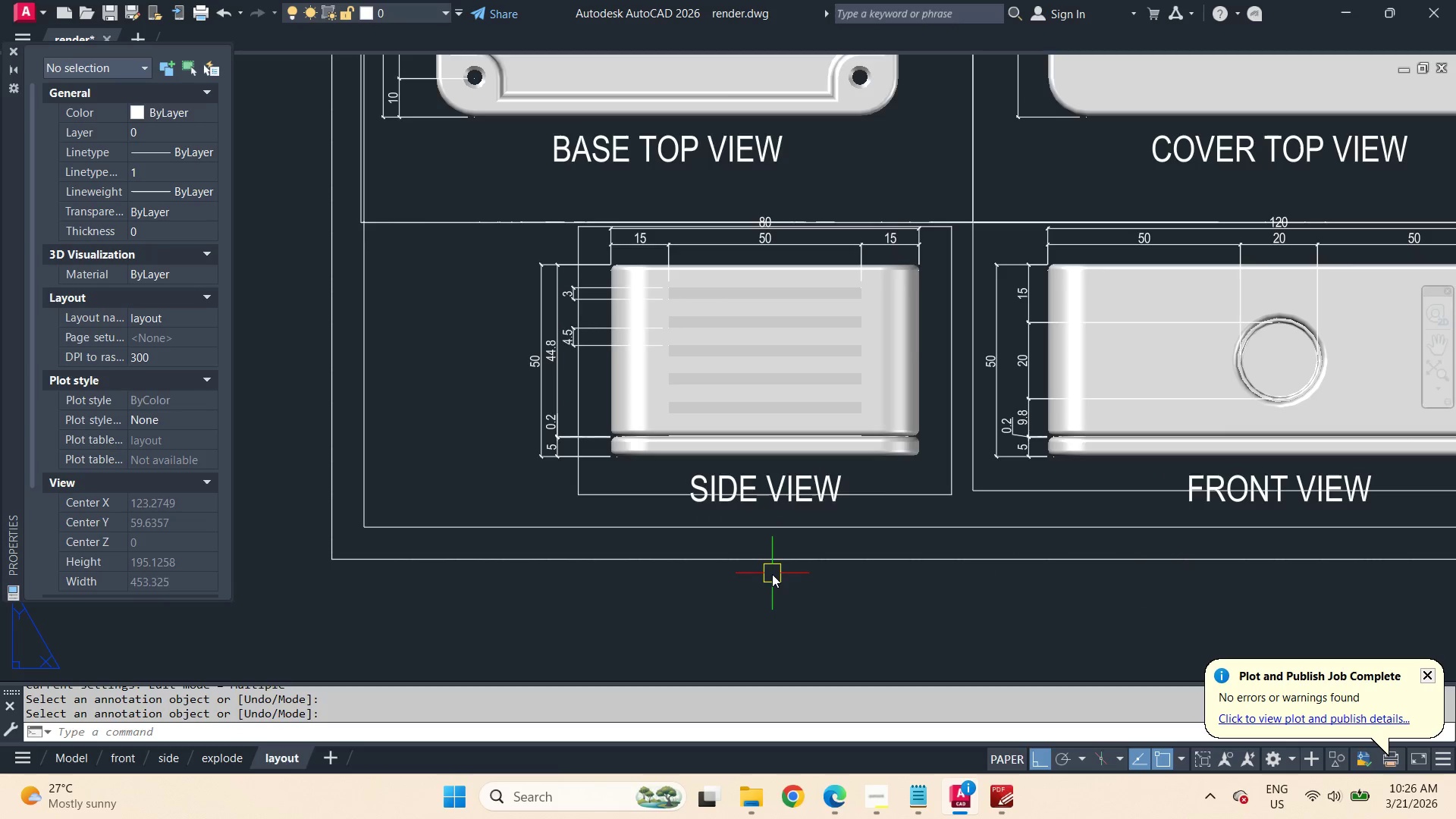 
scroll: coordinate [596, 332], scroll_direction: down, amount: 2.0
 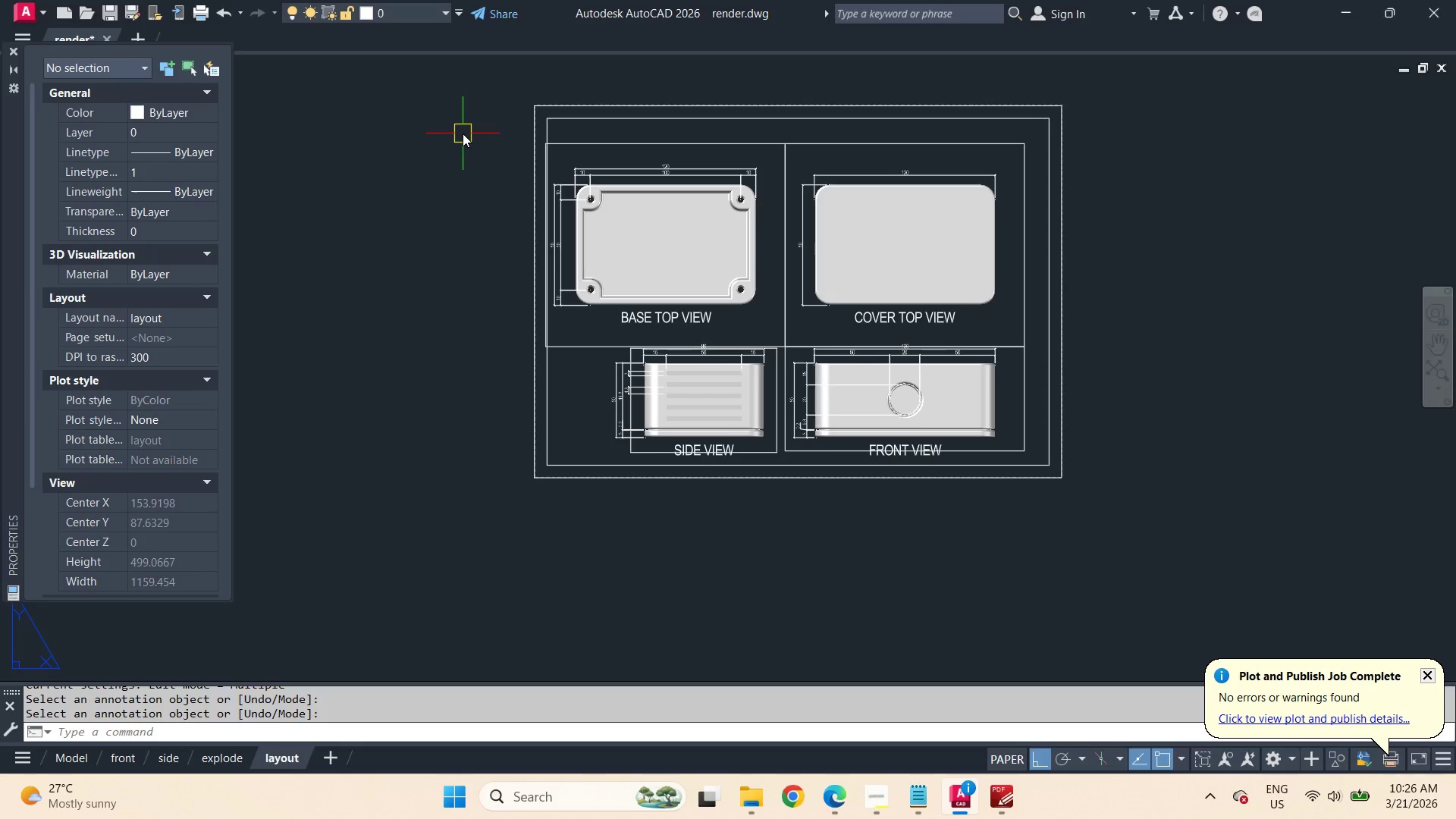 
left_click_drag(start_coordinate=[465, 135], to_coordinate=[617, 216])
 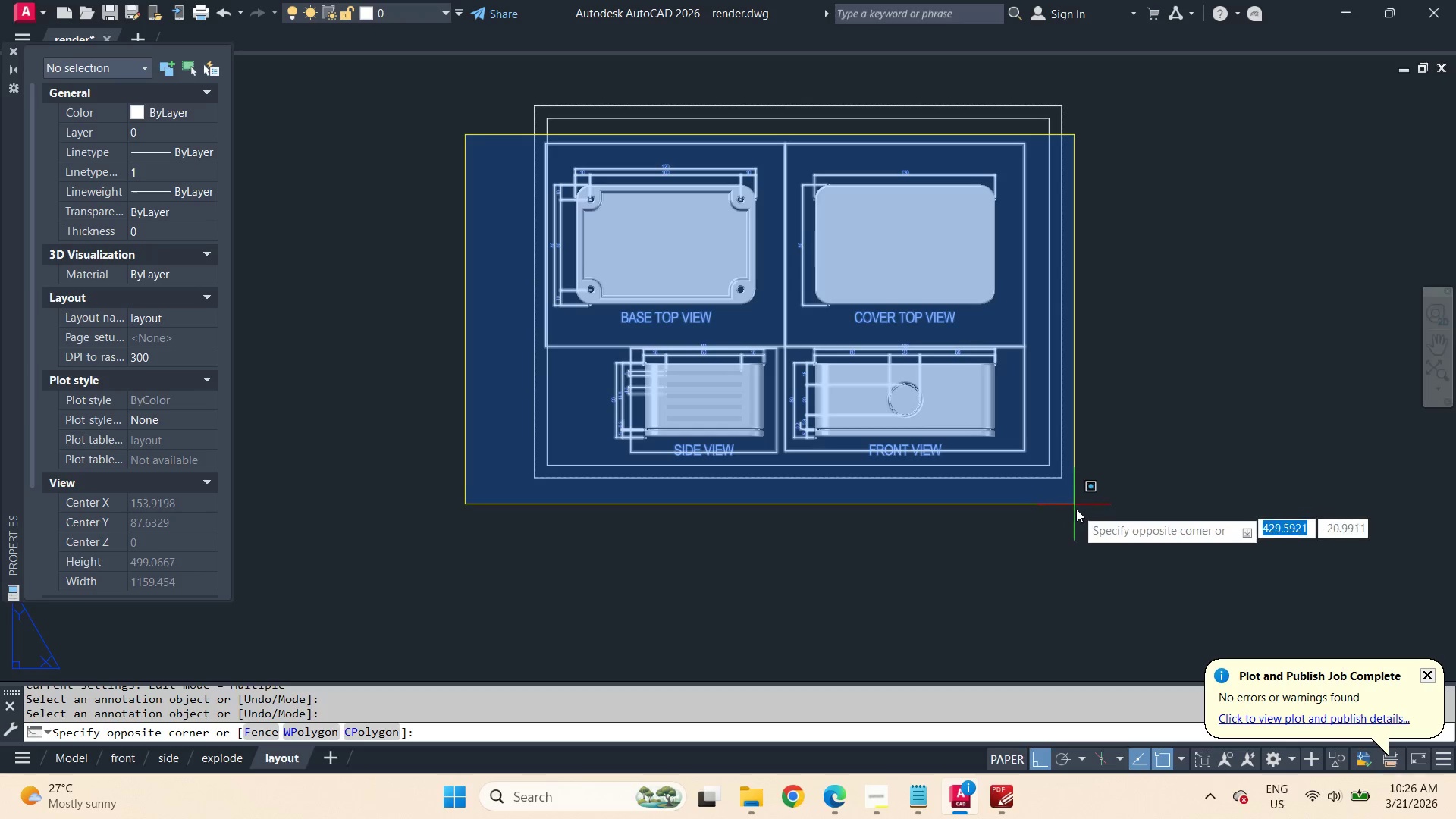 
left_click([1080, 515])
 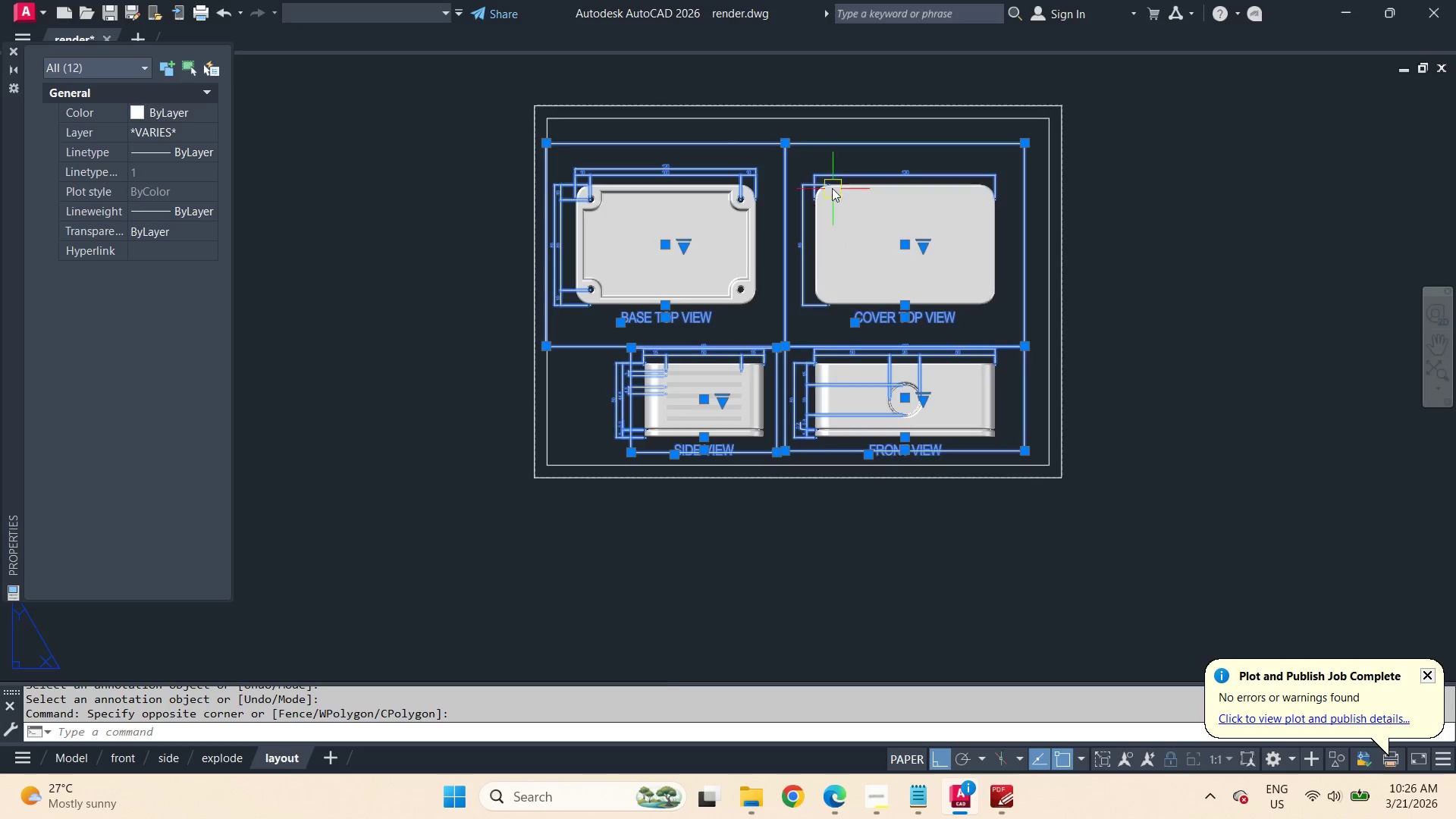 
key(M)
 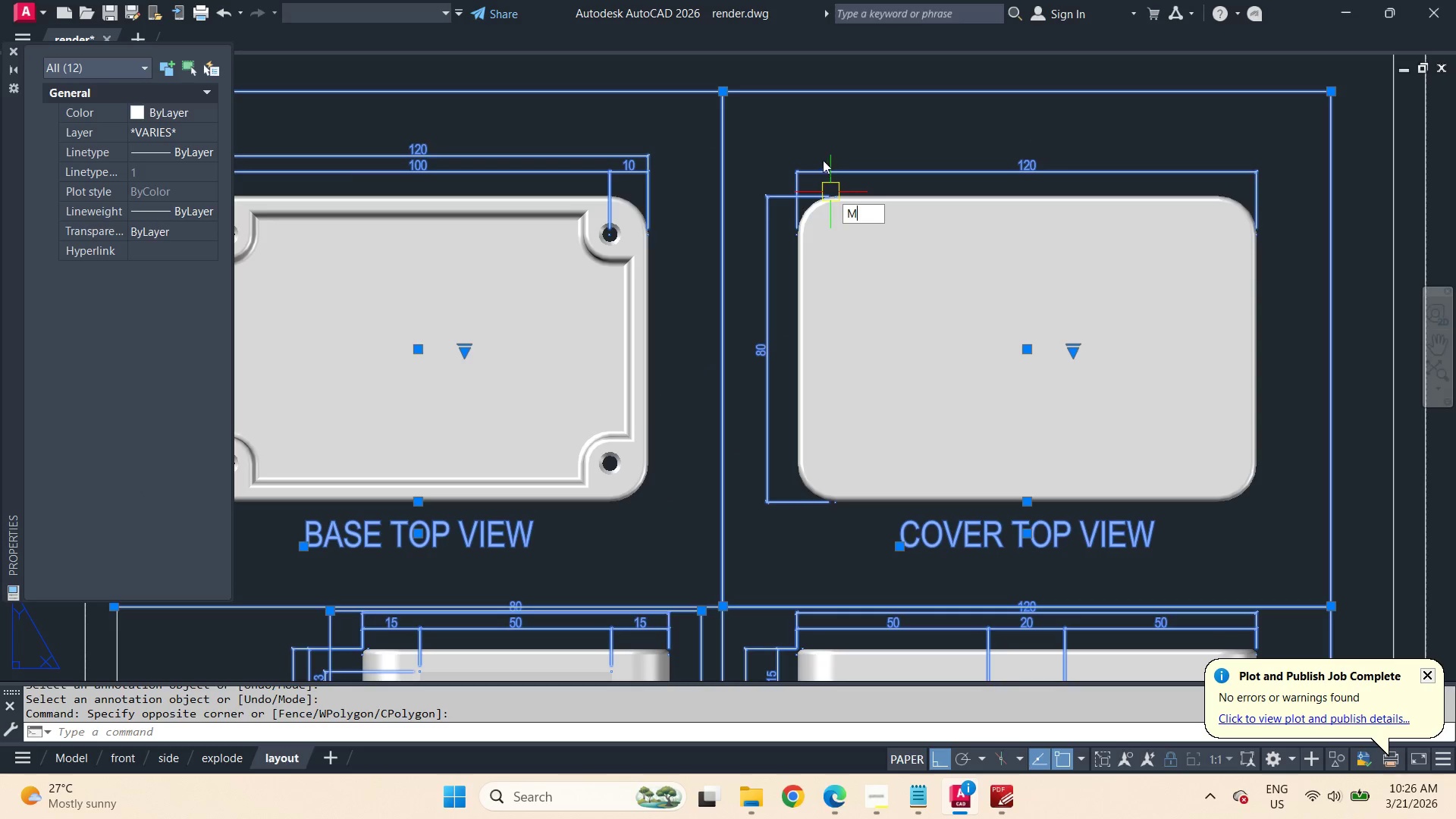 
key(Space)
 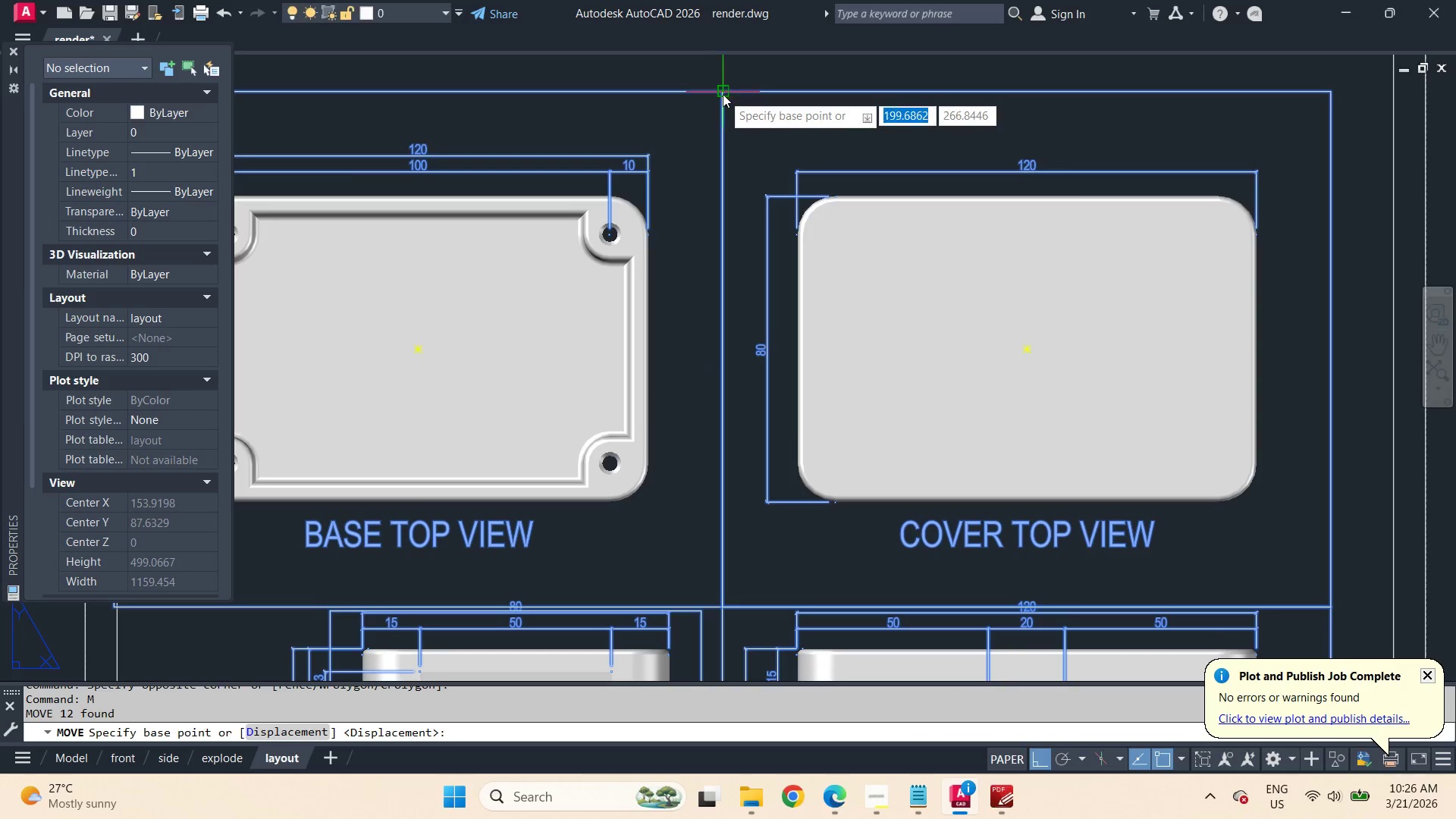 
scroll: coordinate [824, 177], scroll_direction: up, amount: 2.0
 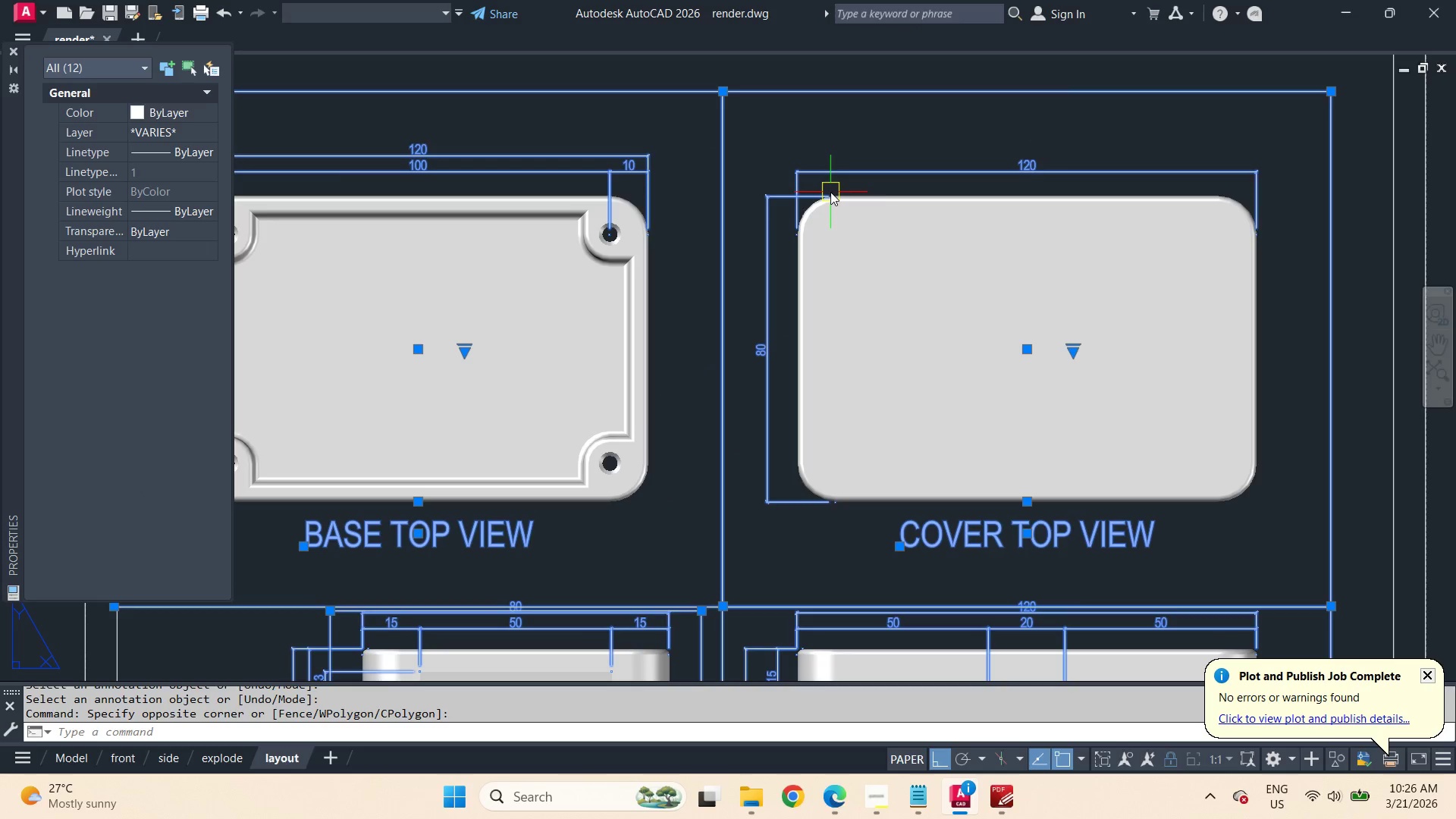 
left_click([723, 93])
 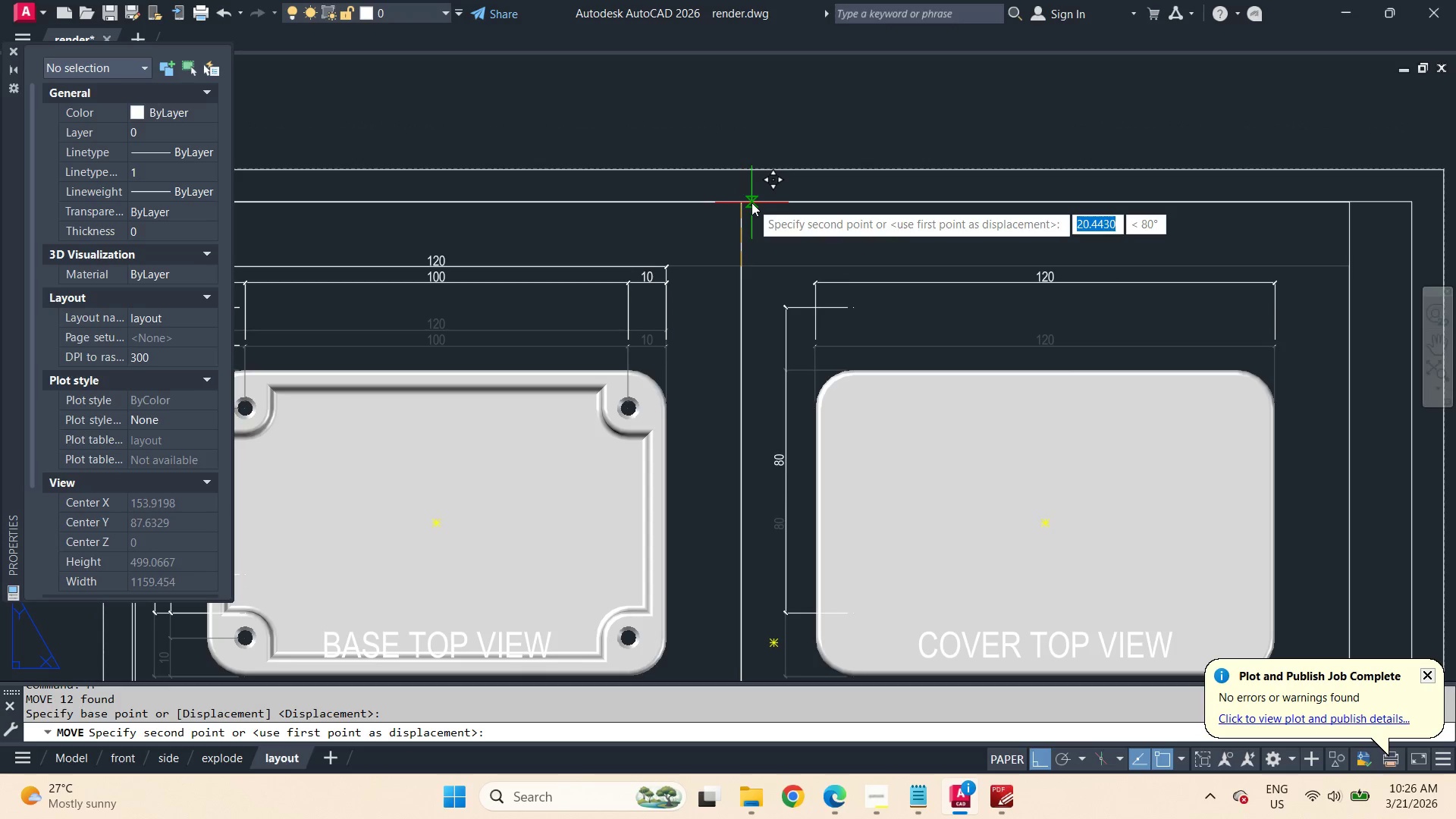 
type(MID )
 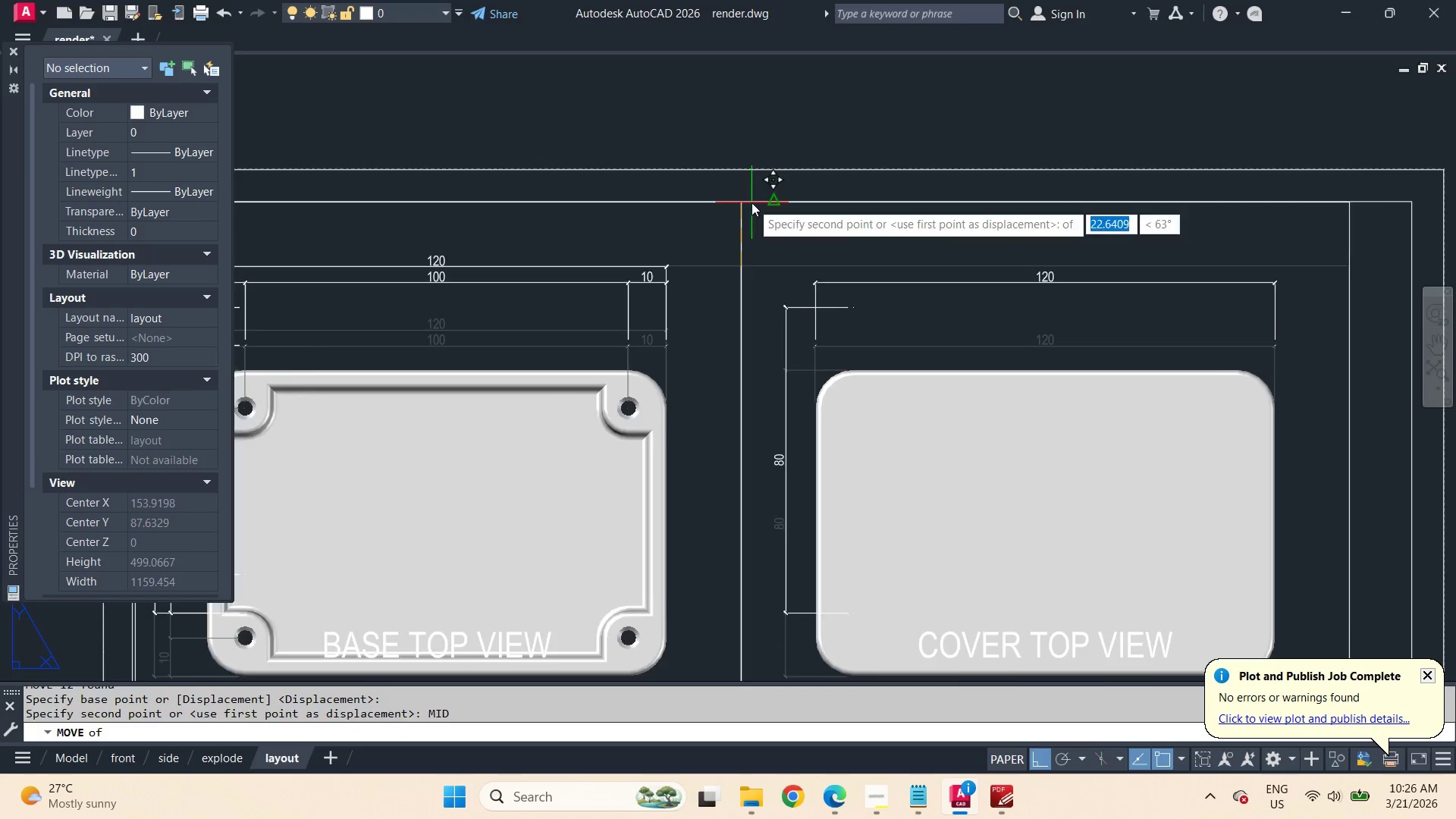 
left_click([752, 202])
 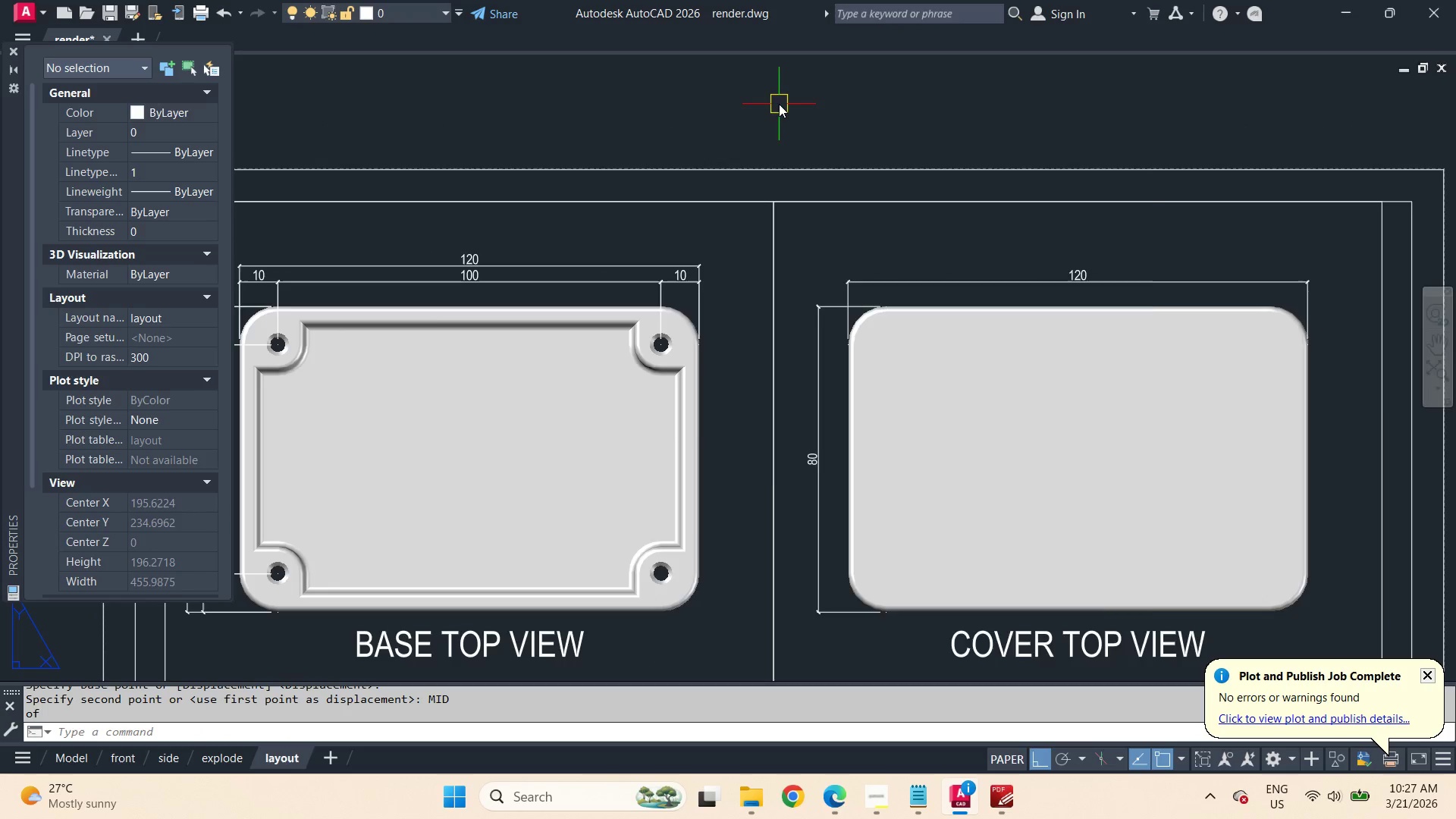 
scroll: coordinate [779, 104], scroll_direction: down, amount: 3.0
 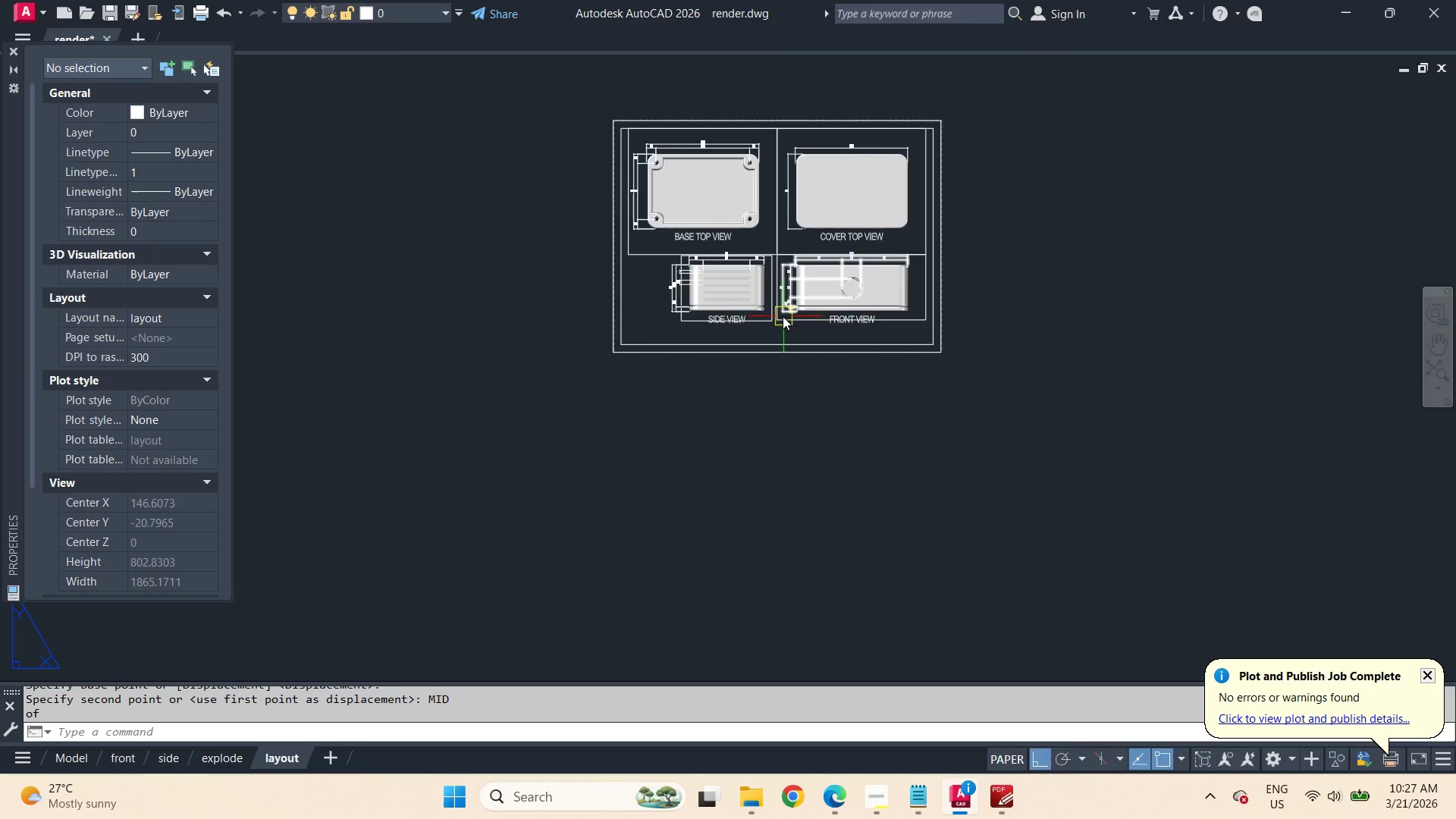 
scroll: coordinate [730, 297], scroll_direction: up, amount: 2.0
 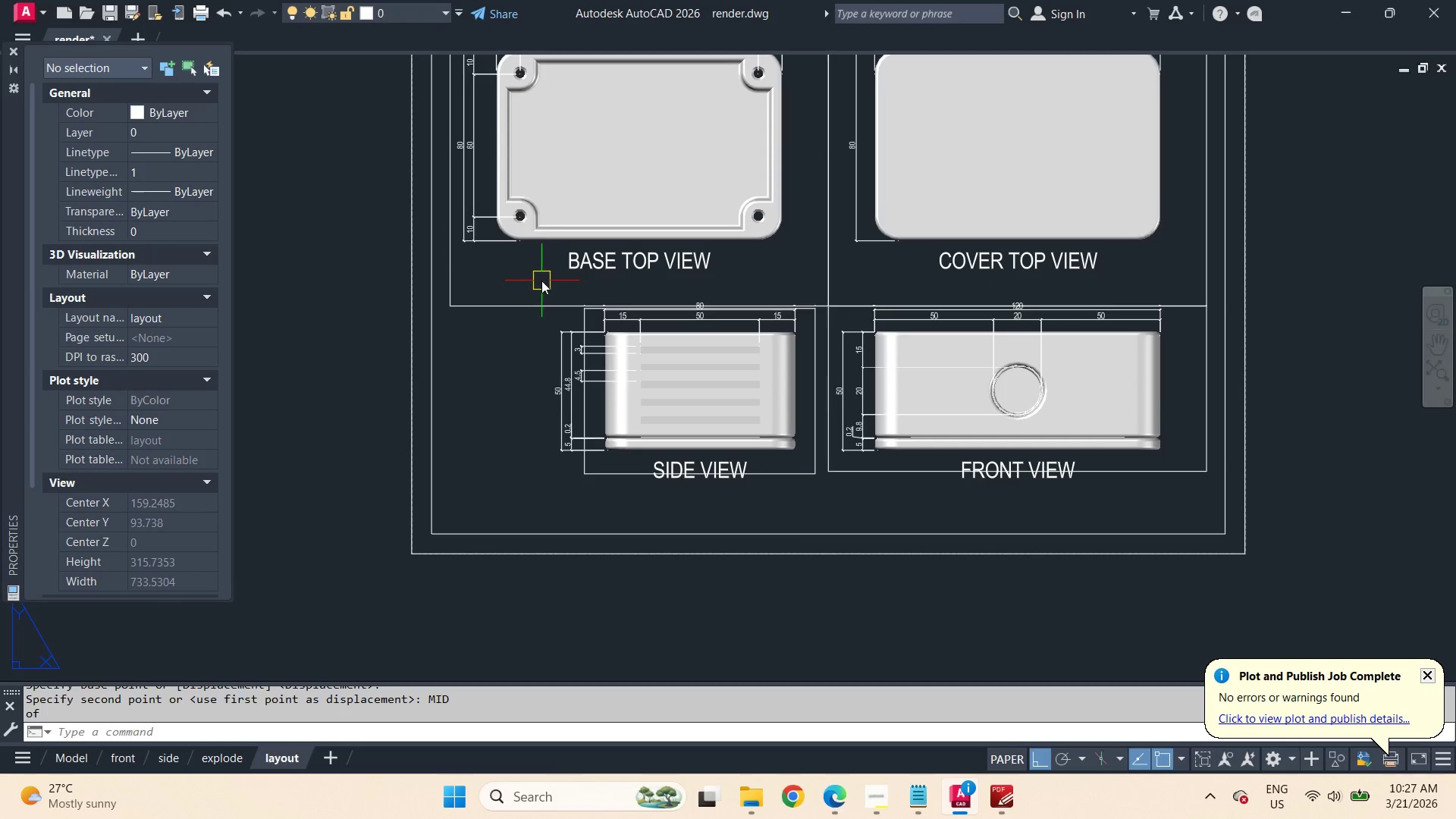 
type(XL V )
 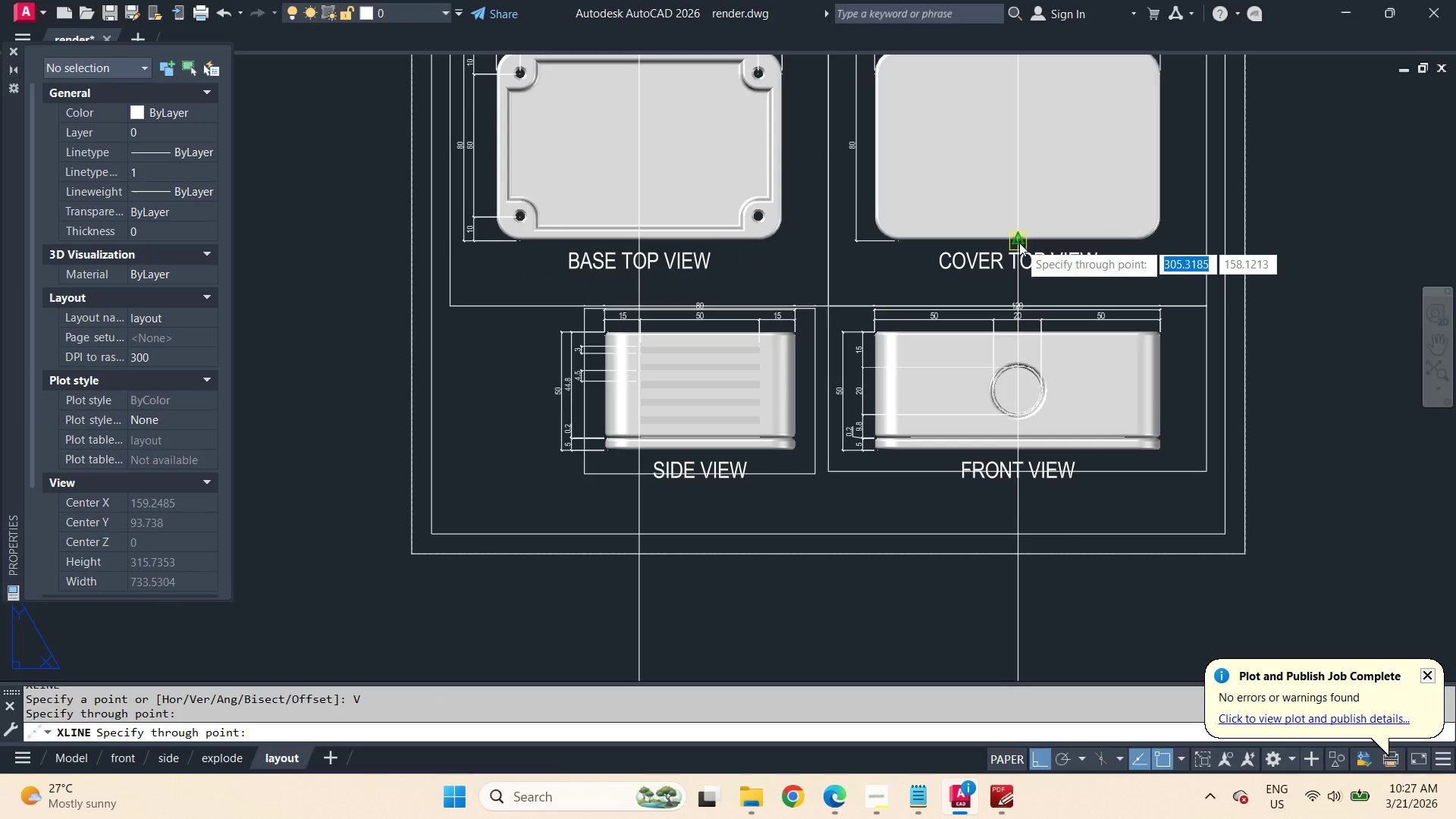 
key(Escape)
 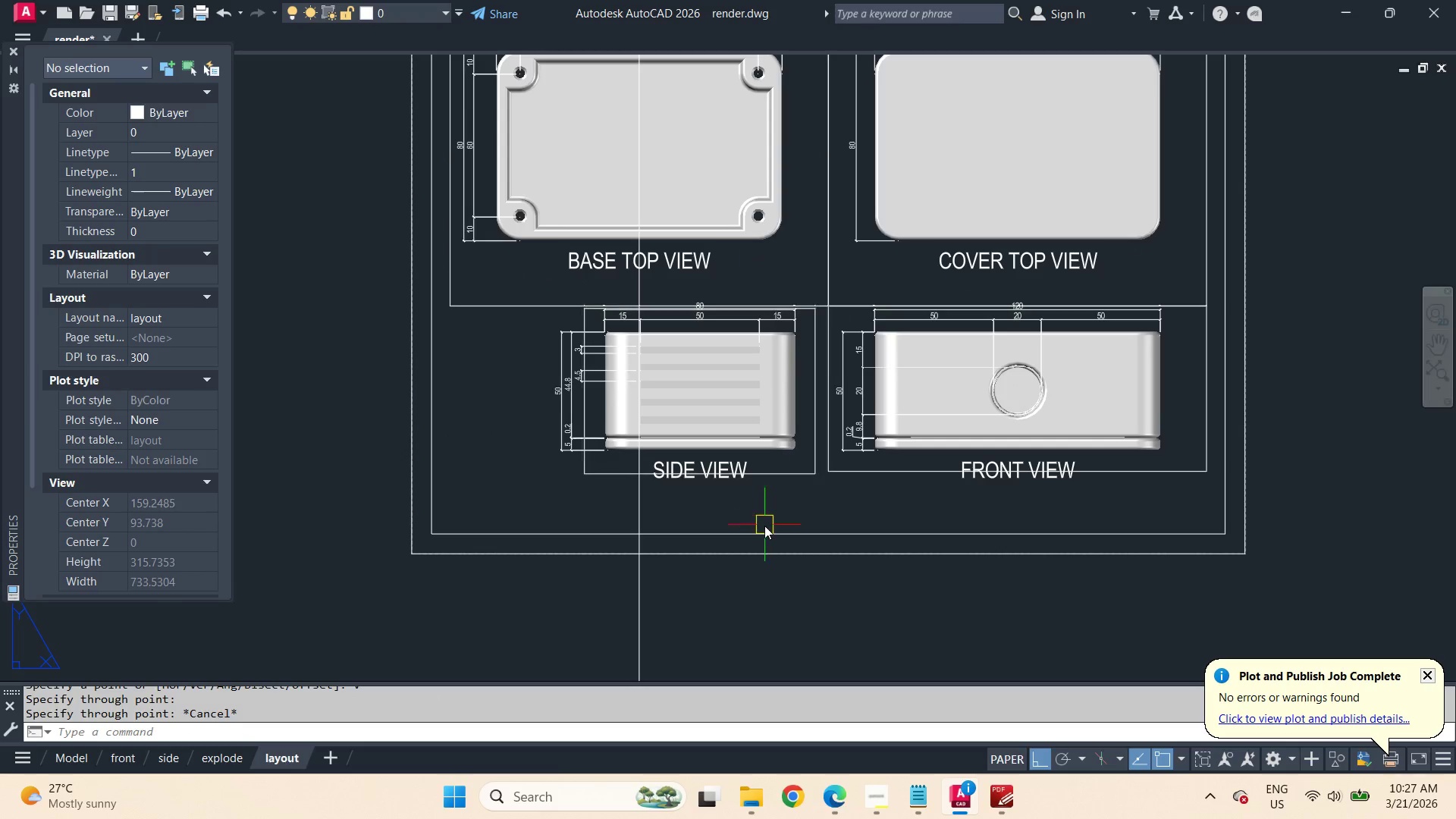 
key(Escape)
 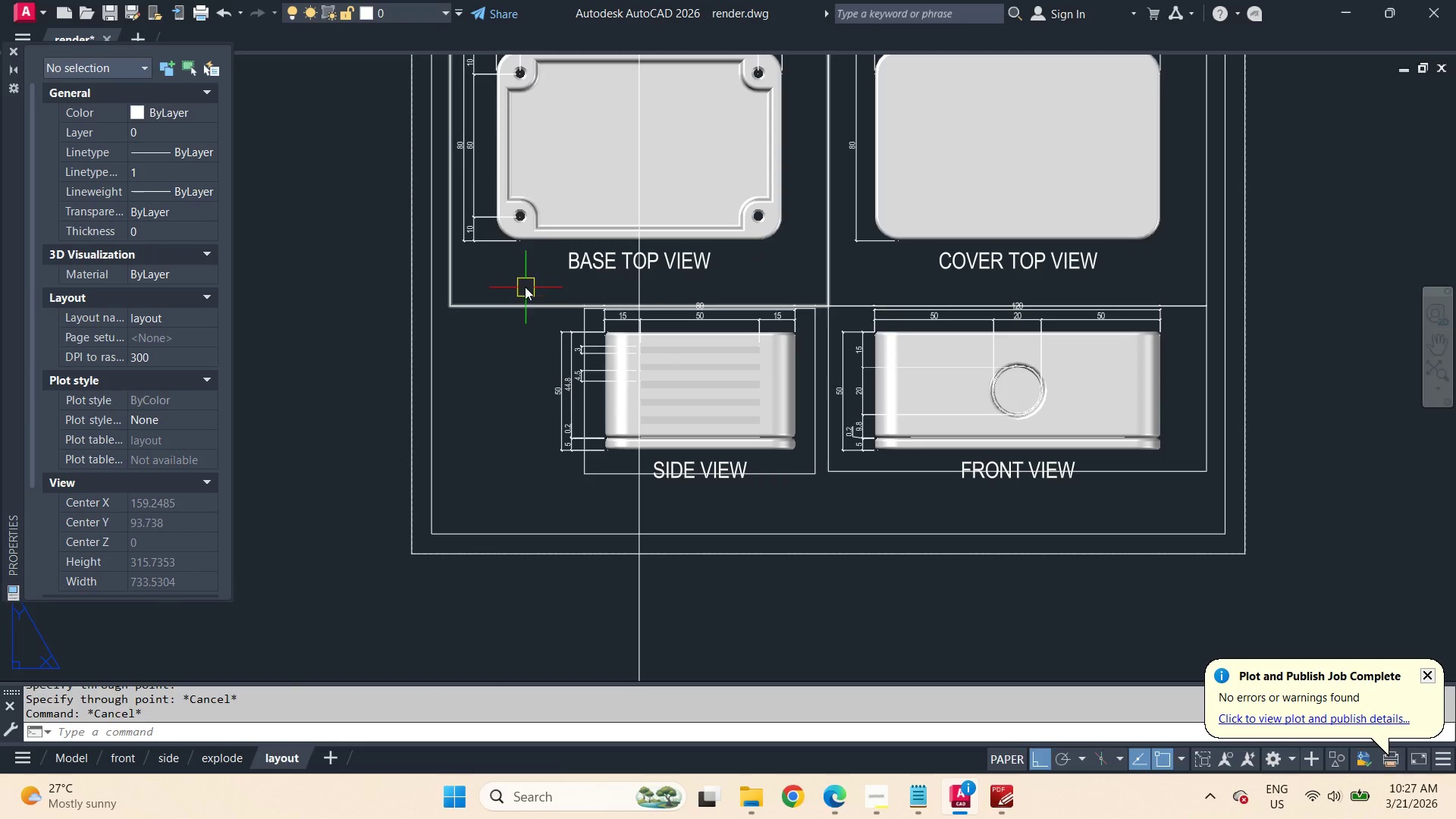 
left_click_drag(start_coordinate=[523, 284], to_coordinate=[527, 294])
 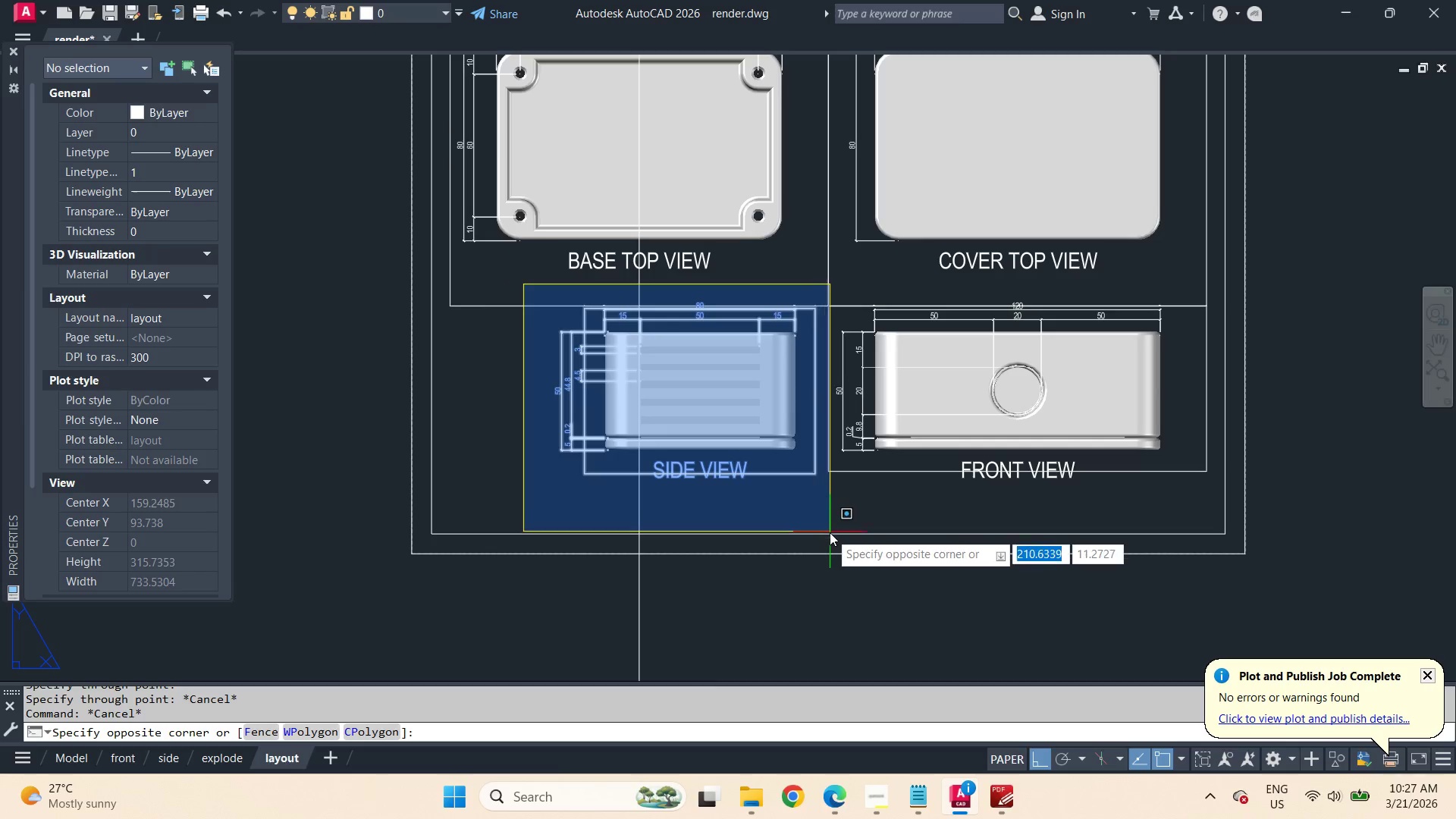 
left_click([830, 532])
 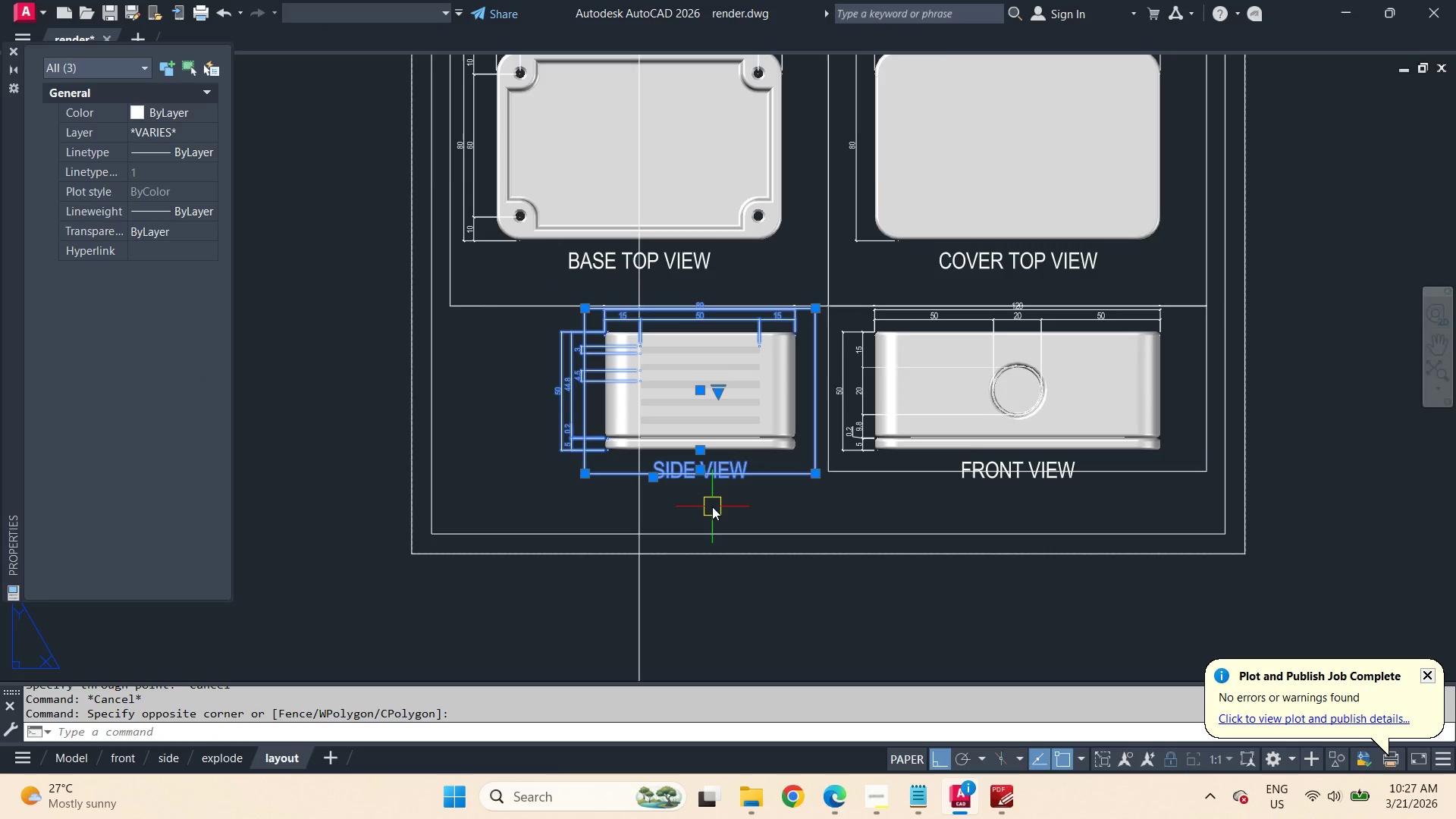 
key(M)
 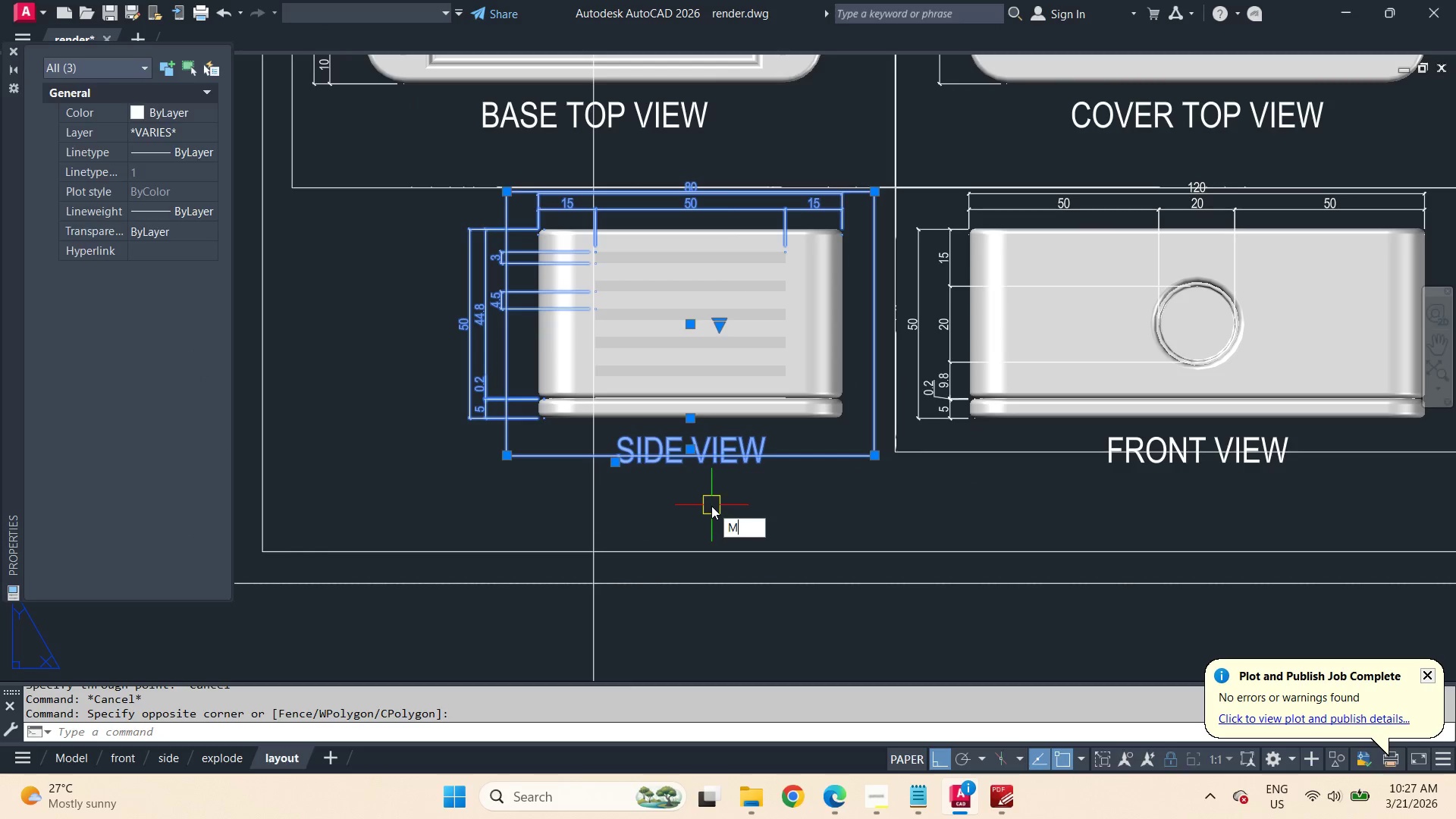 
key(Space)
 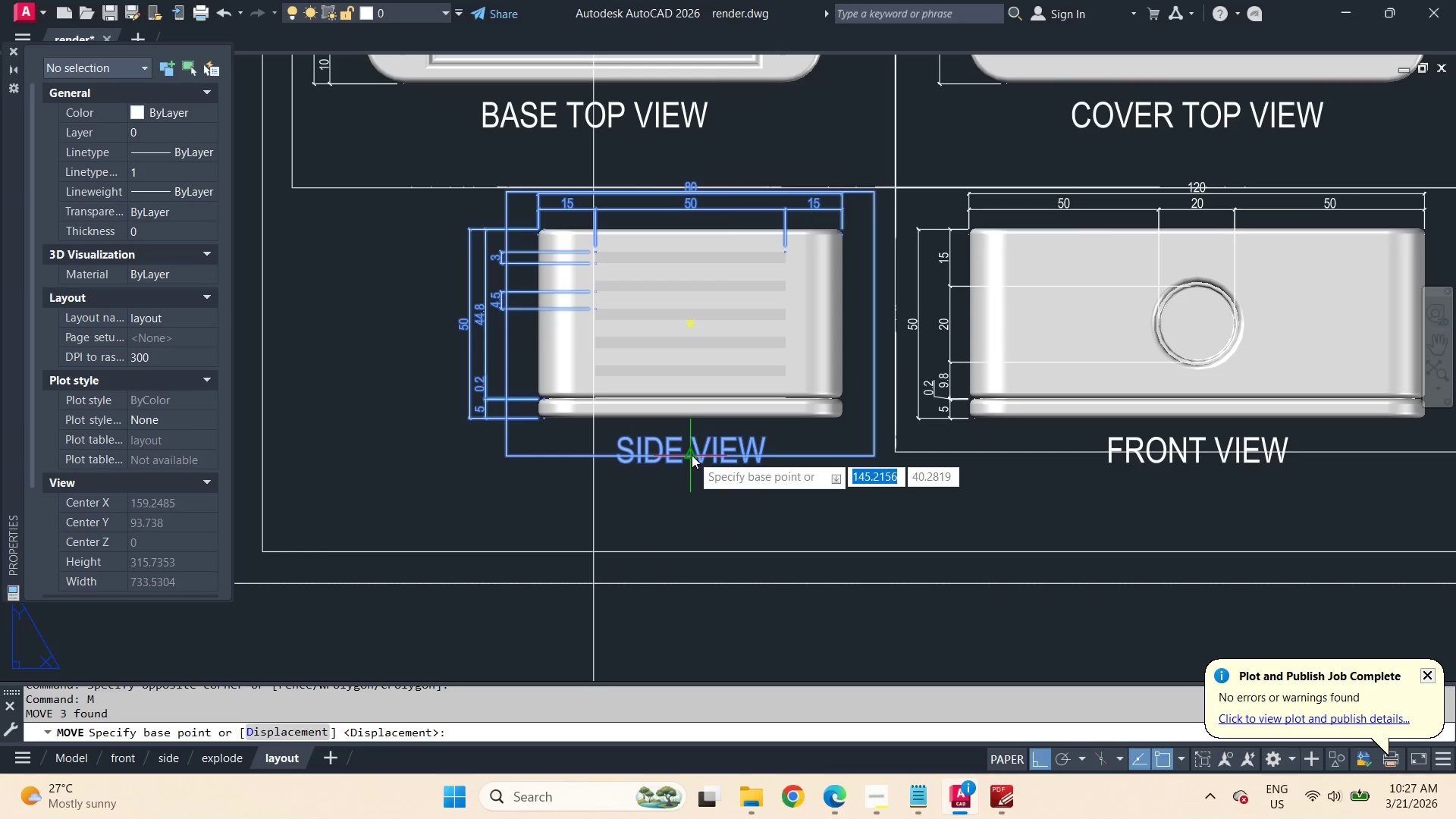 
scroll: coordinate [711, 506], scroll_direction: up, amount: 1.0
 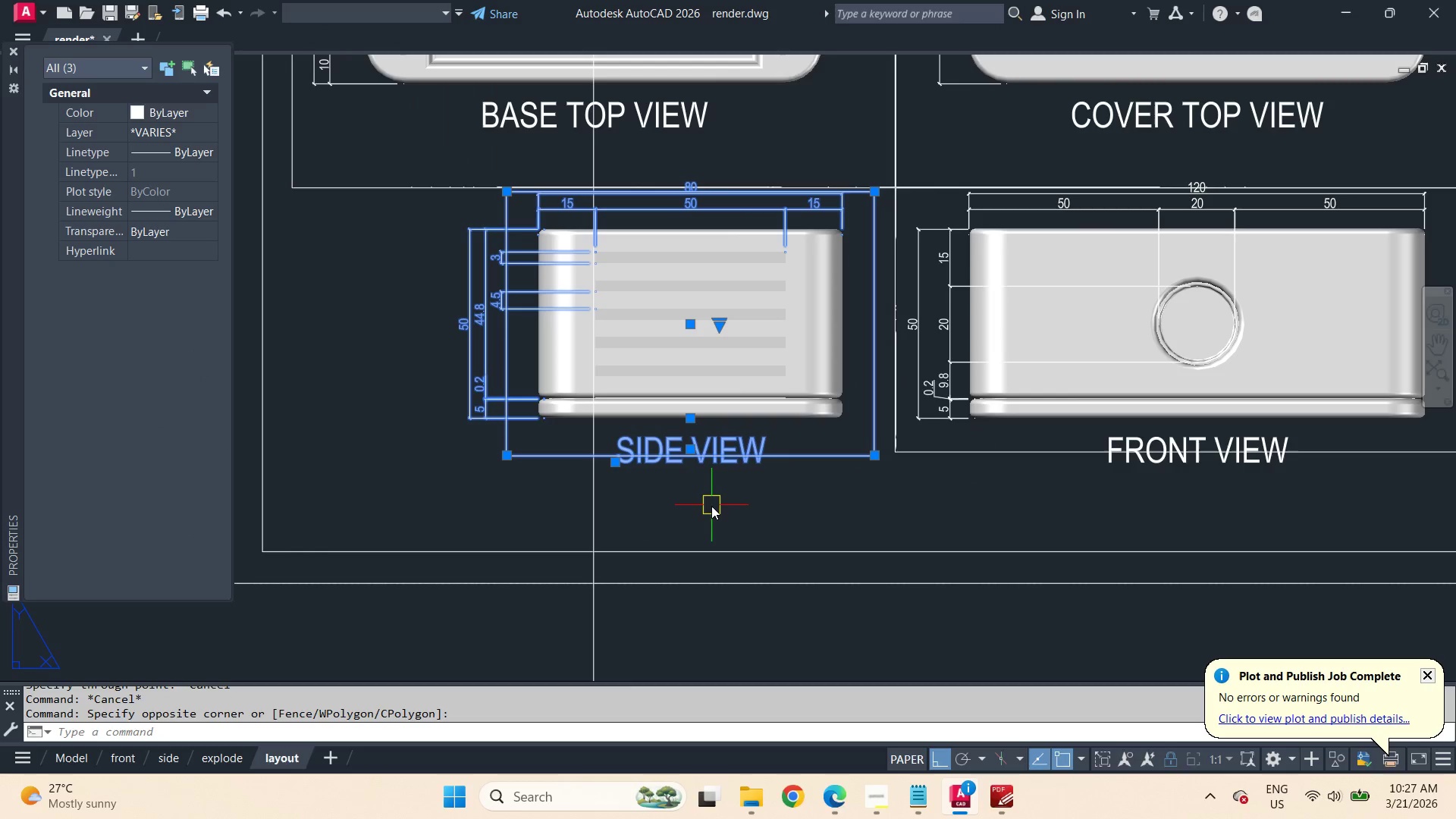 
left_click([692, 455])
 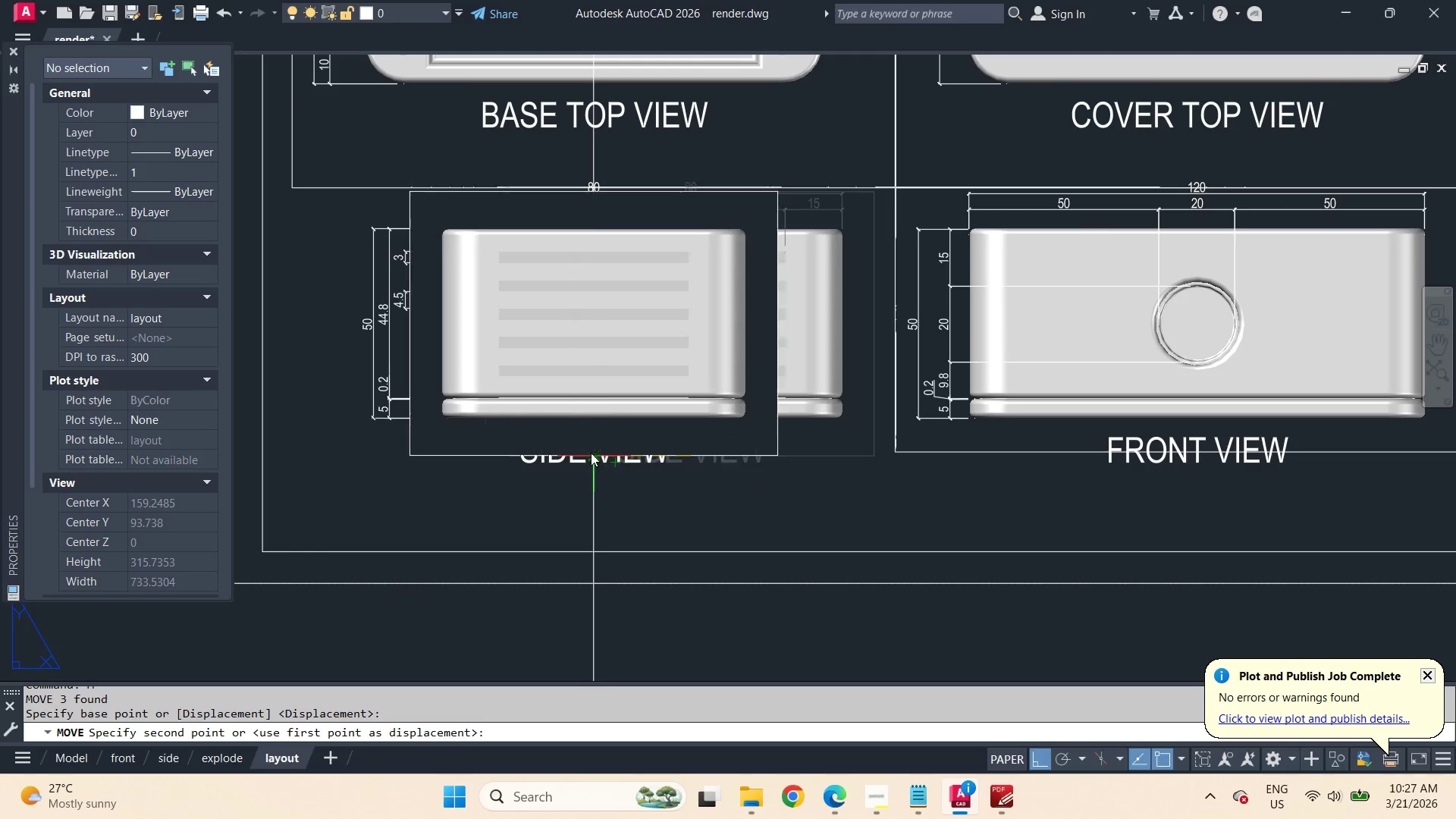 
left_click_drag(start_coordinate=[742, 595], to_coordinate=[736, 595])
 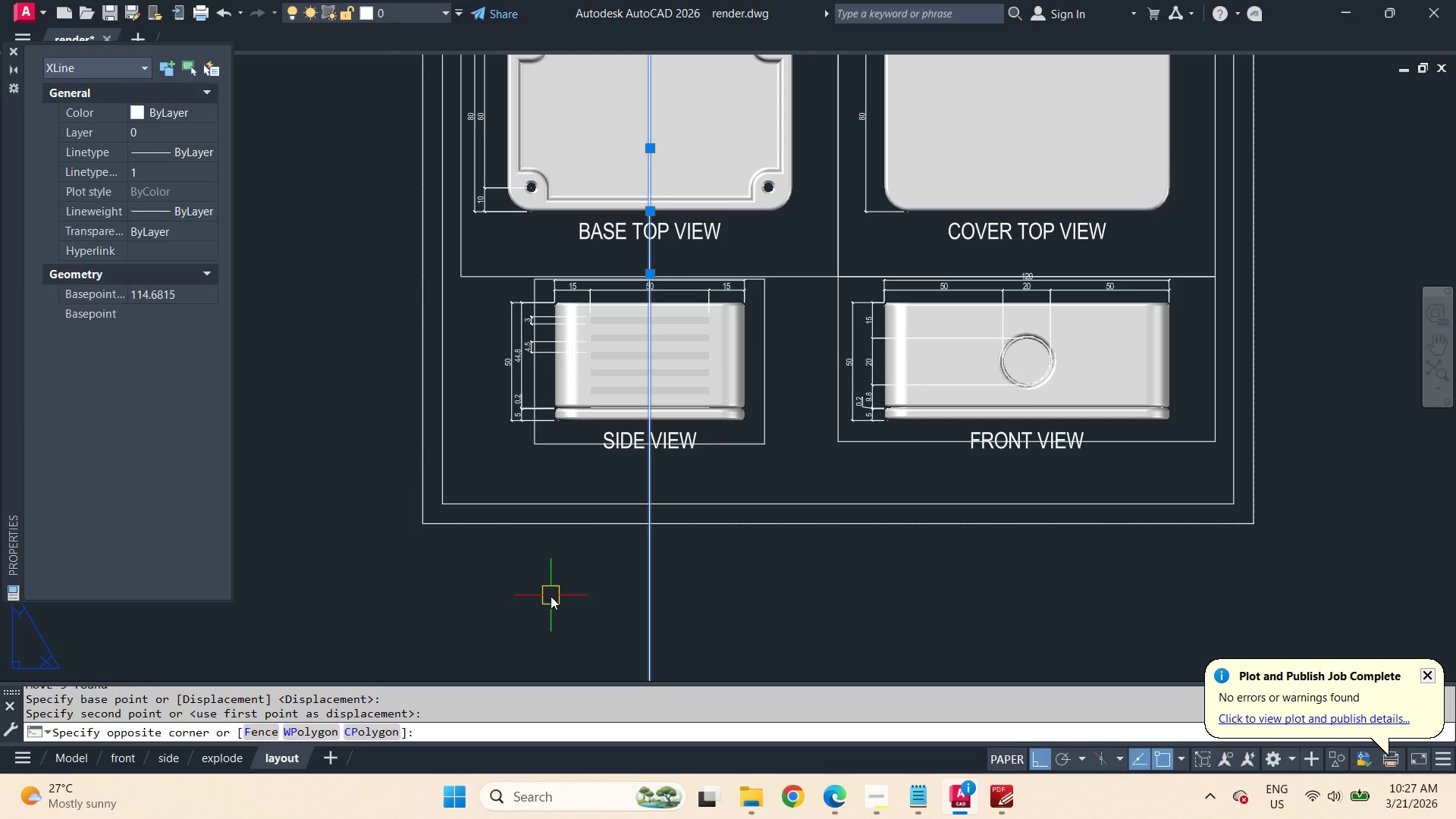 
scroll: coordinate [743, 425], scroll_direction: down, amount: 1.0
 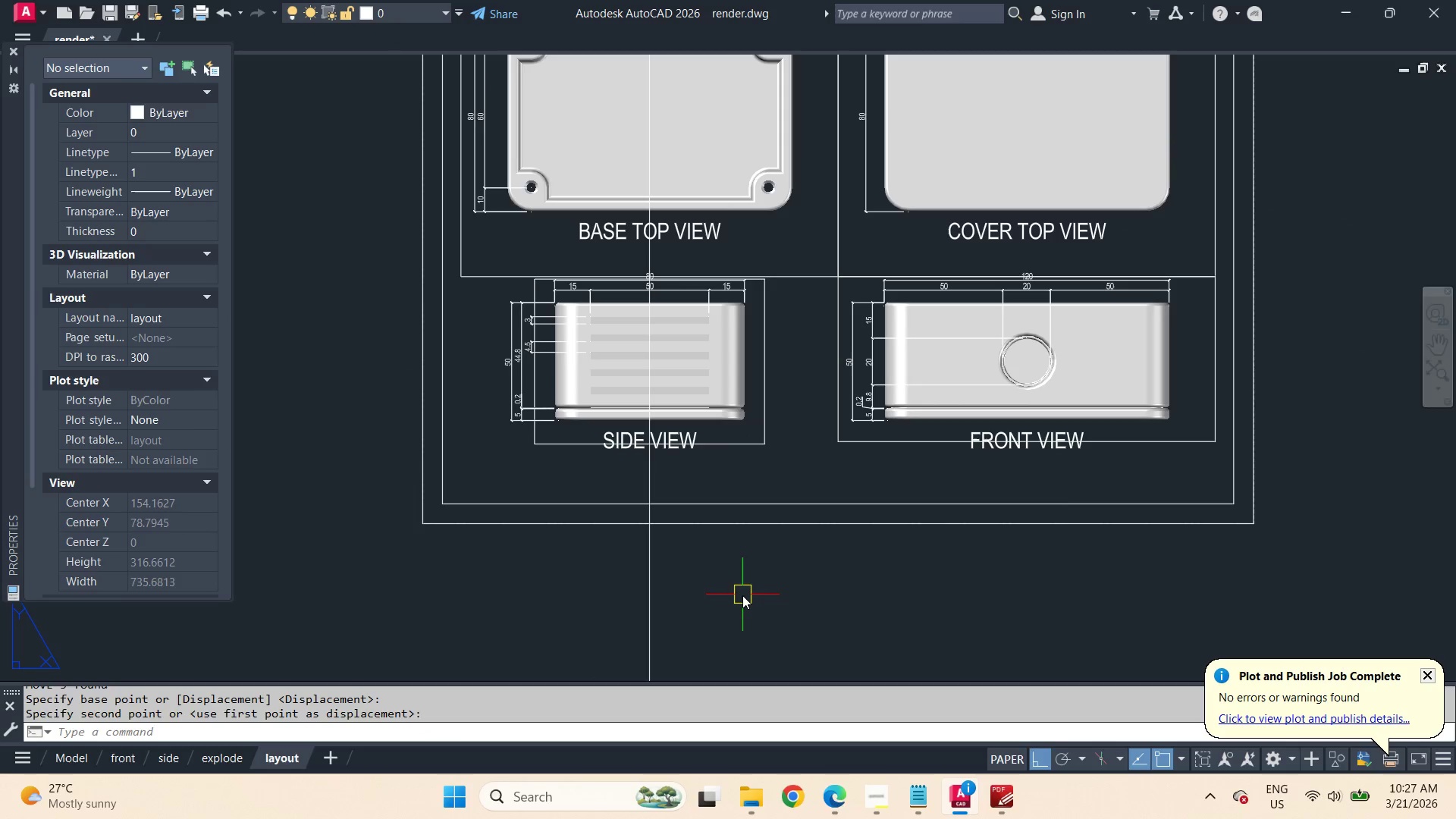 
key(E)
 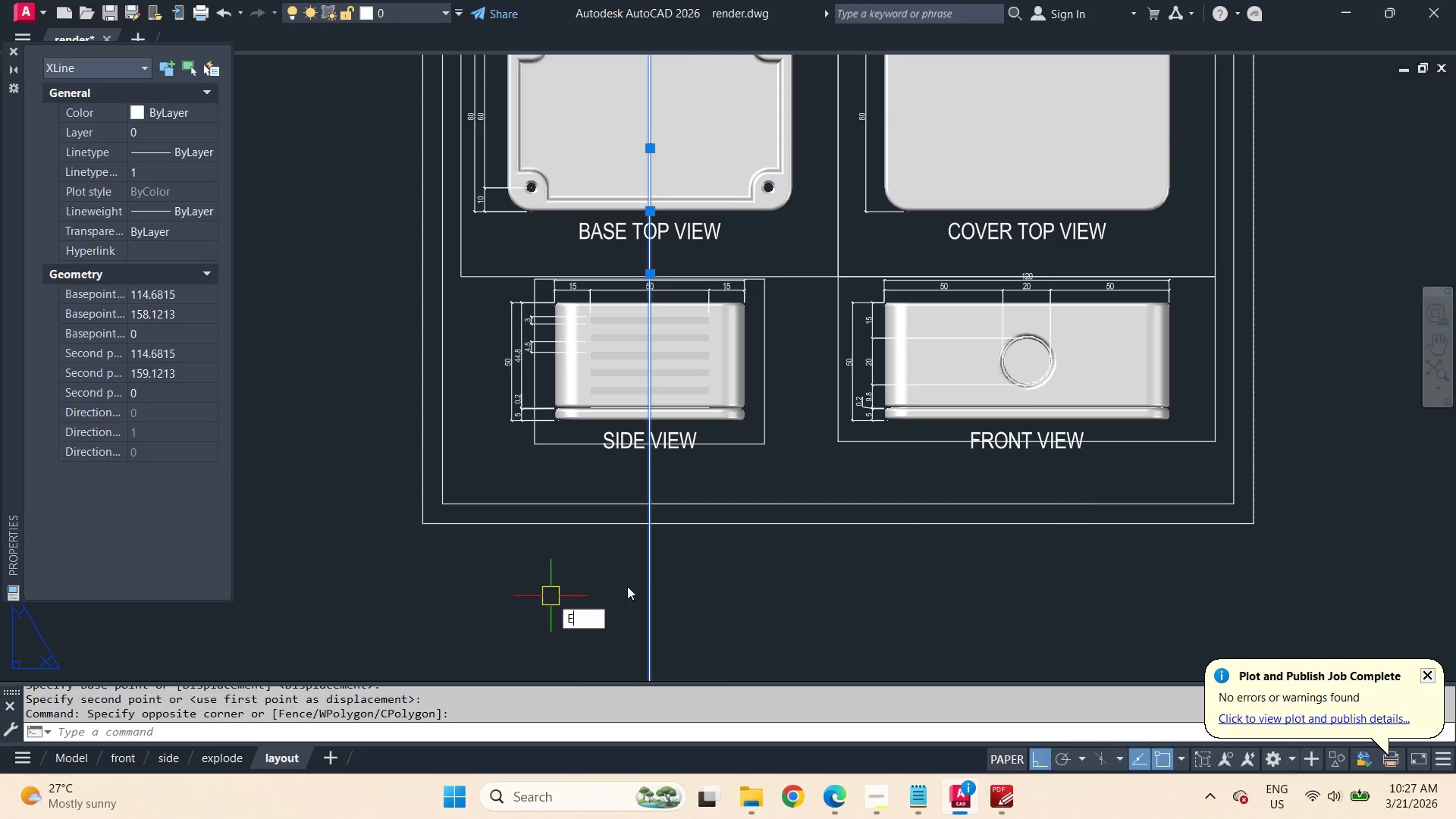 
key(Space)
 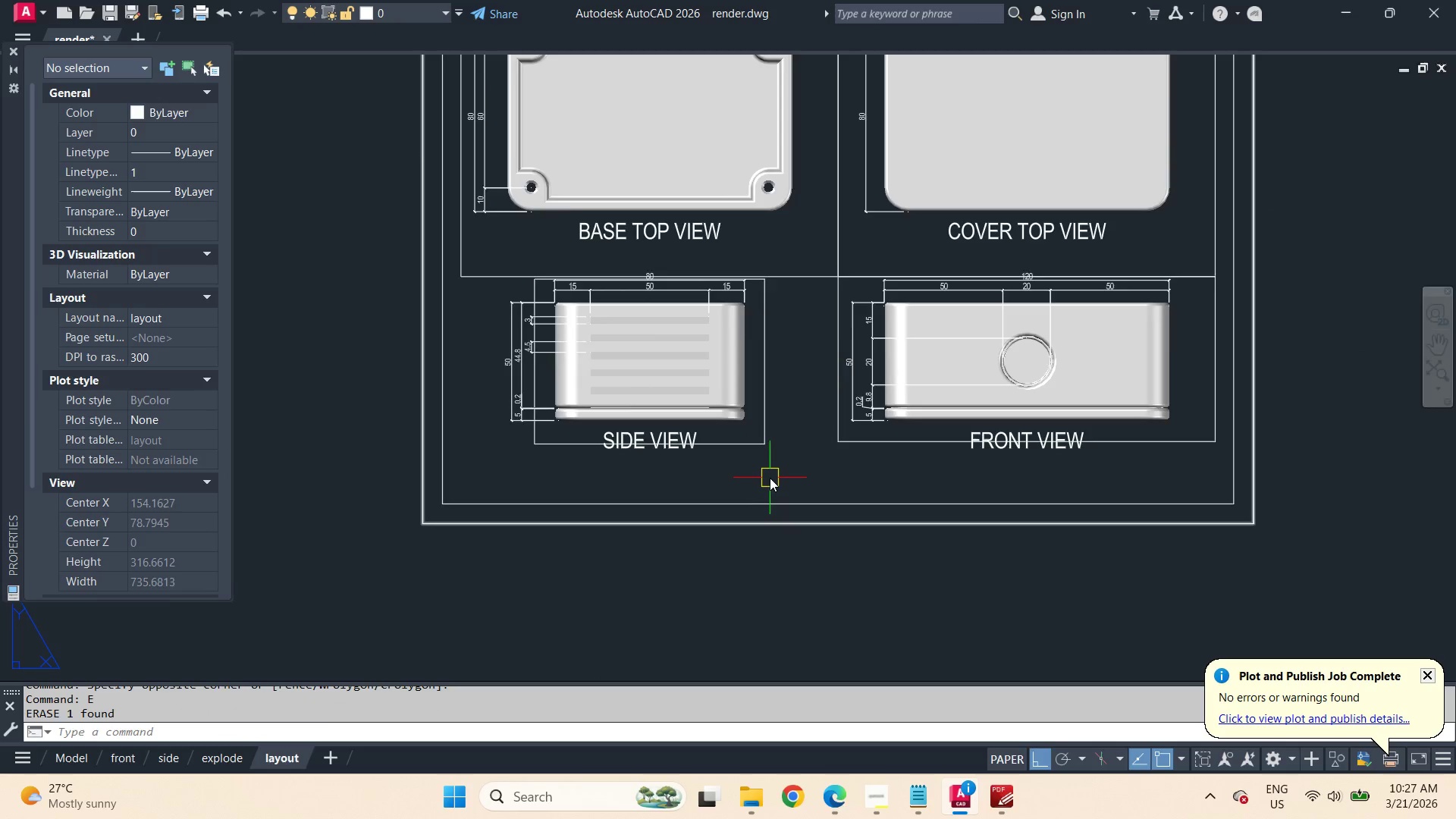 
scroll: coordinate [770, 478], scroll_direction: down, amount: 1.0
 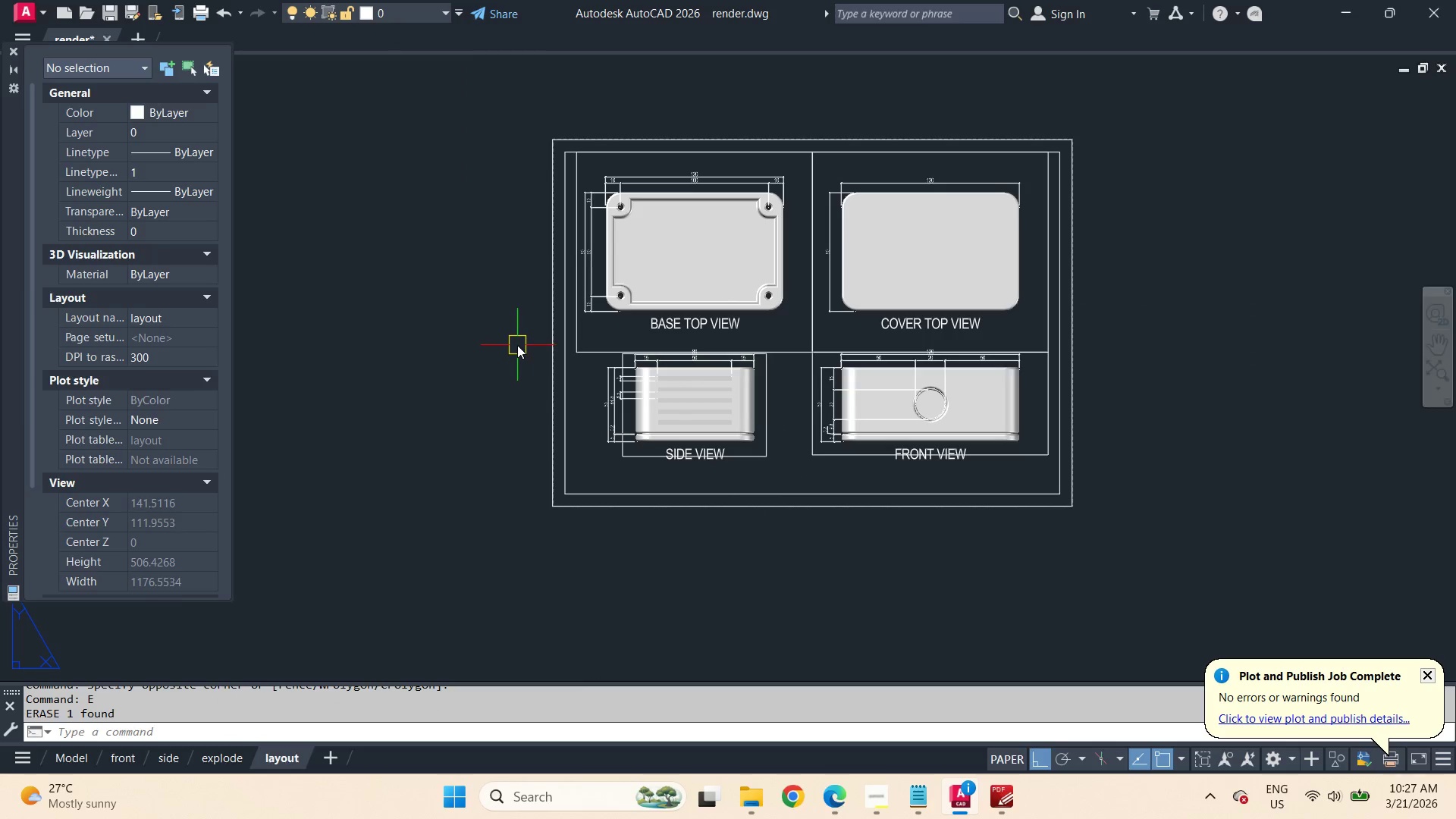 
left_click_drag(start_coordinate=[500, 340], to_coordinate=[604, 375])
 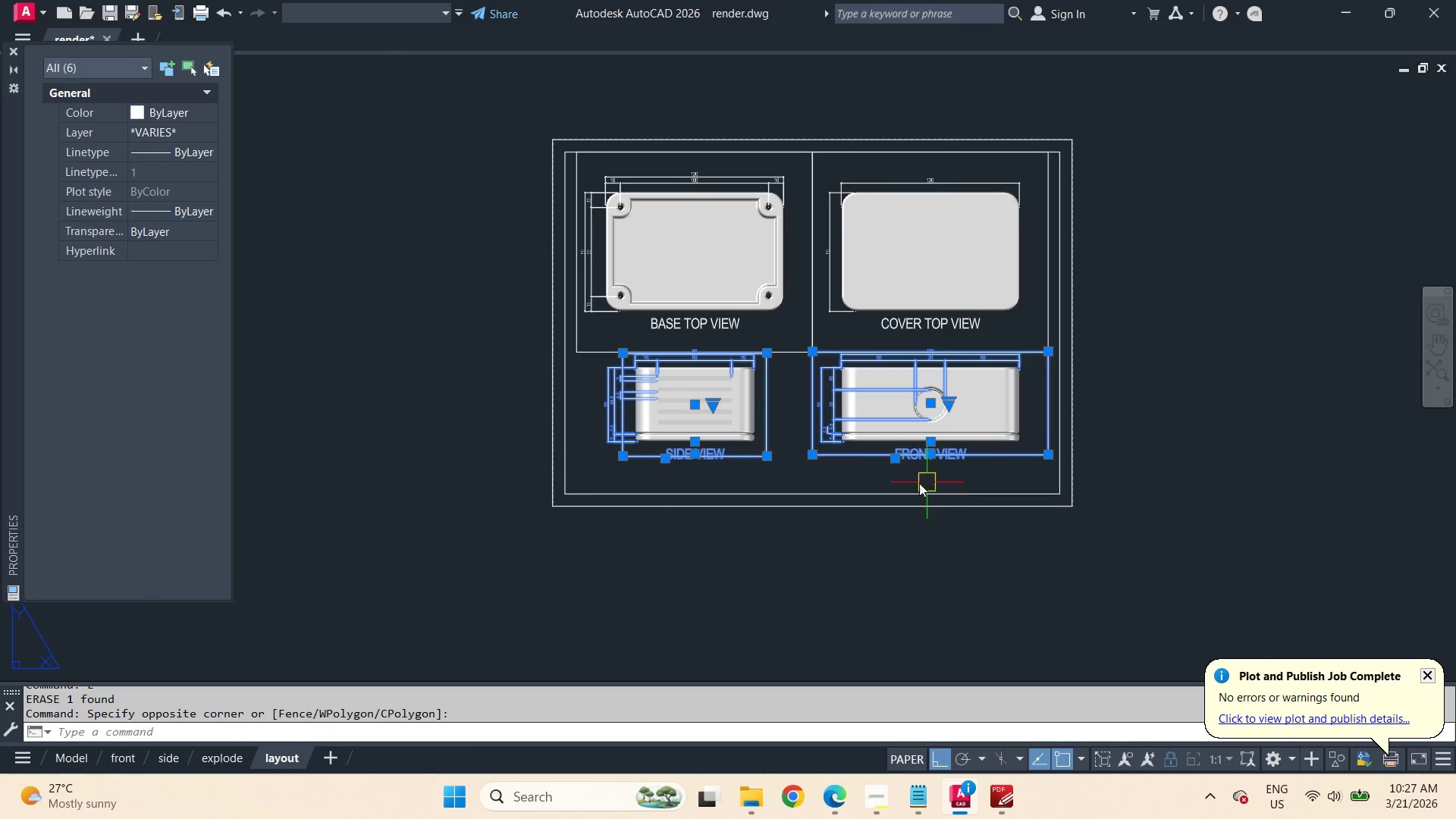 
scroll: coordinate [846, 466], scroll_direction: up, amount: 1.0
 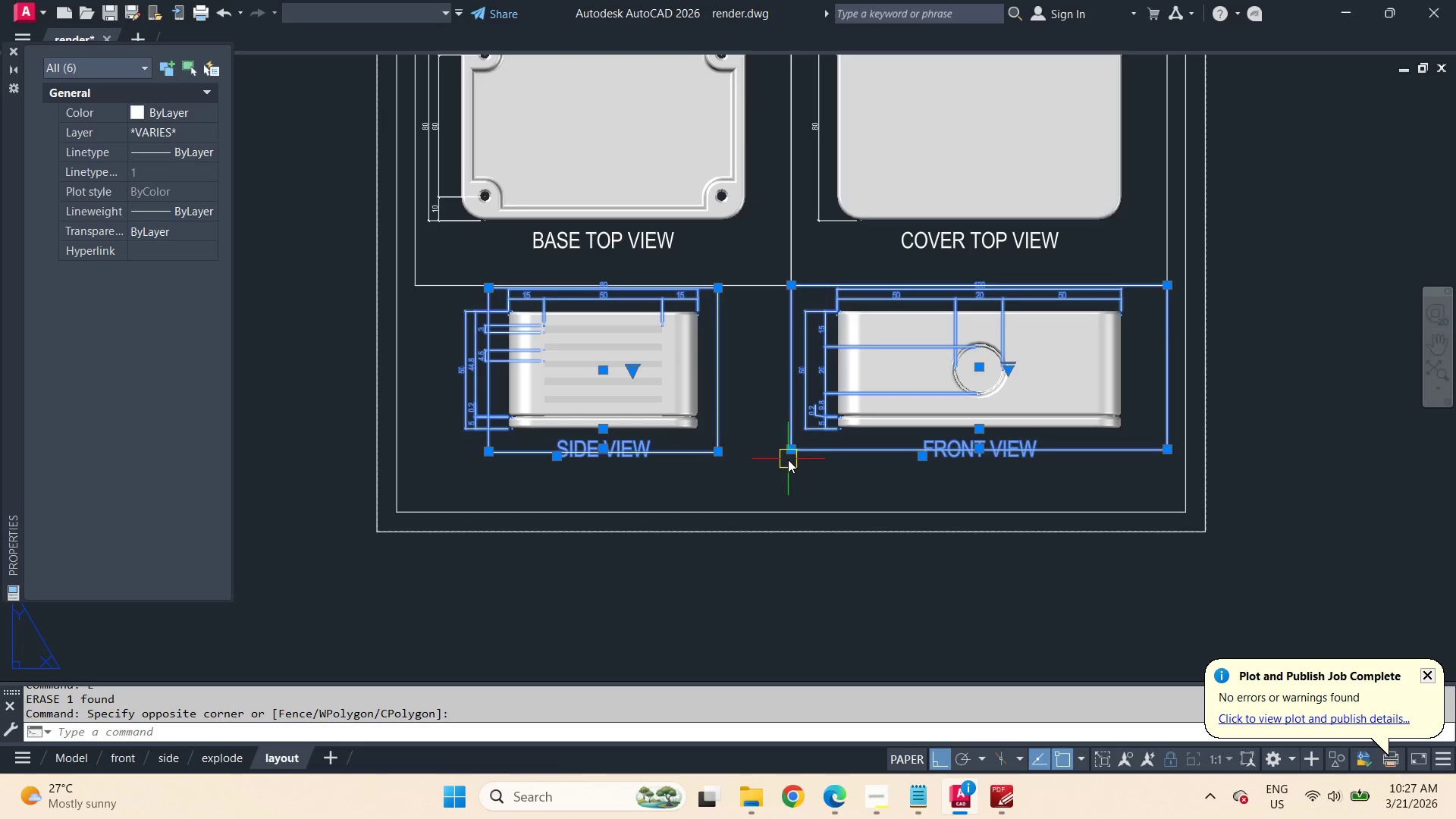 
key(M)
 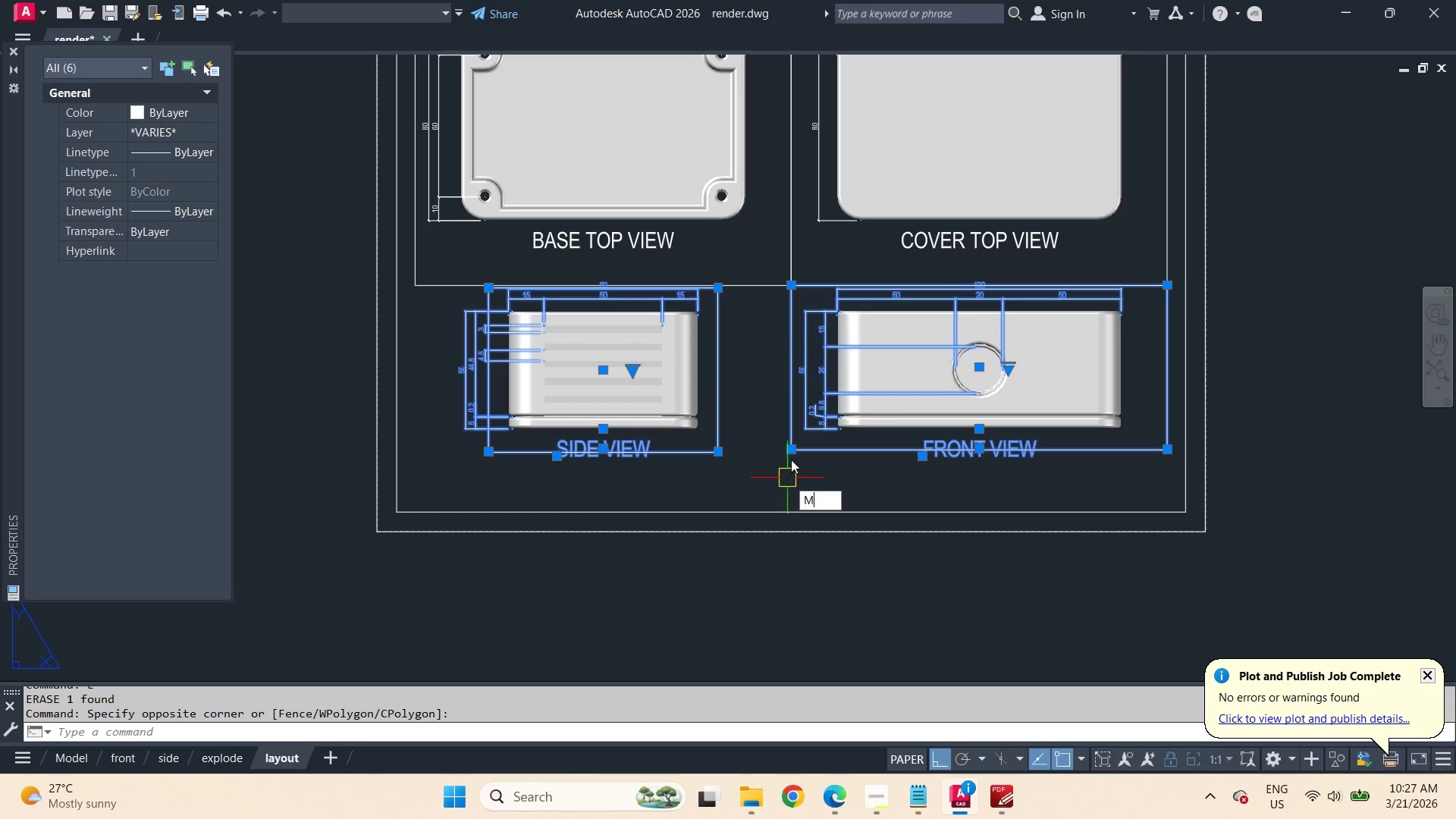 
key(Space)
 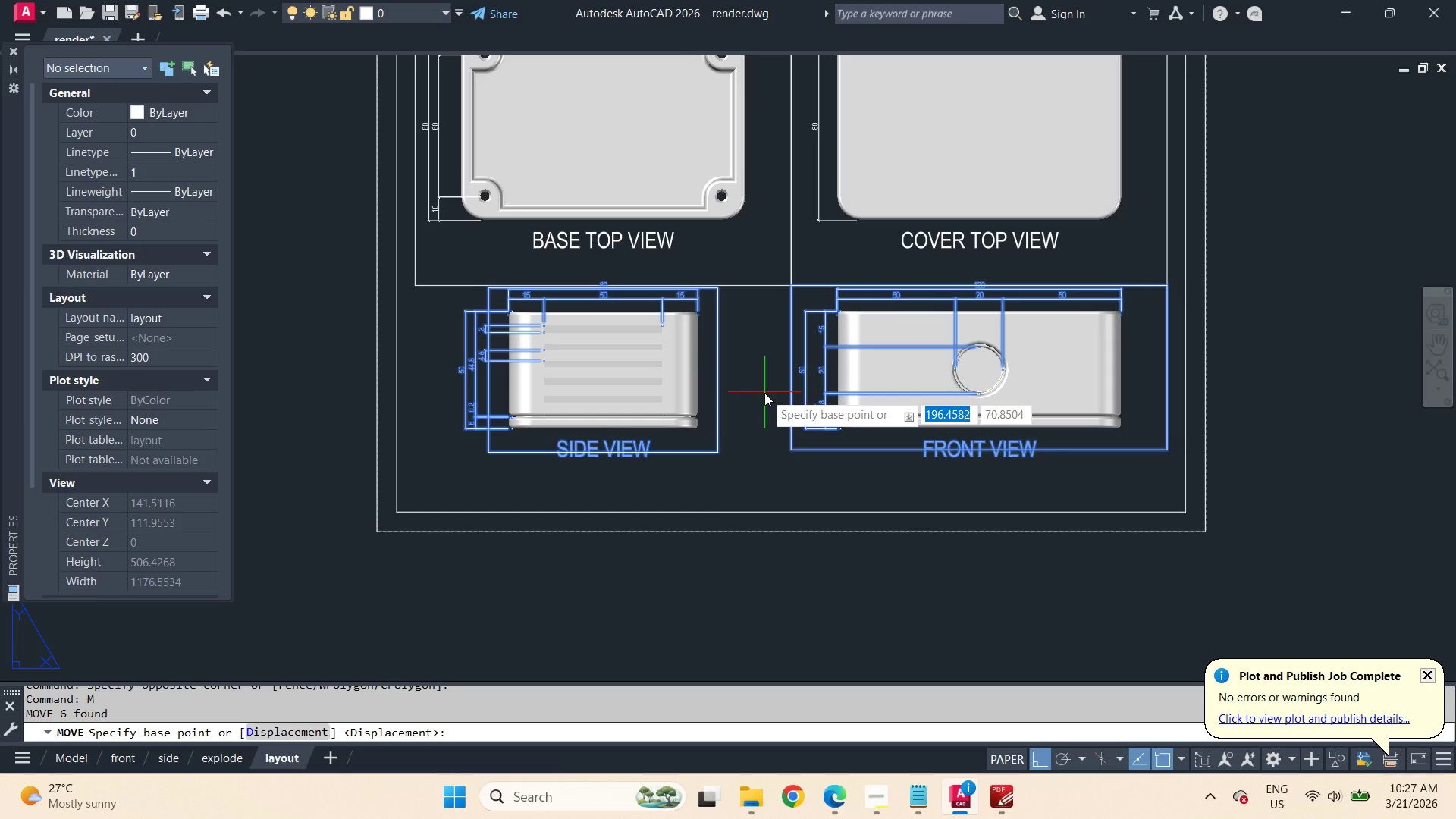 
left_click([764, 393])
 